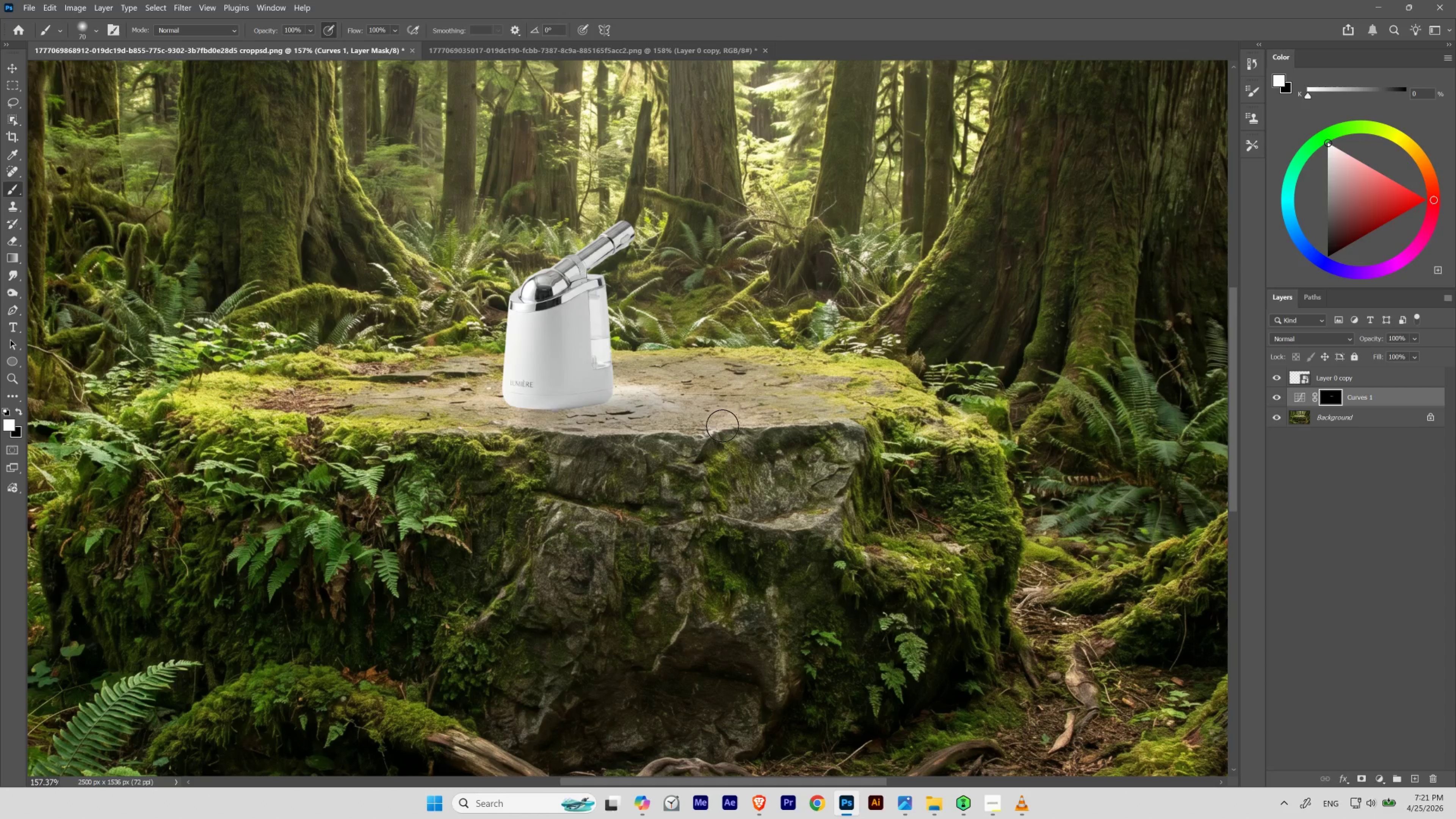 
hold_key(key=Space, duration=2.5)
 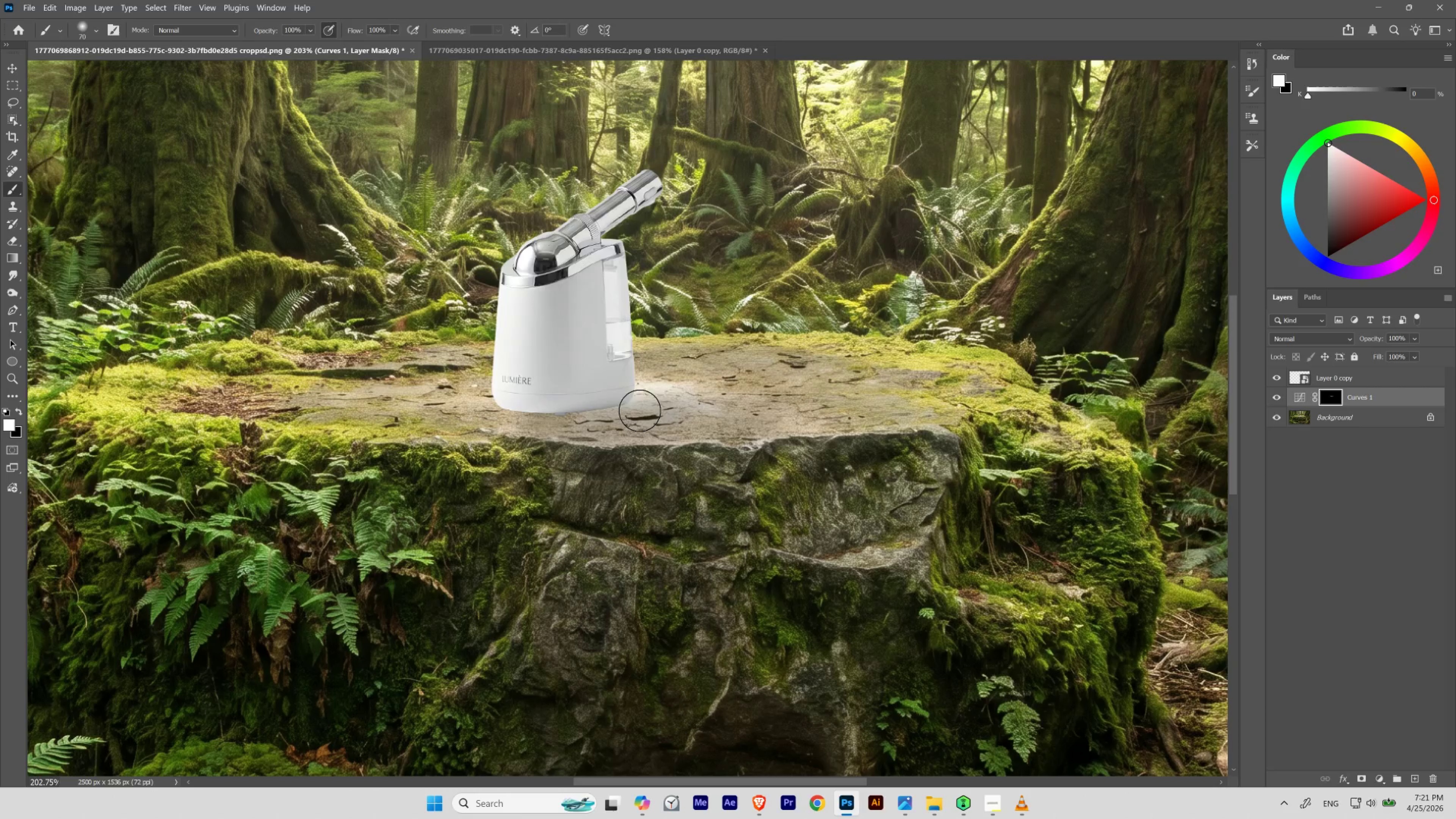 
hold_key(key=ControlLeft, duration=2.47)
left_click_drag(start_coordinate=[538, 396], to_coordinate=[540, 424])
 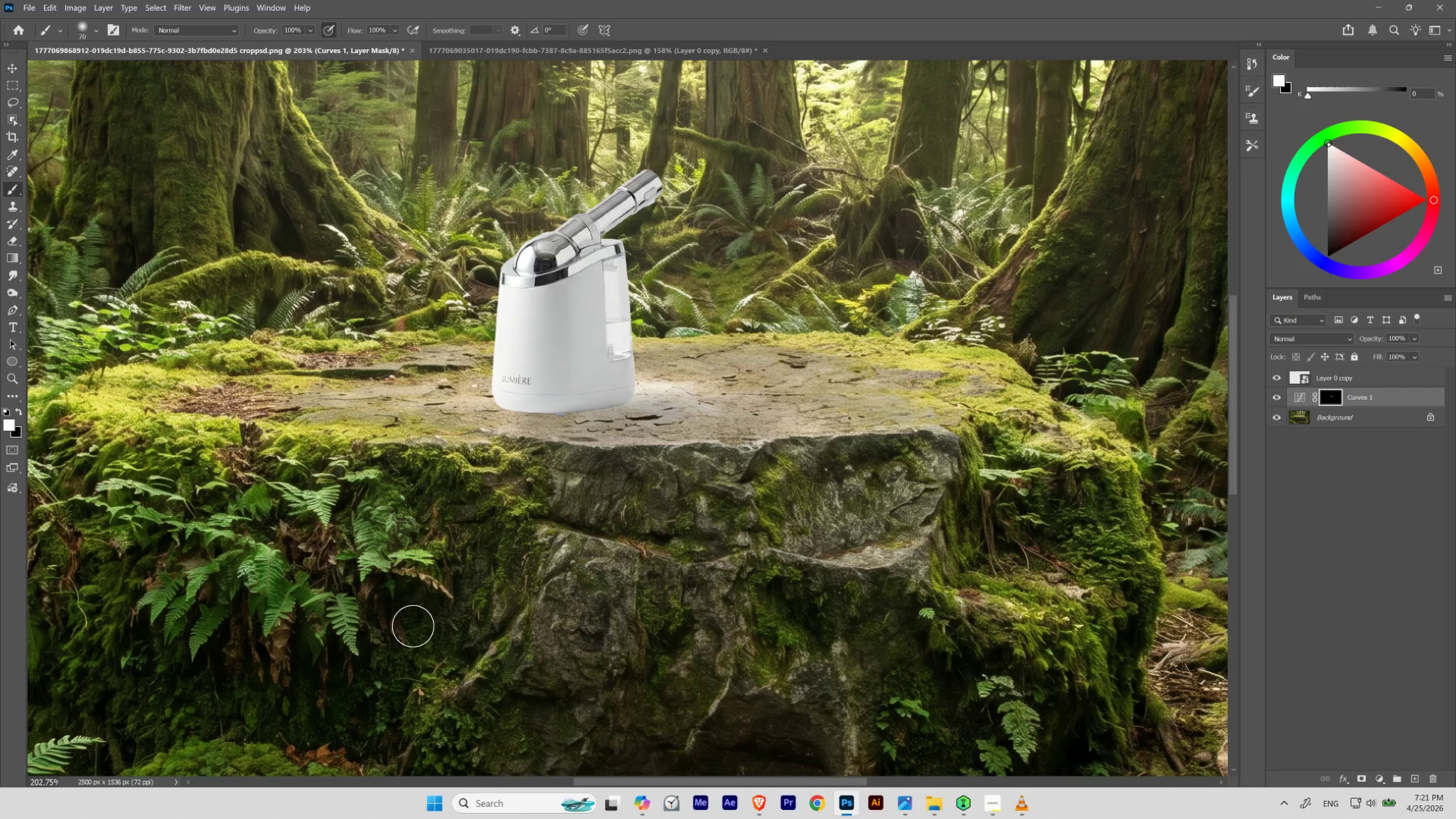 
hold_key(key=ControlLeft, duration=0.9)
left_click_drag(start_coordinate=[533, 395], to_coordinate=[513, 418])
 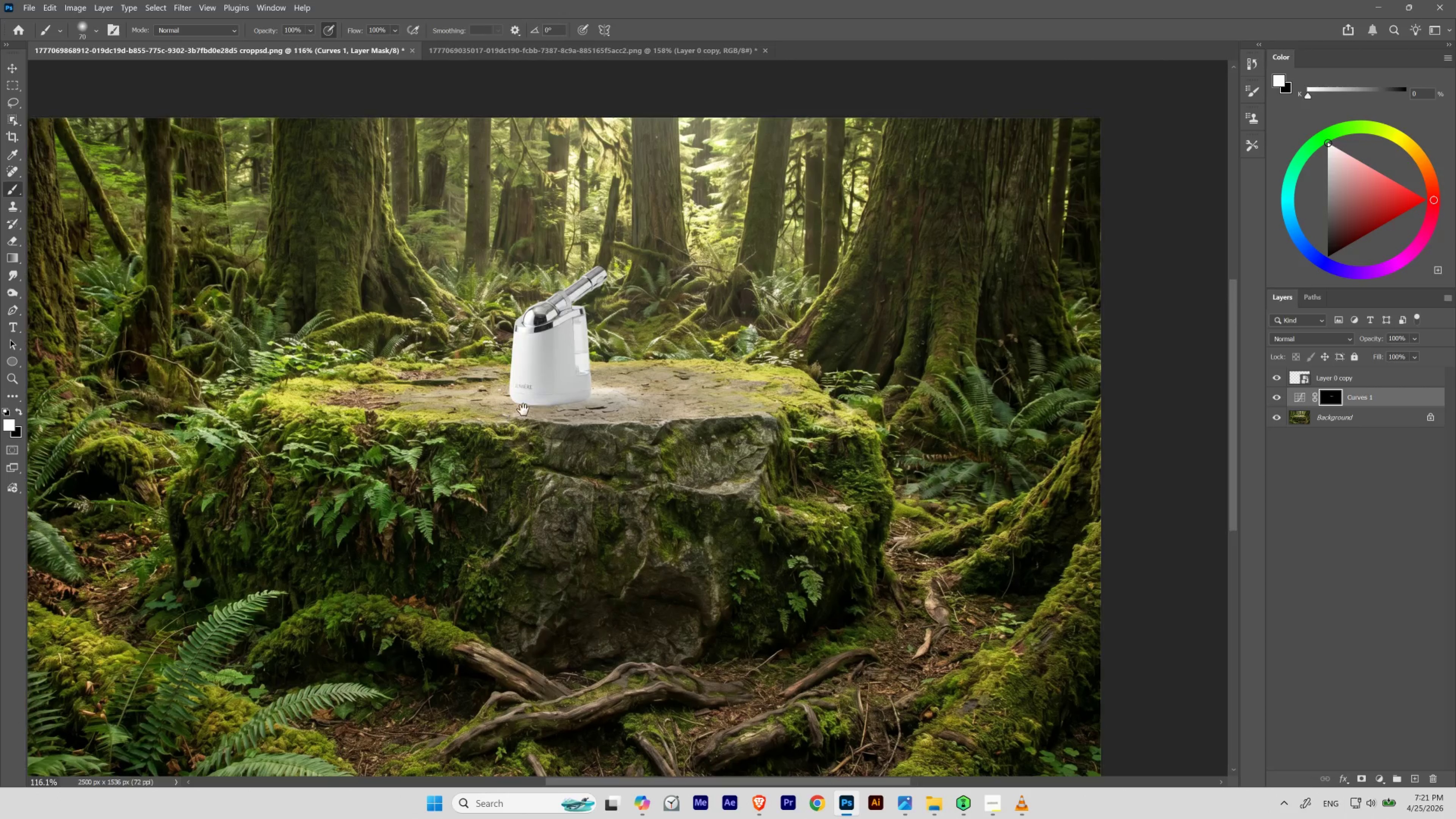 
left_click_drag(start_coordinate=[527, 409], to_coordinate=[565, 404])
 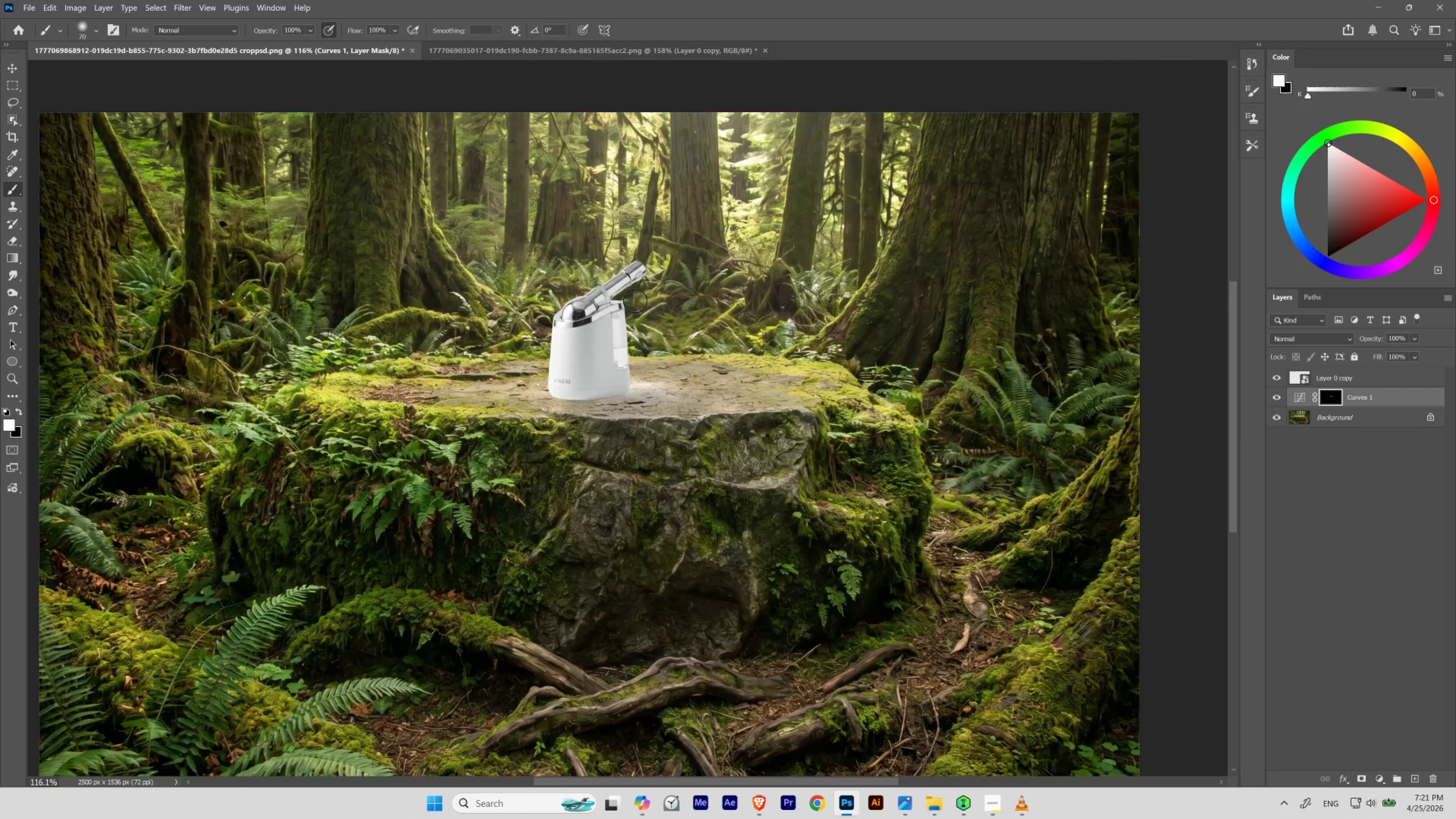 
hold_key(key=Space, duration=0.93)
 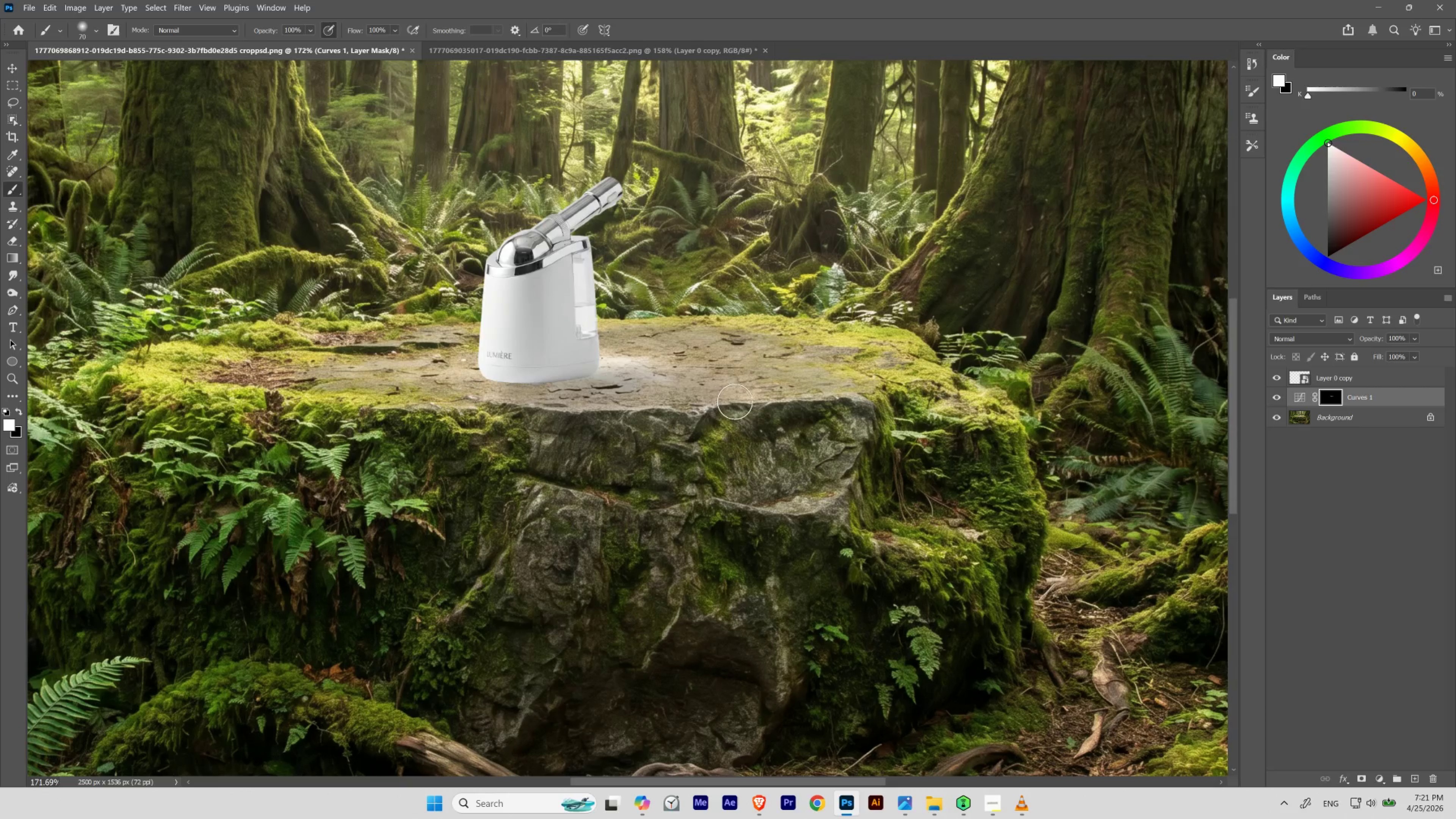 
left_click([689, 421])
 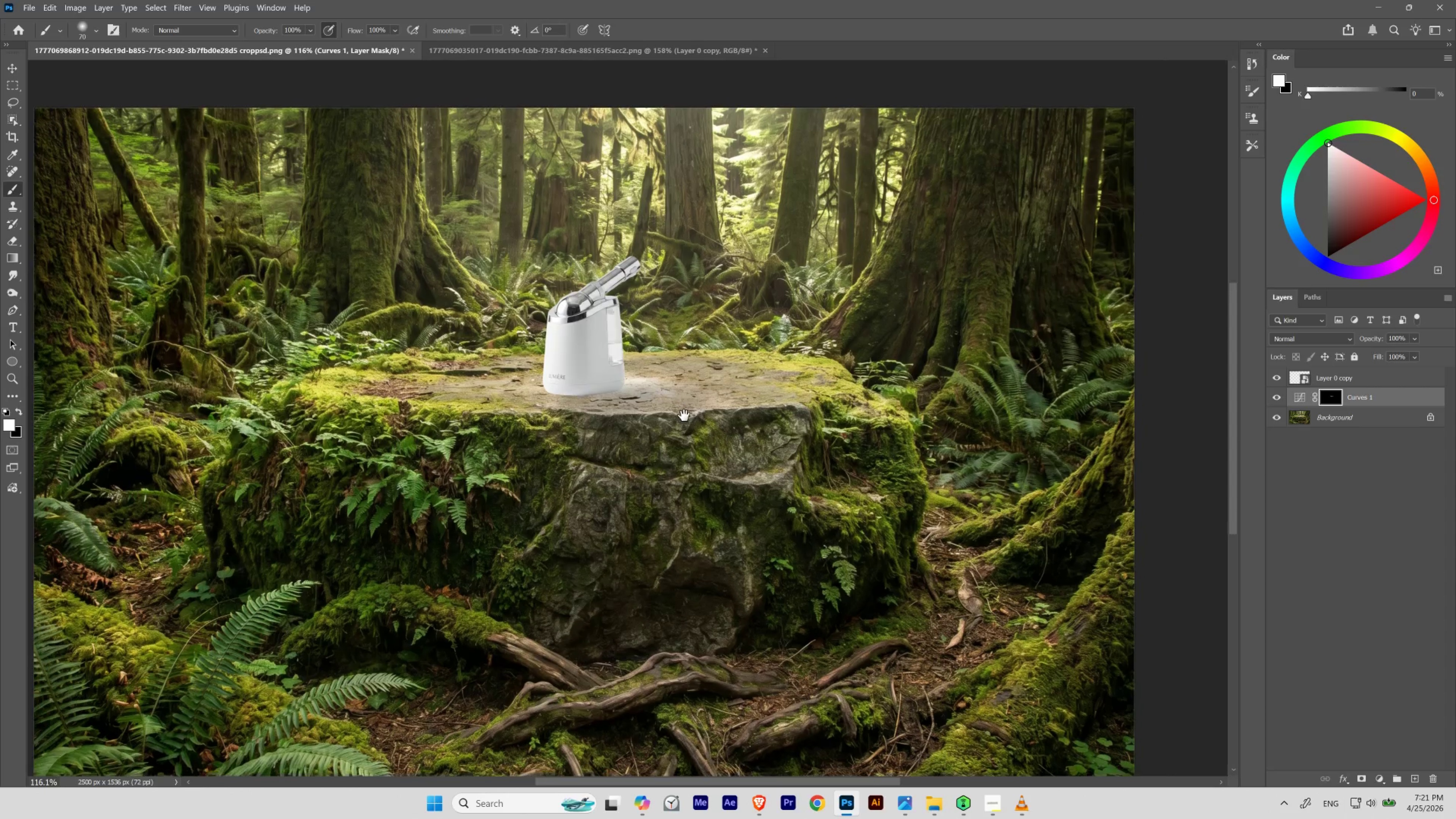 
hold_key(key=ControlLeft, duration=0.78)
left_click_drag(start_coordinate=[689, 421], to_coordinate=[695, 418])
 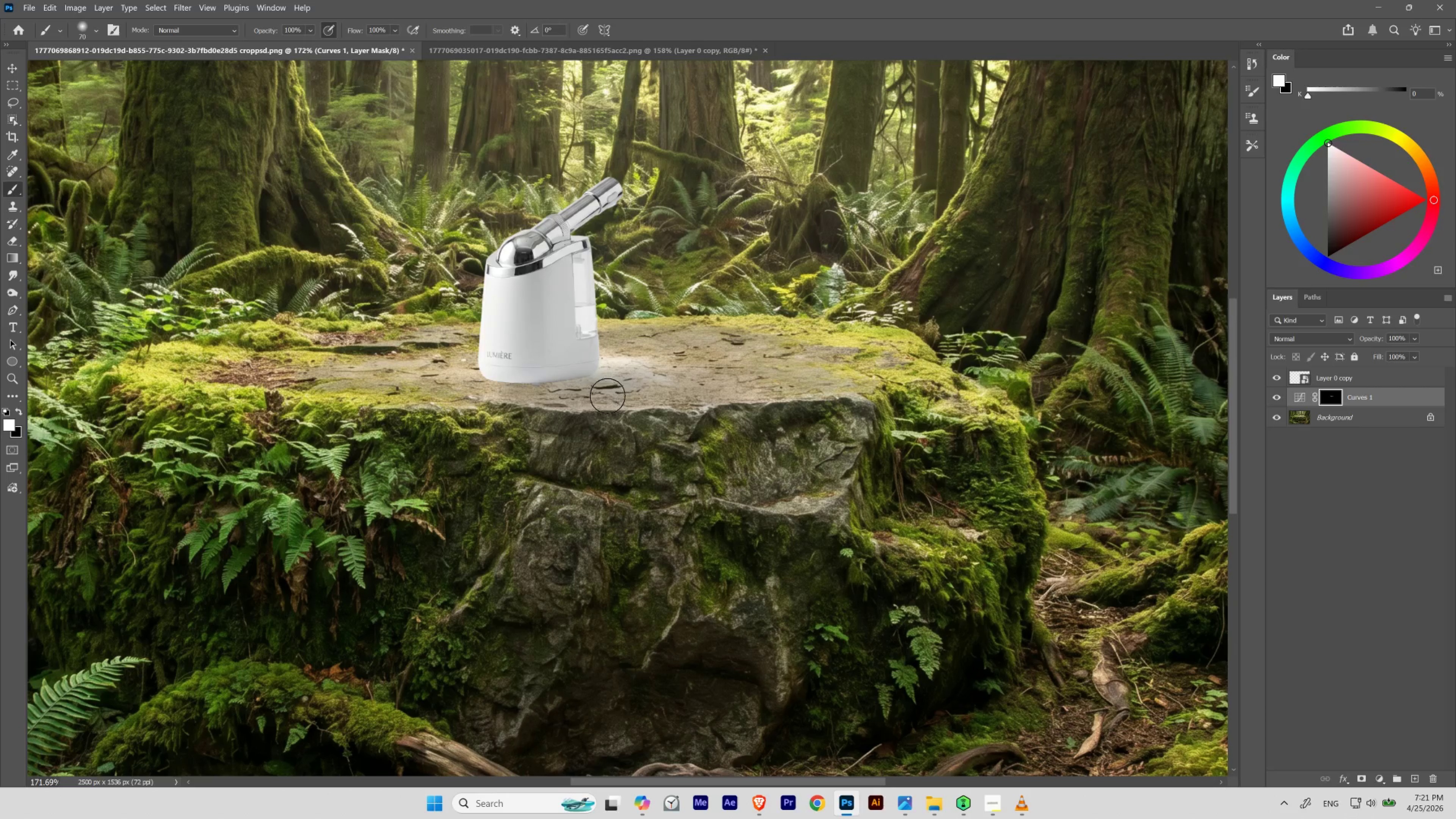 
key(8)
 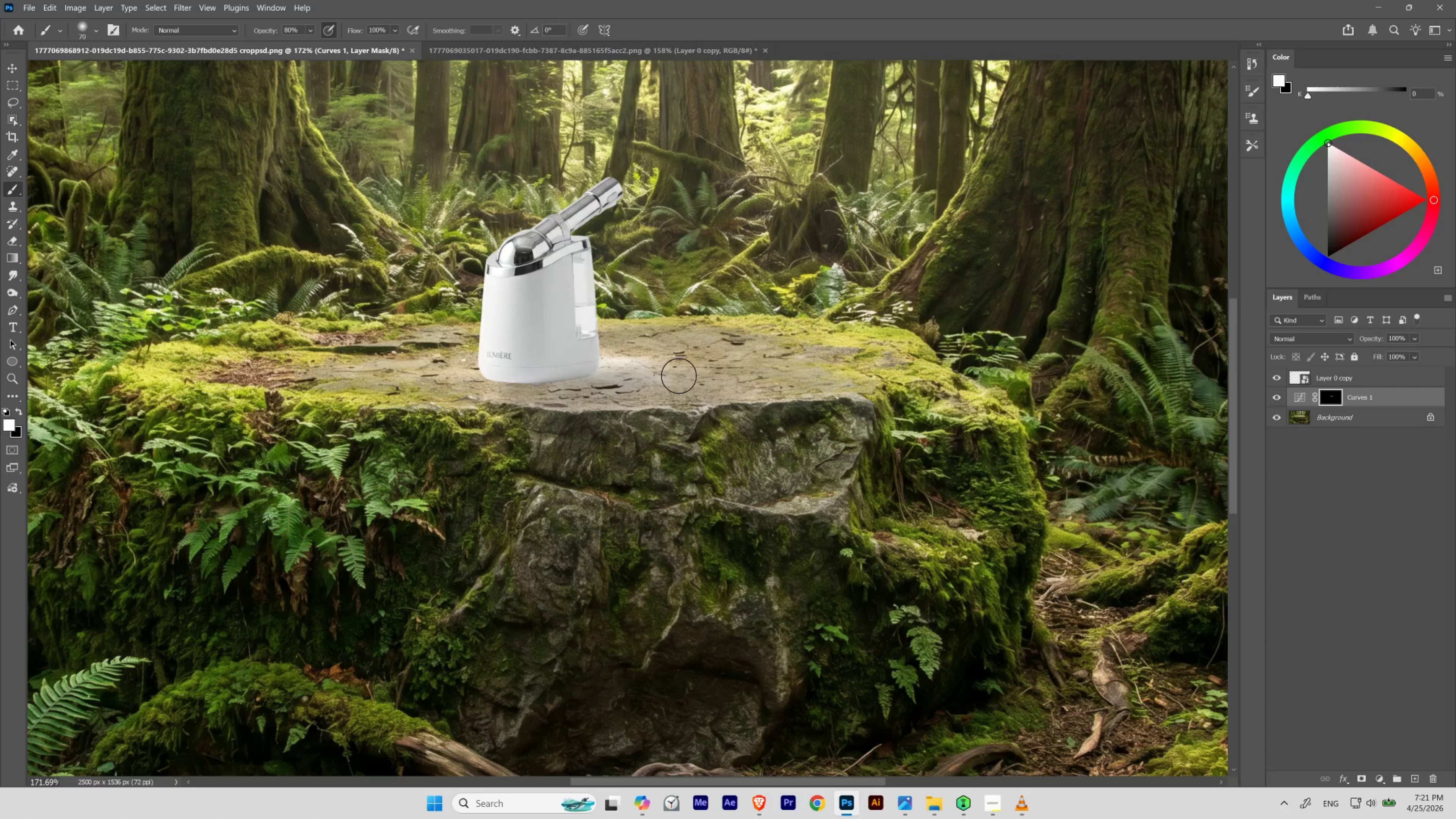 
key(X)
 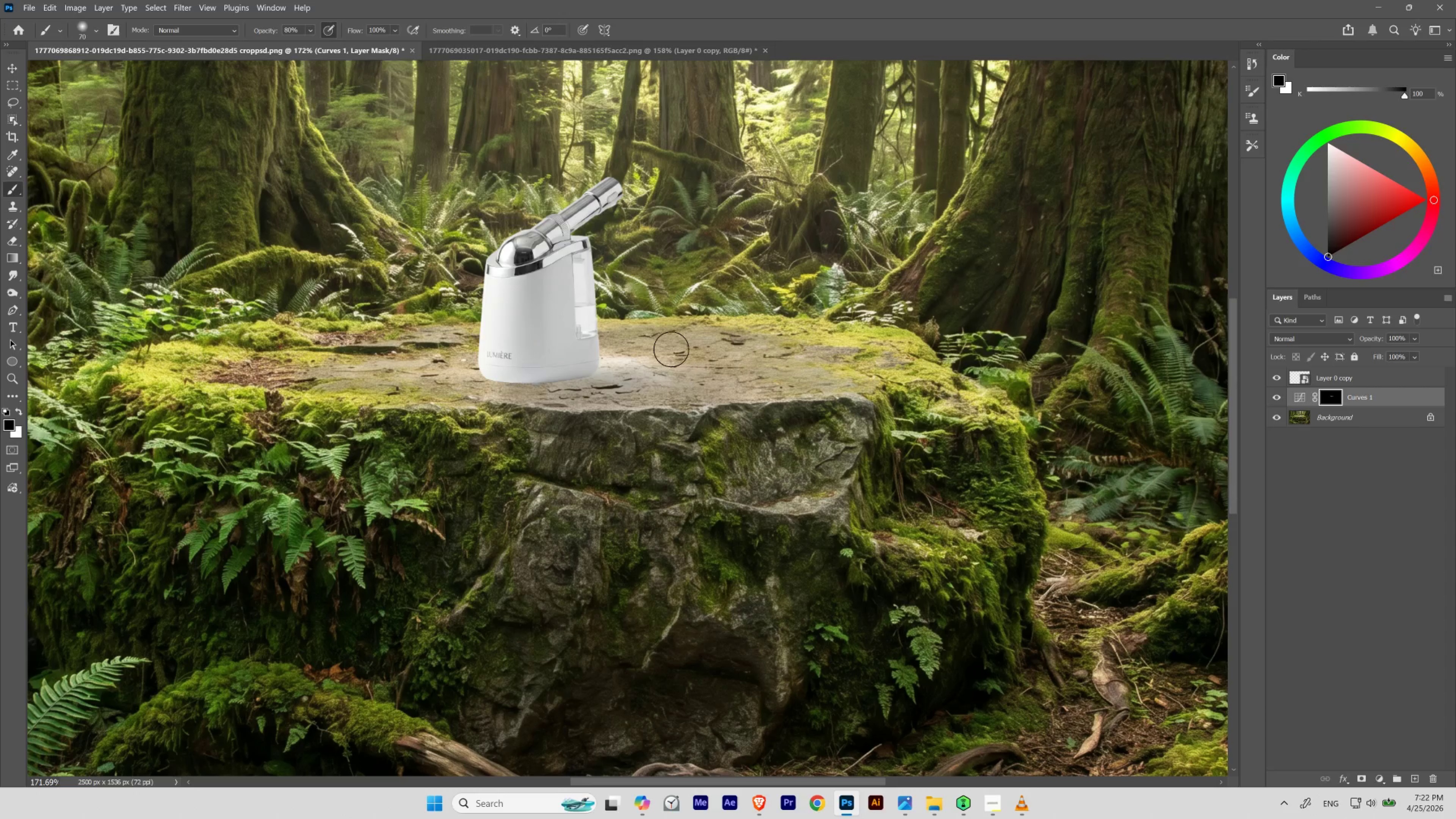 
hold_key(key=AltLeft, duration=1.24)
 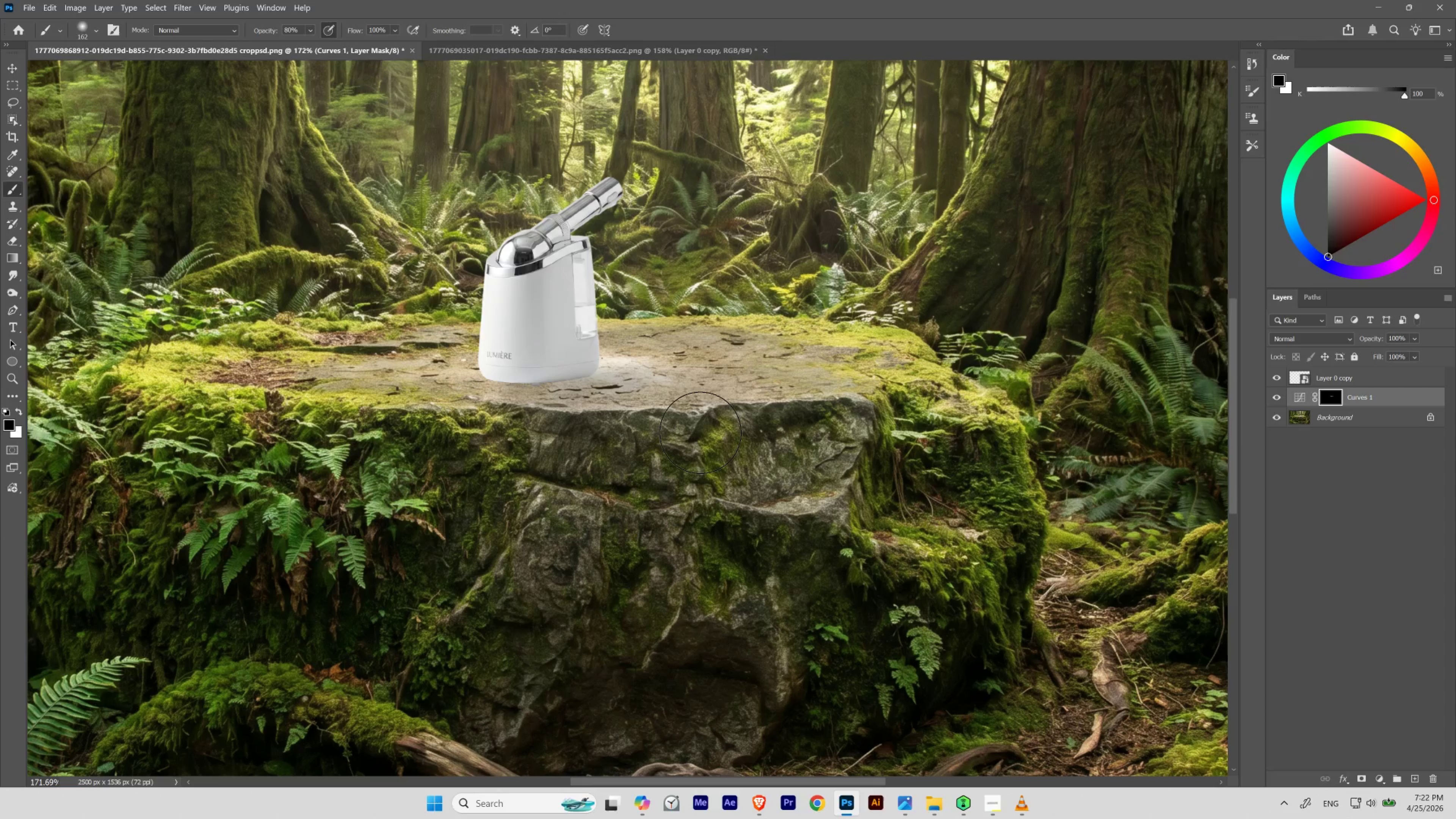 
key(X)
 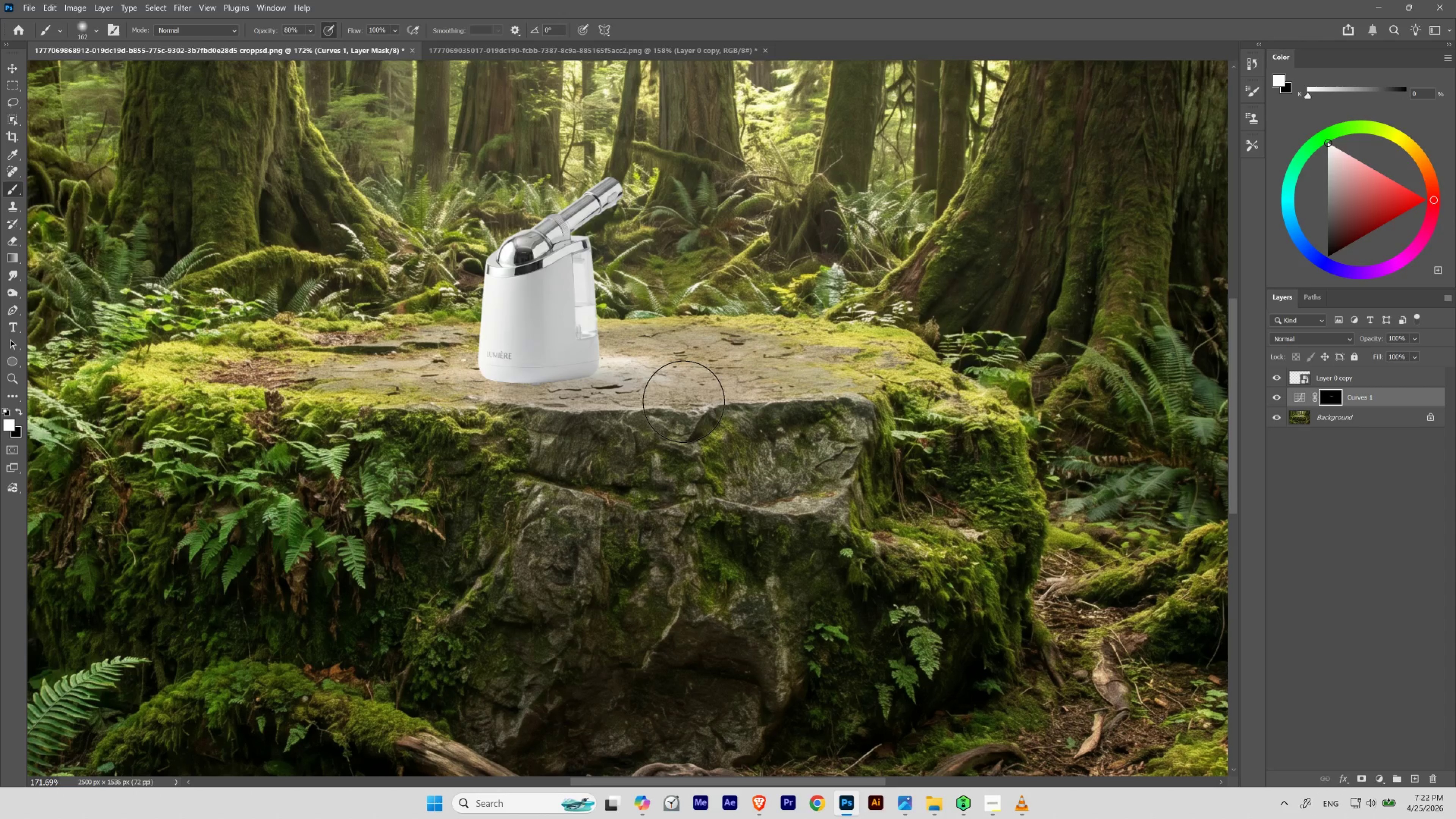 
key(BracketLeft)
 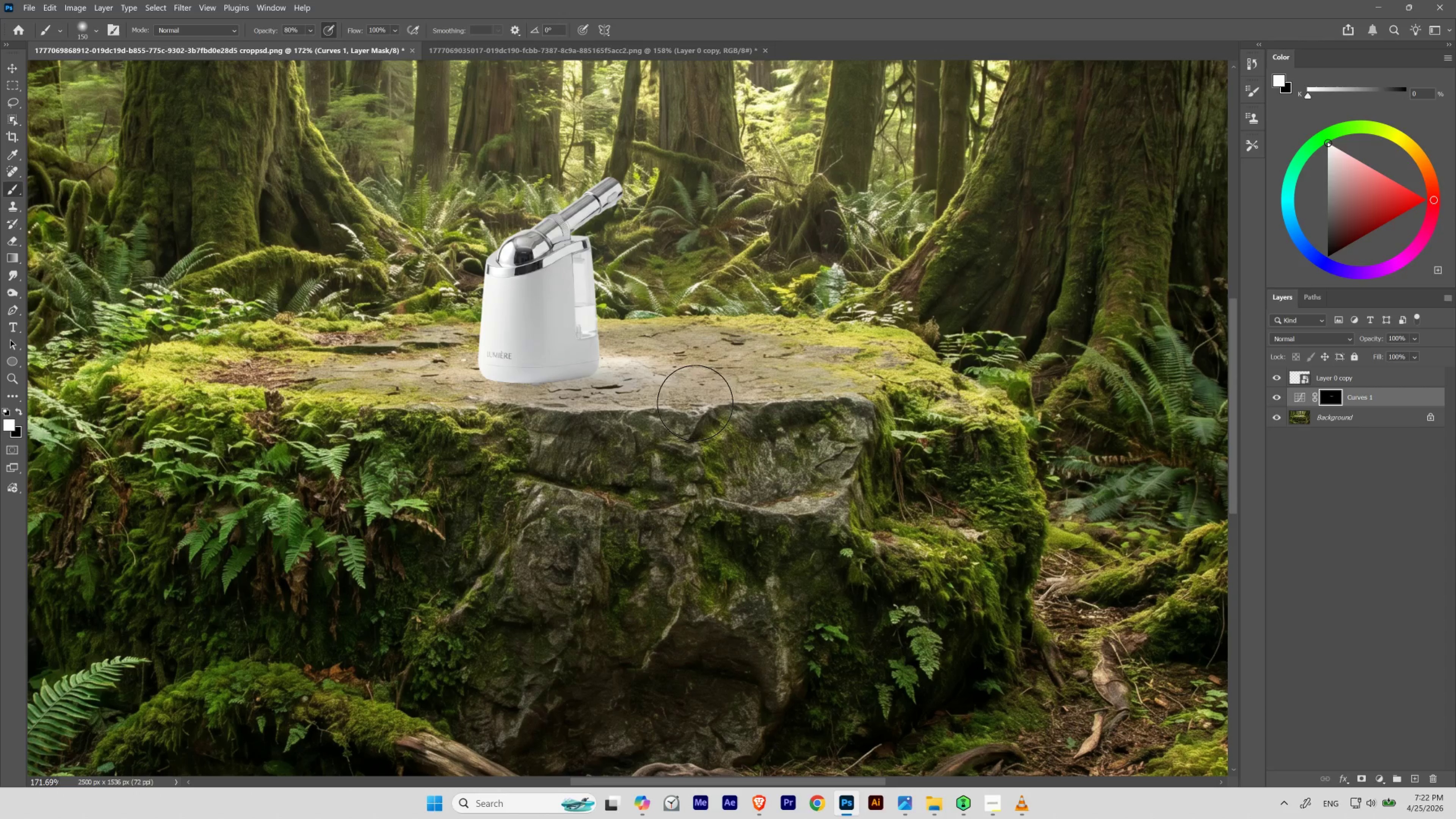 
key(BracketLeft)
 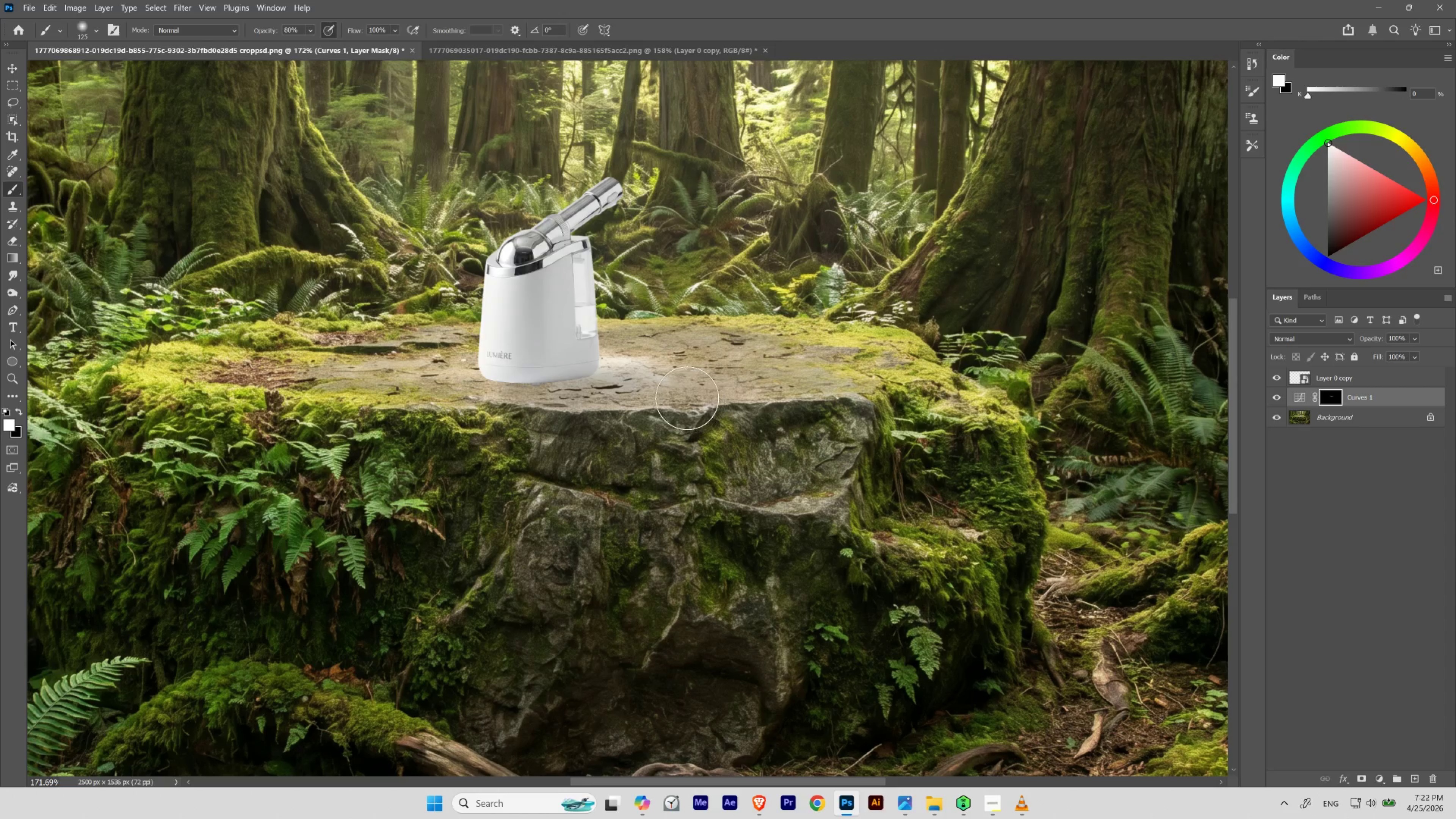 
key(BracketLeft)
 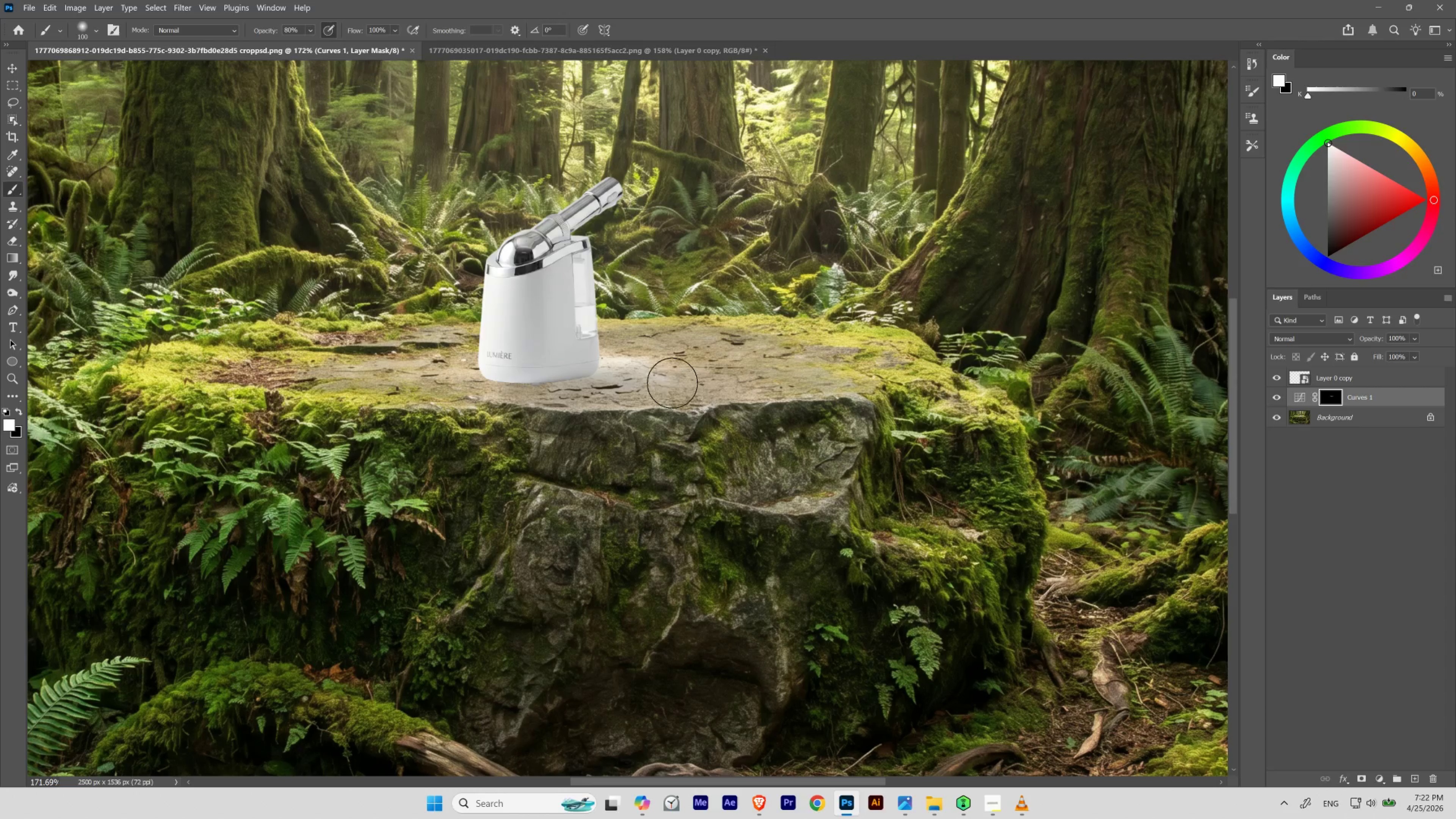 
key(BracketLeft)
 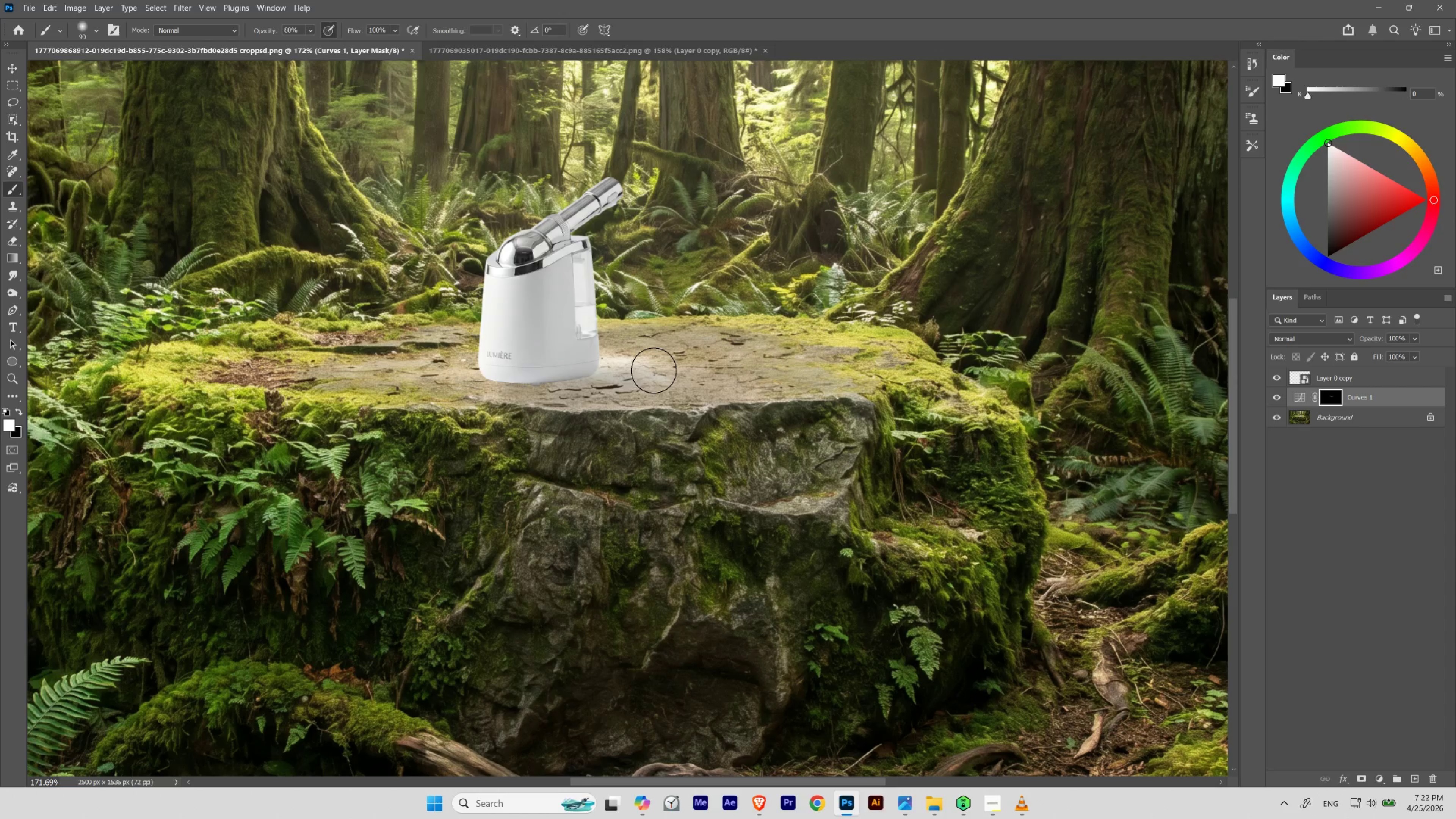 
key(BracketLeft)
 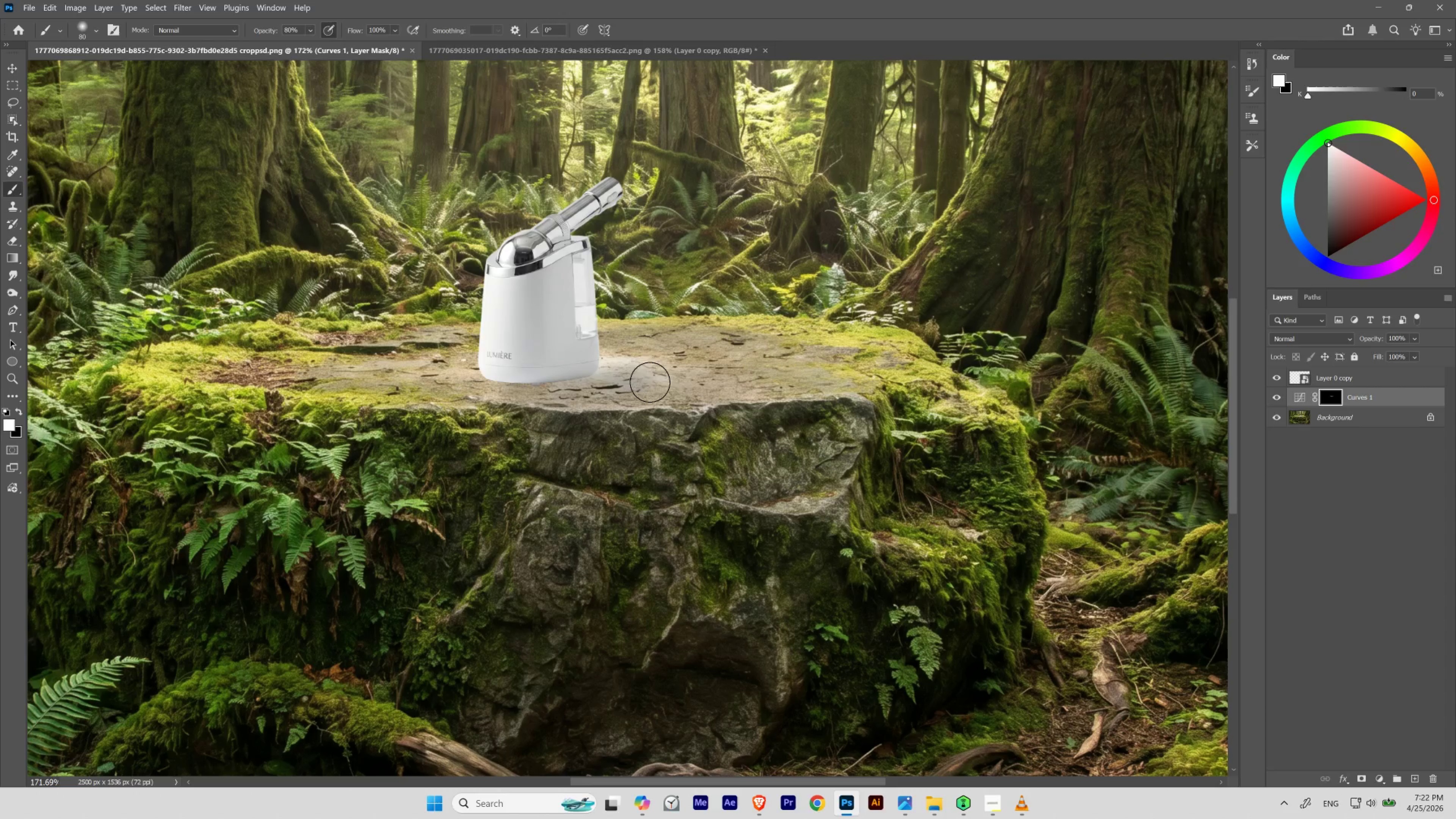 
key(Control+Z)
 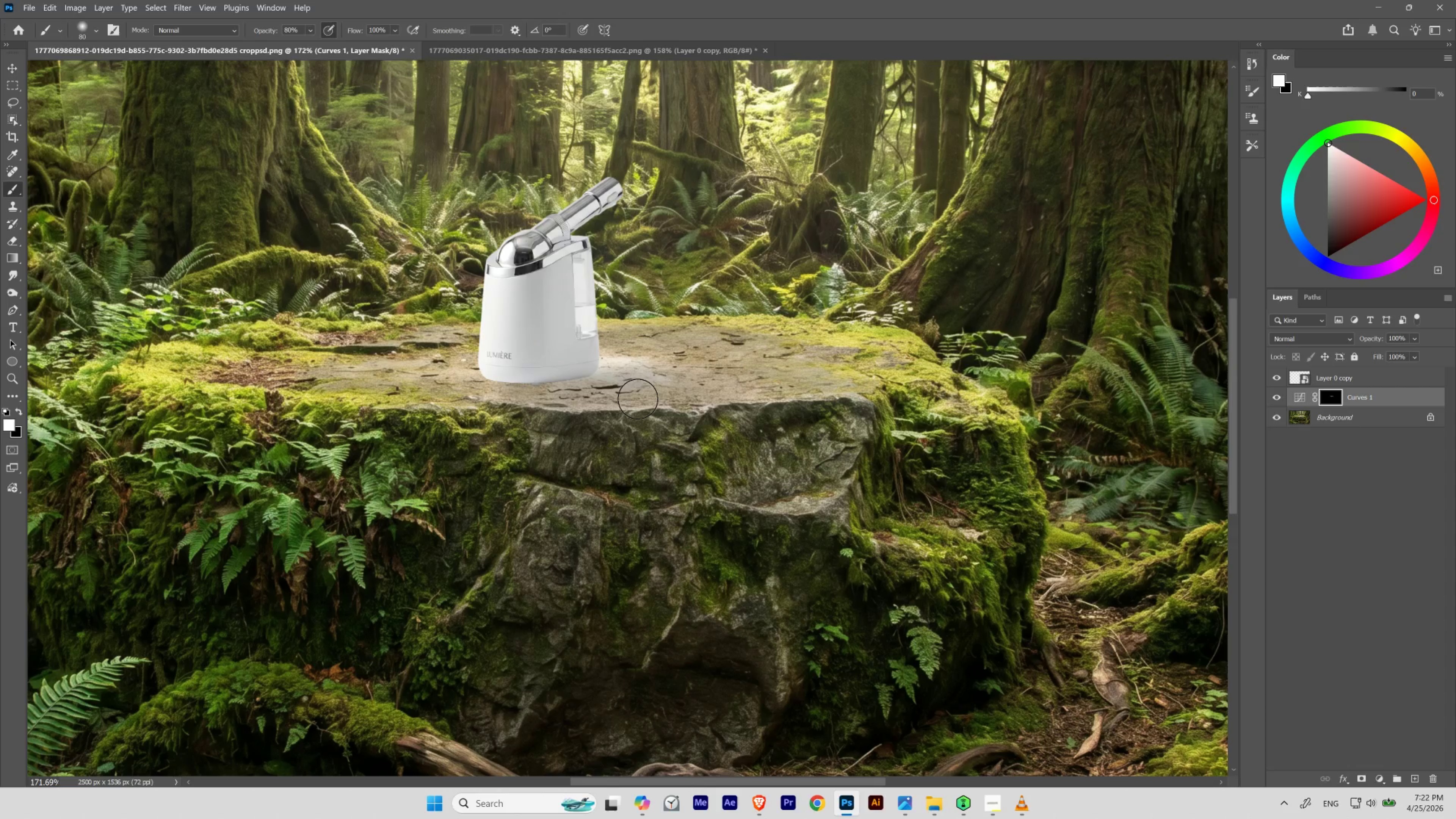 
key(Control+Z)
 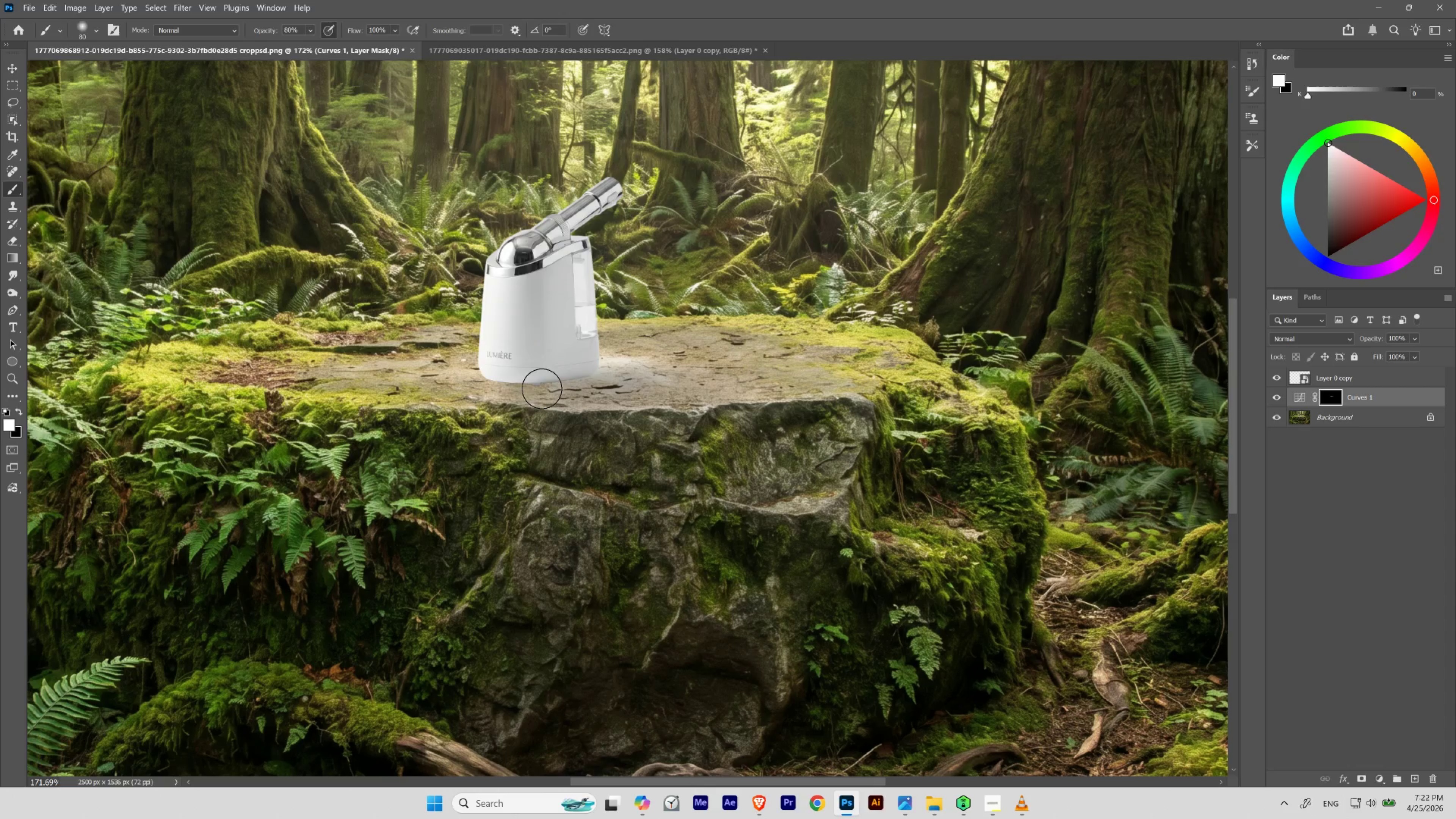 
key(X)
 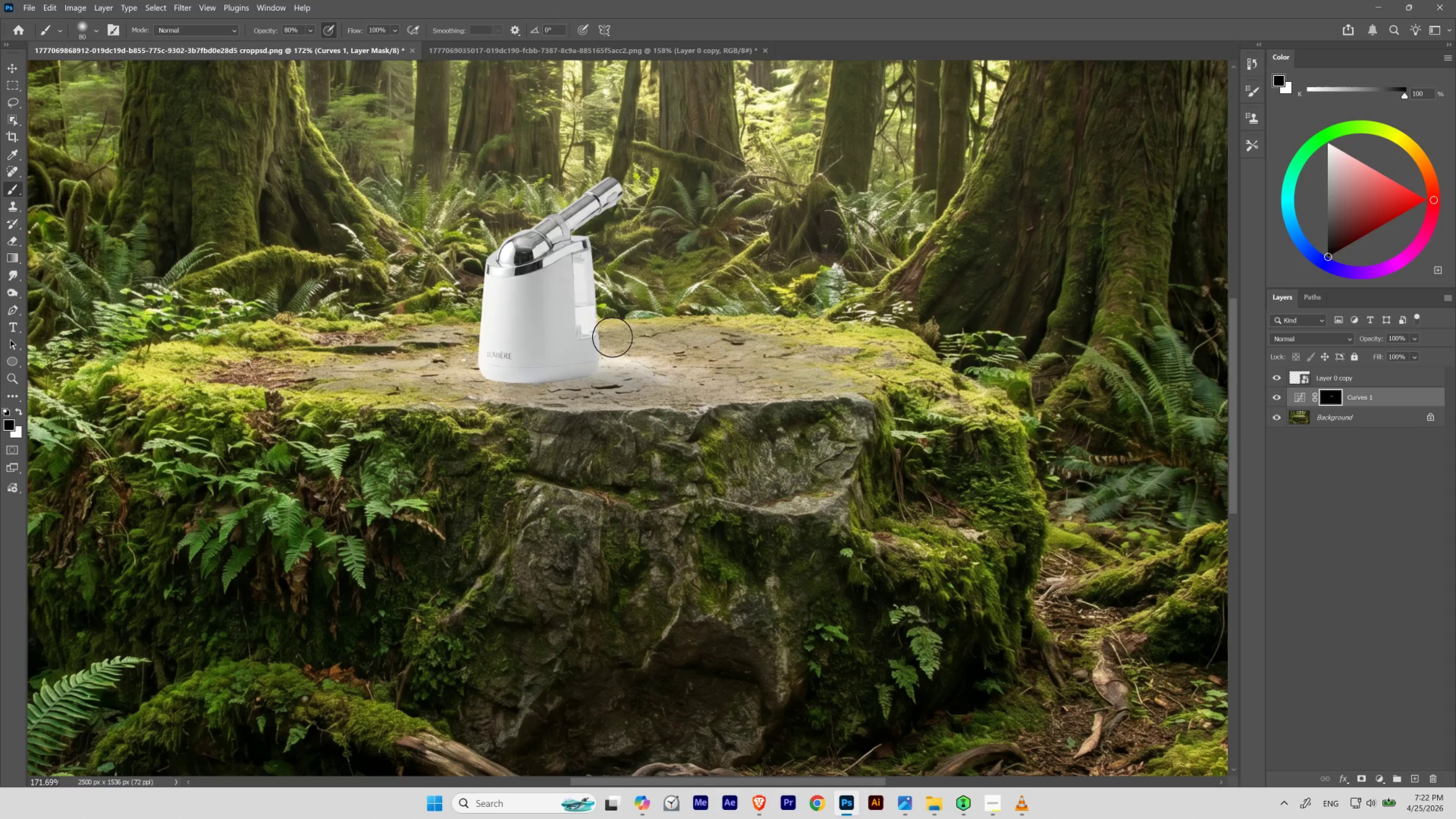 
wait(8.01)
 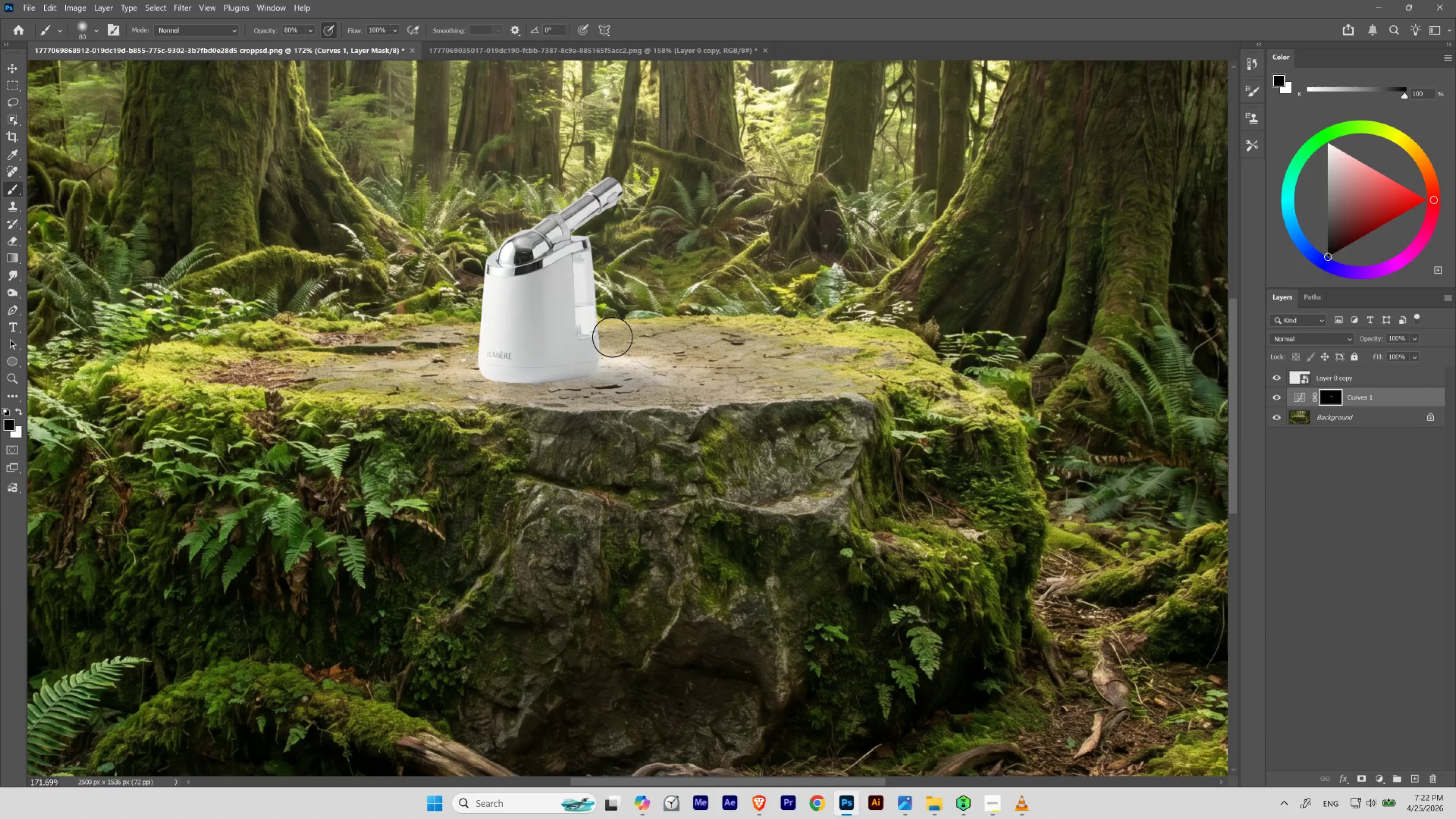 
key(X)
 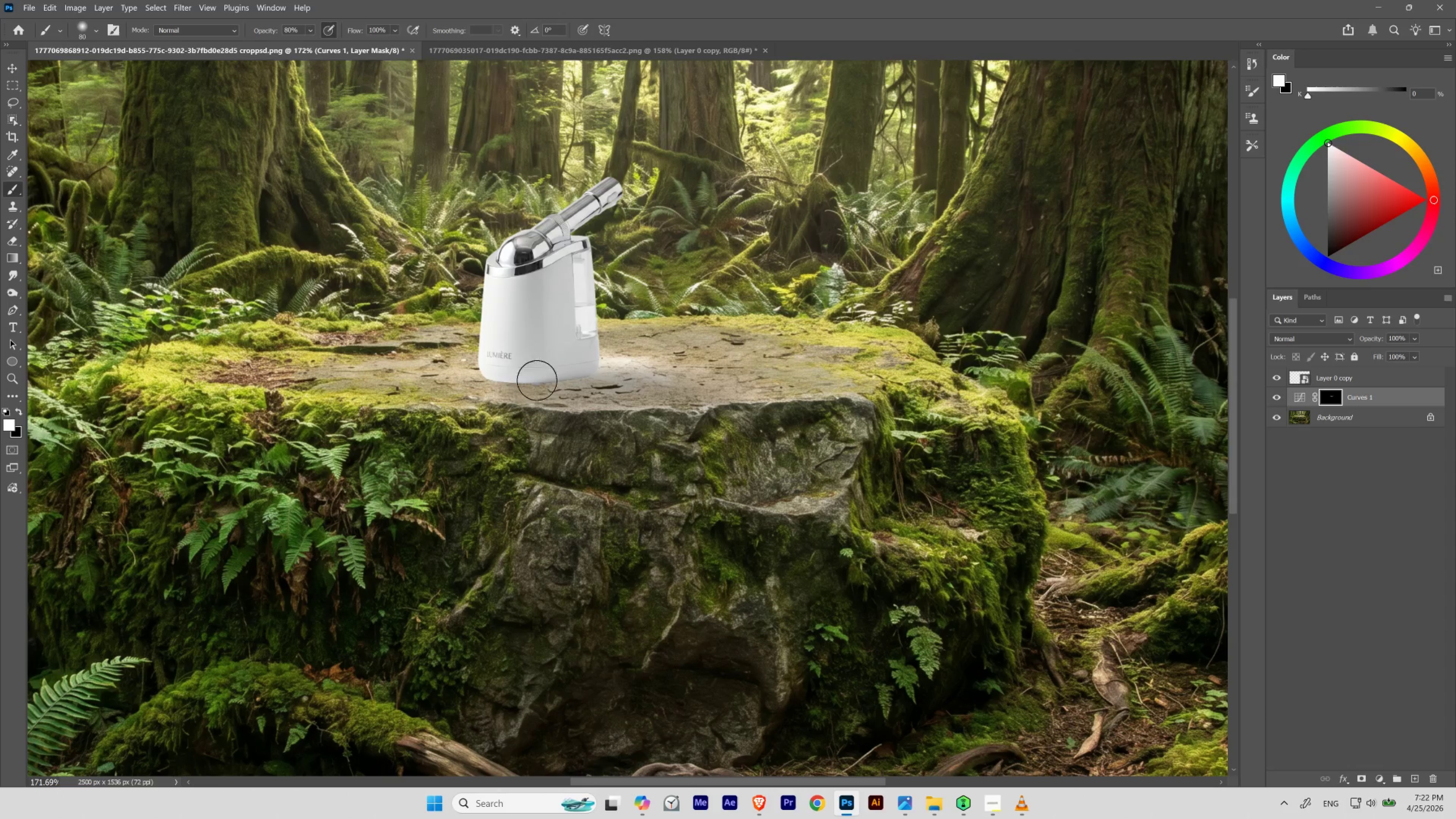 
wait(7.4)
 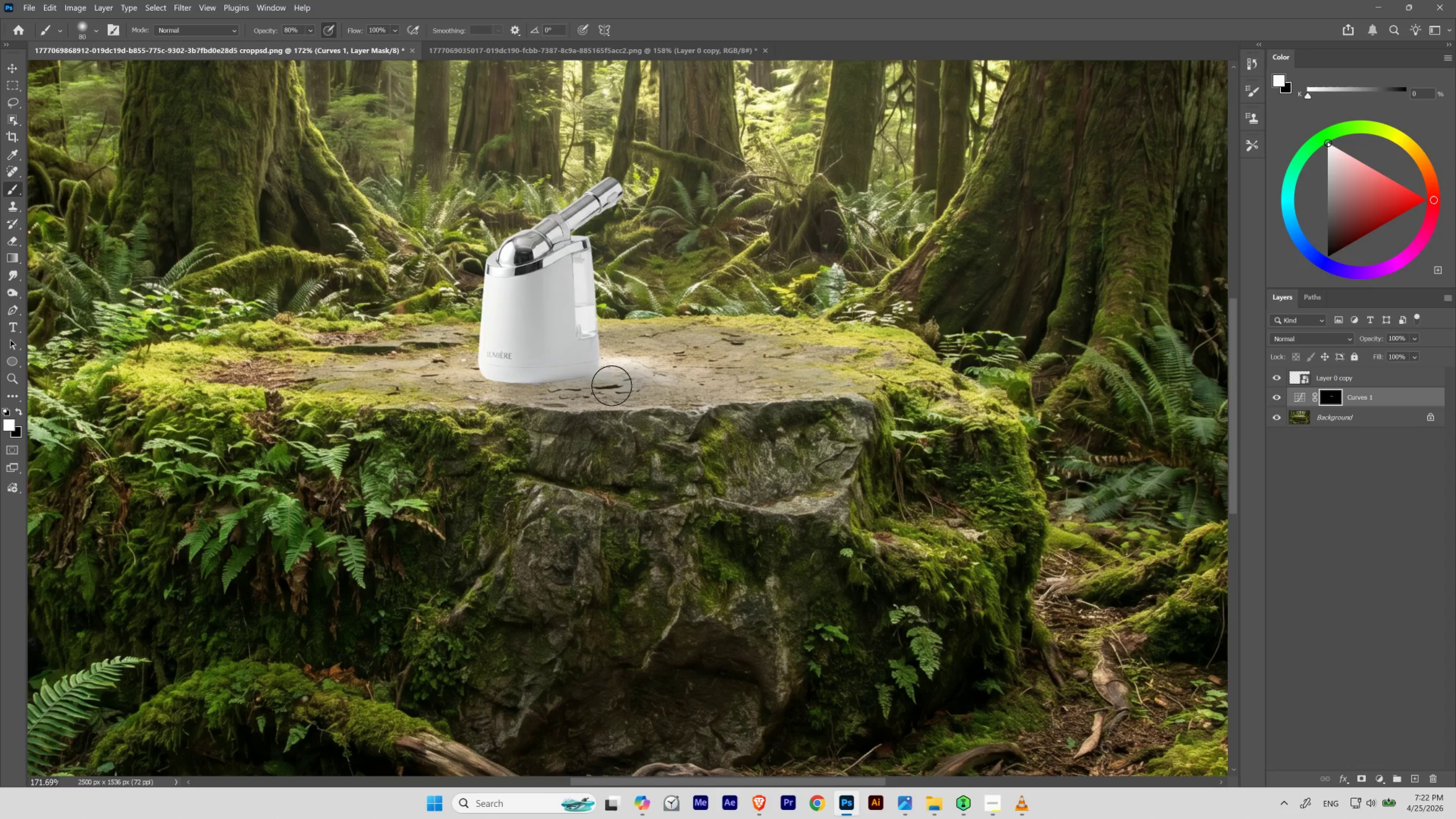 
key(X)
 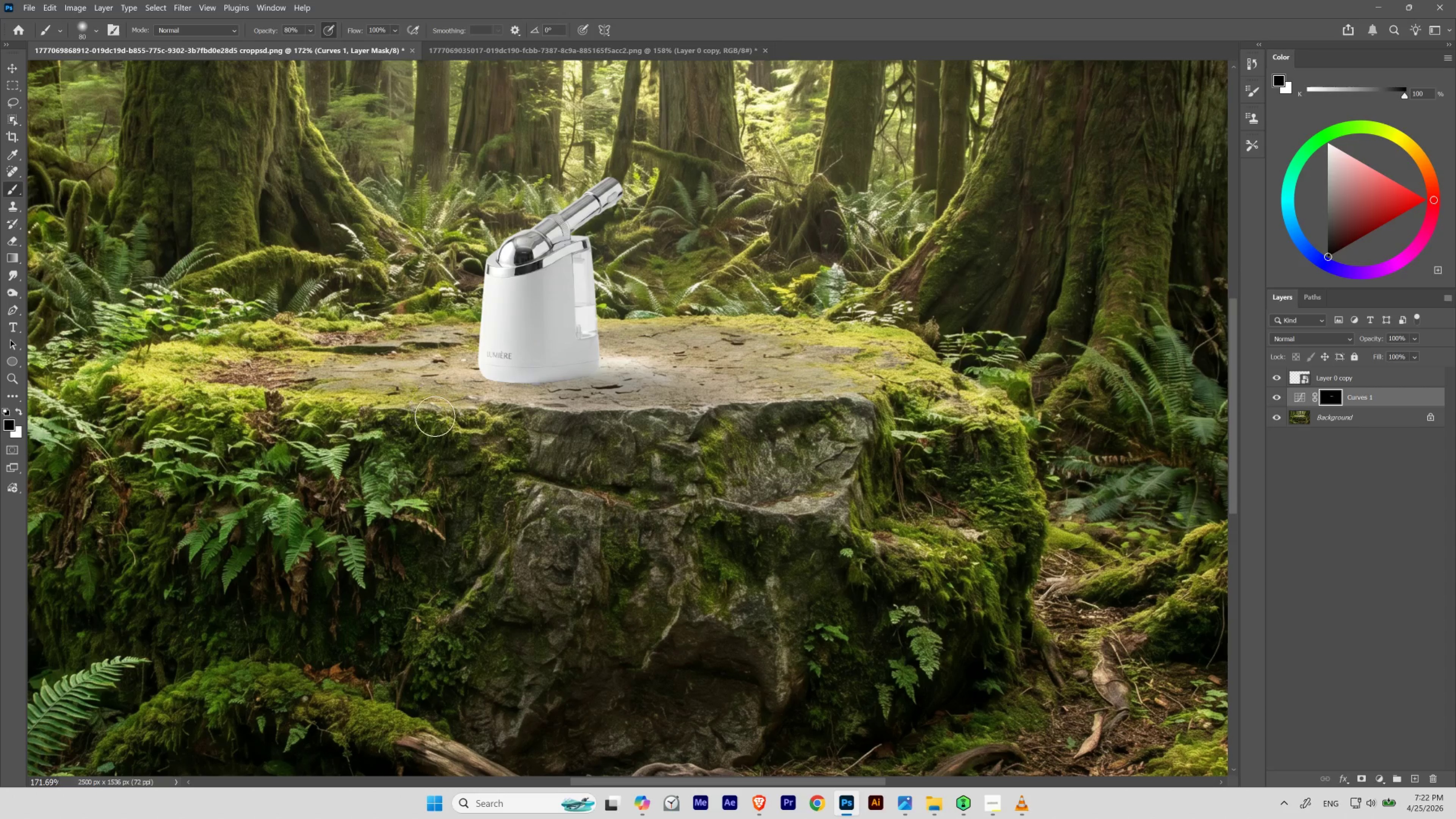 
hold_key(key=ControlLeft, duration=0.52)
 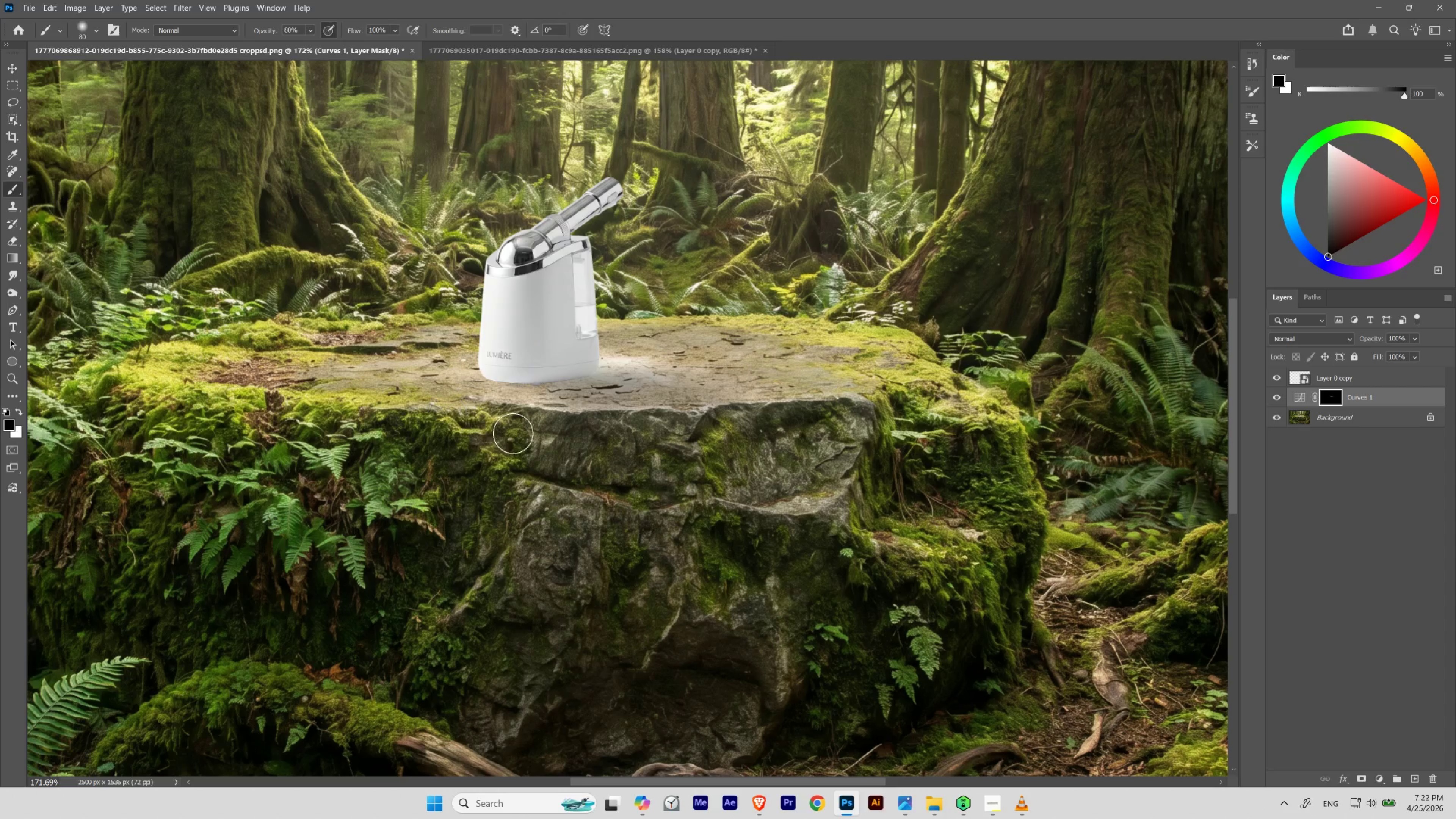 
wait(5.03)
 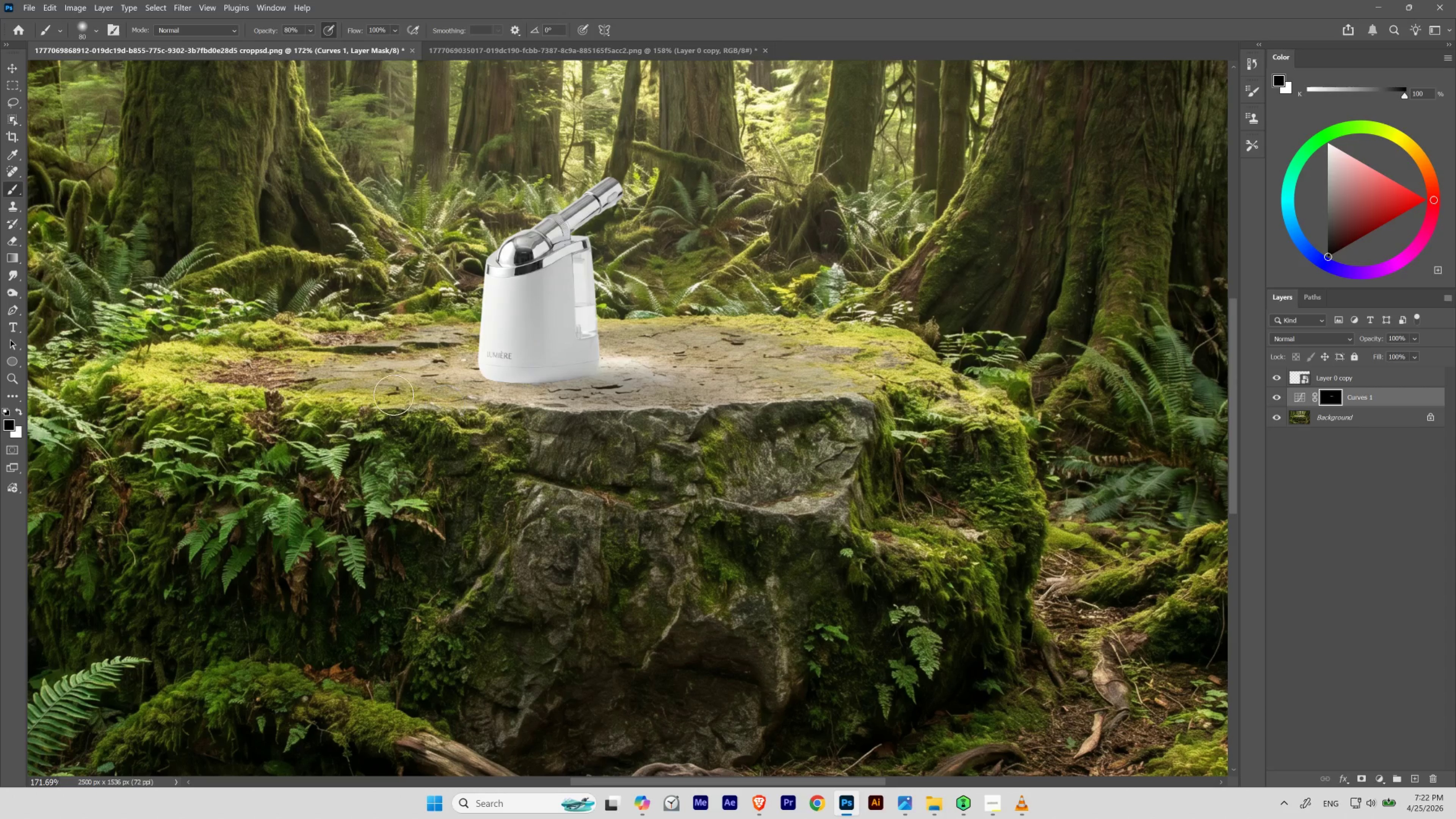 
hold_key(key=ControlLeft, duration=1.86)
 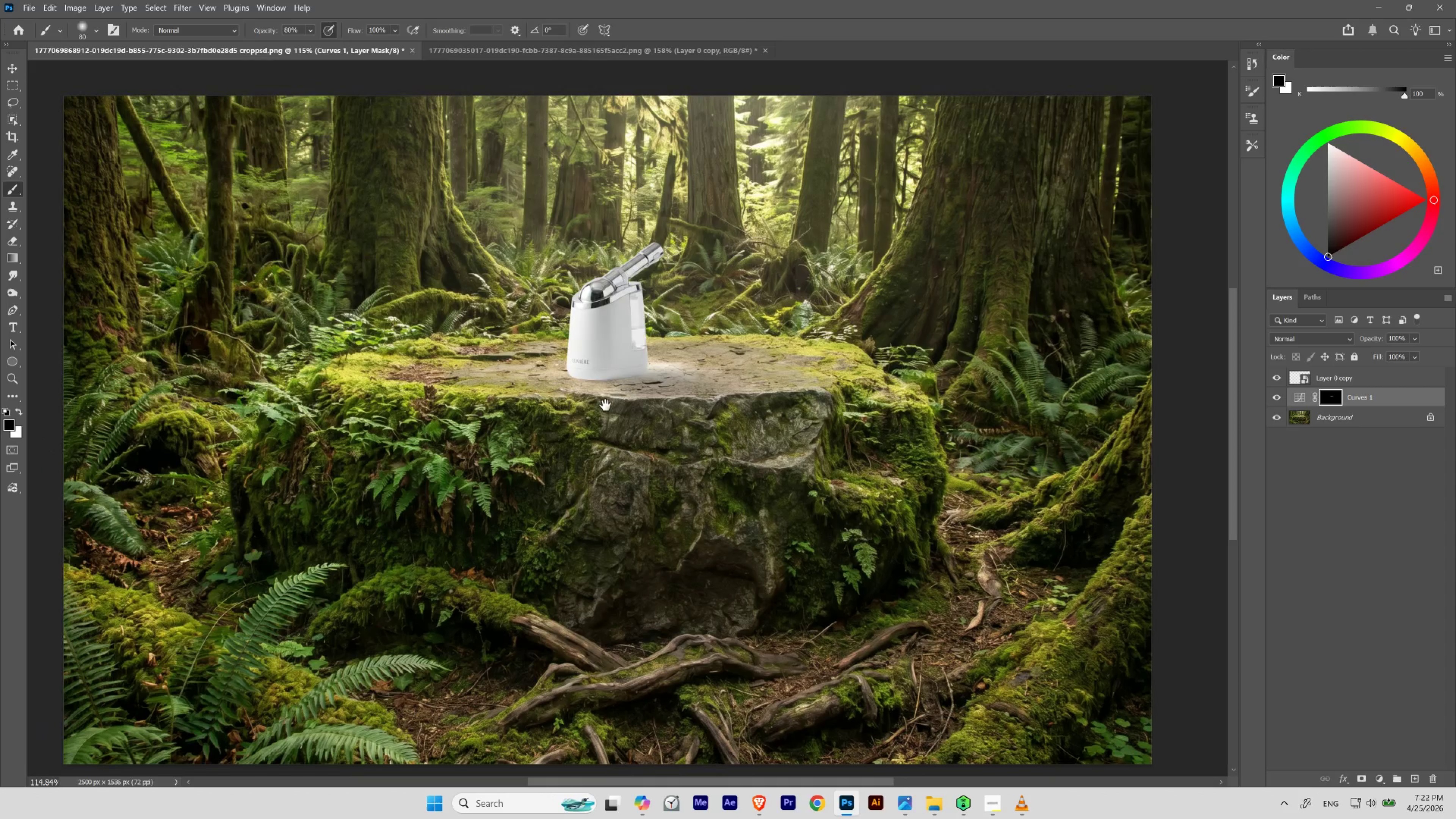 
hold_key(key=Space, duration=1.53)
 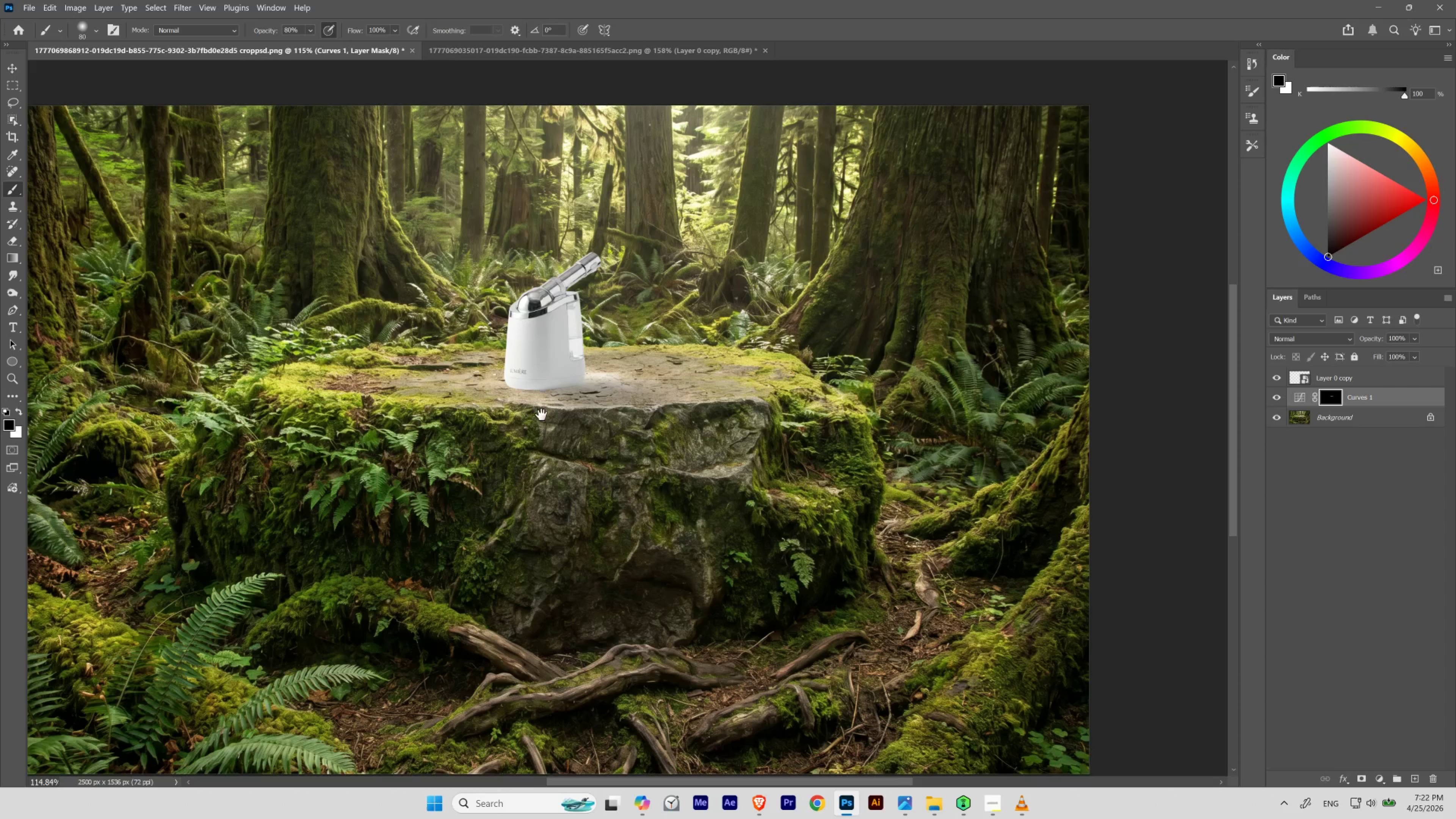 
left_click_drag(start_coordinate=[556, 404], to_coordinate=[540, 427])
 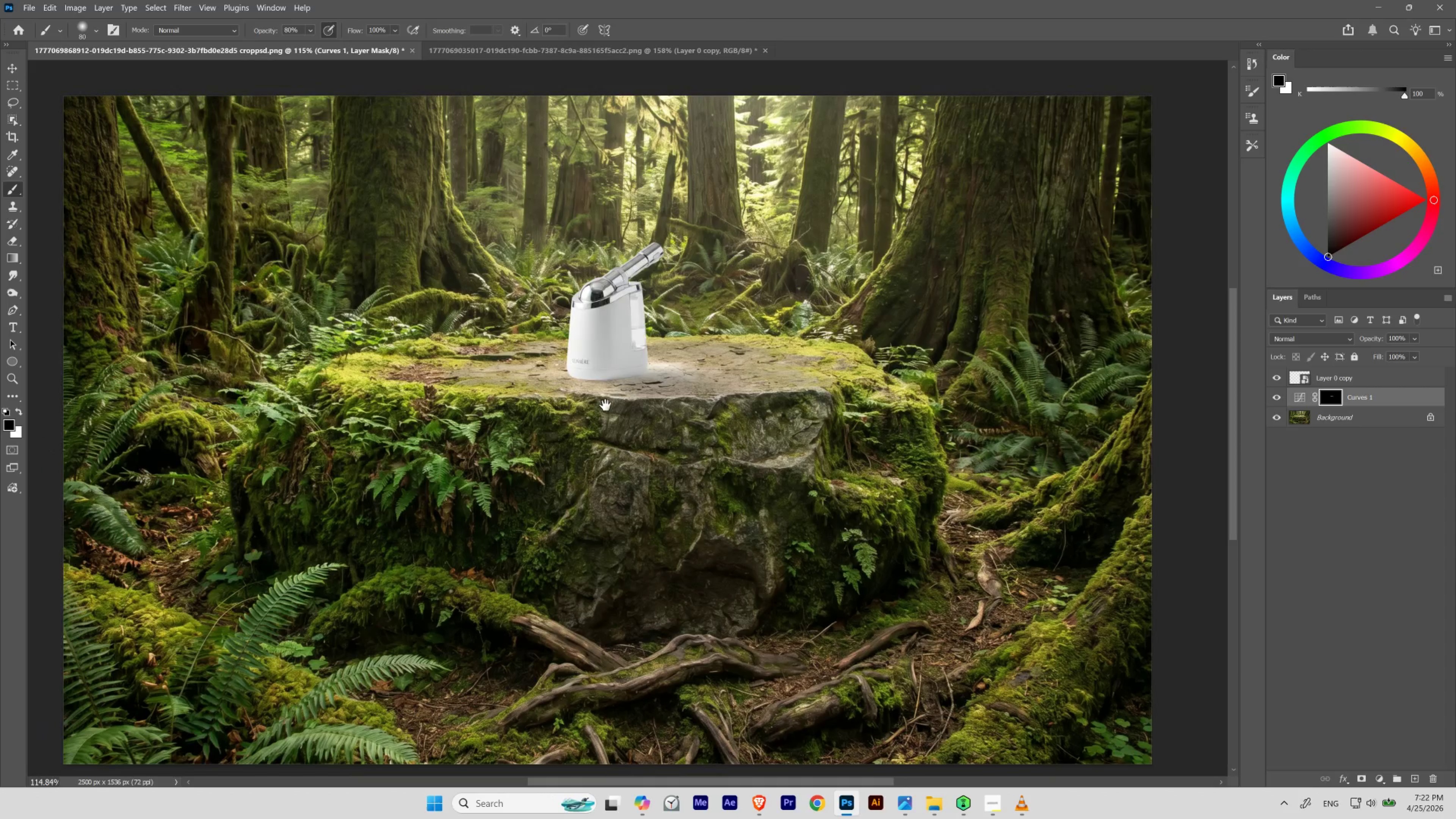 
hold_key(key=Space, duration=1.09)
 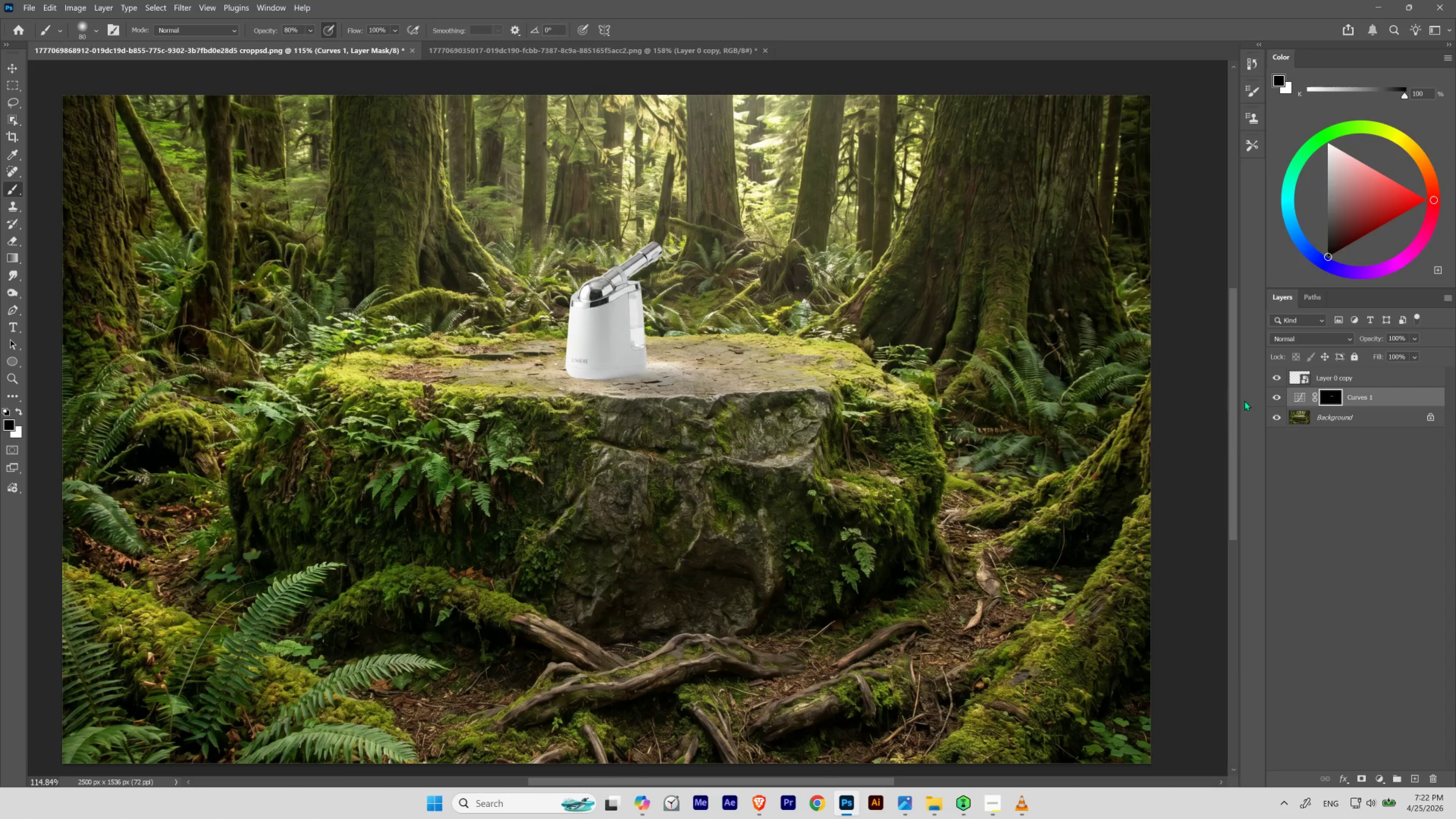 
left_click_drag(start_coordinate=[543, 415], to_coordinate=[604, 404])
 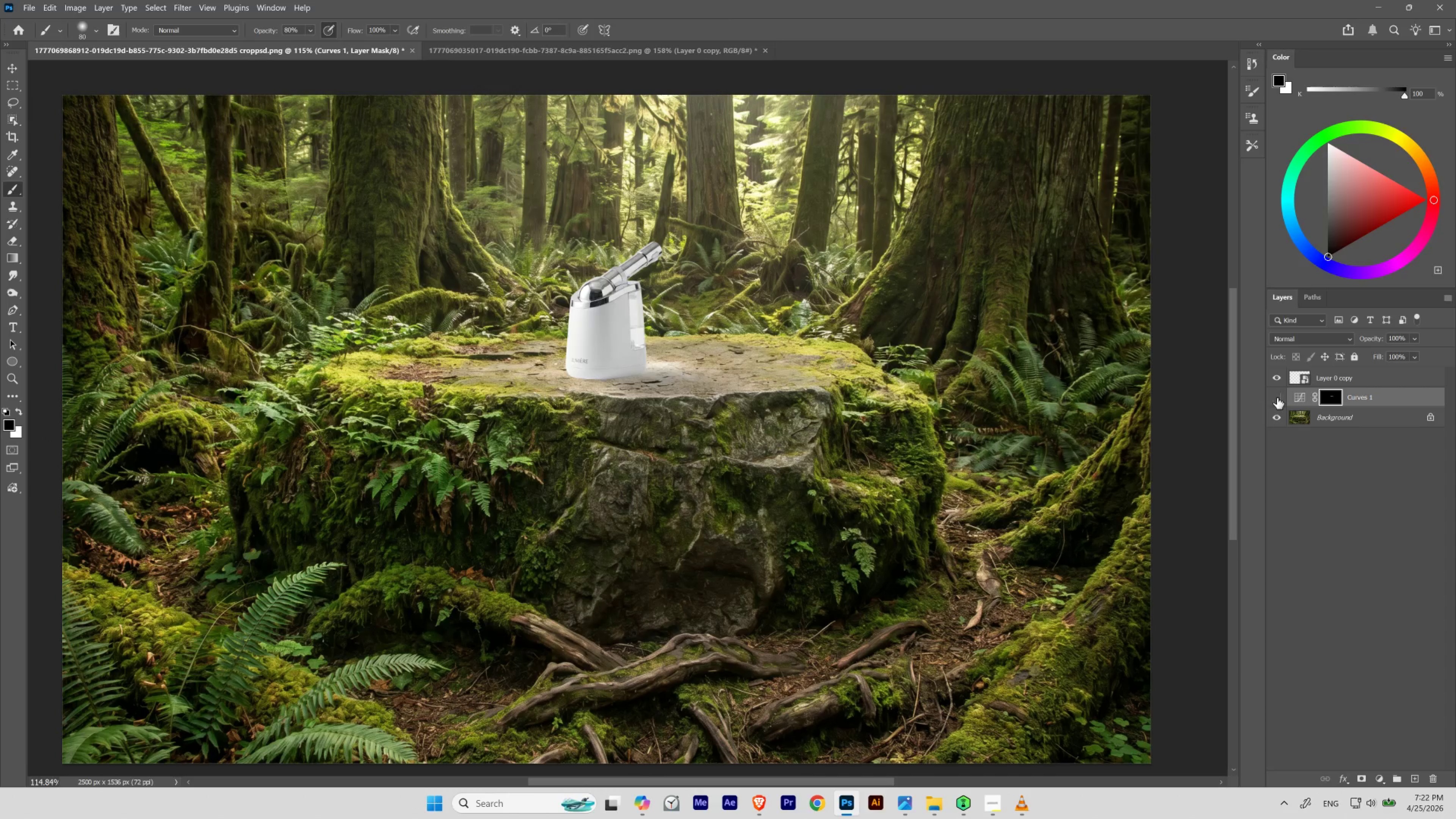 
double_click([1277, 396])
 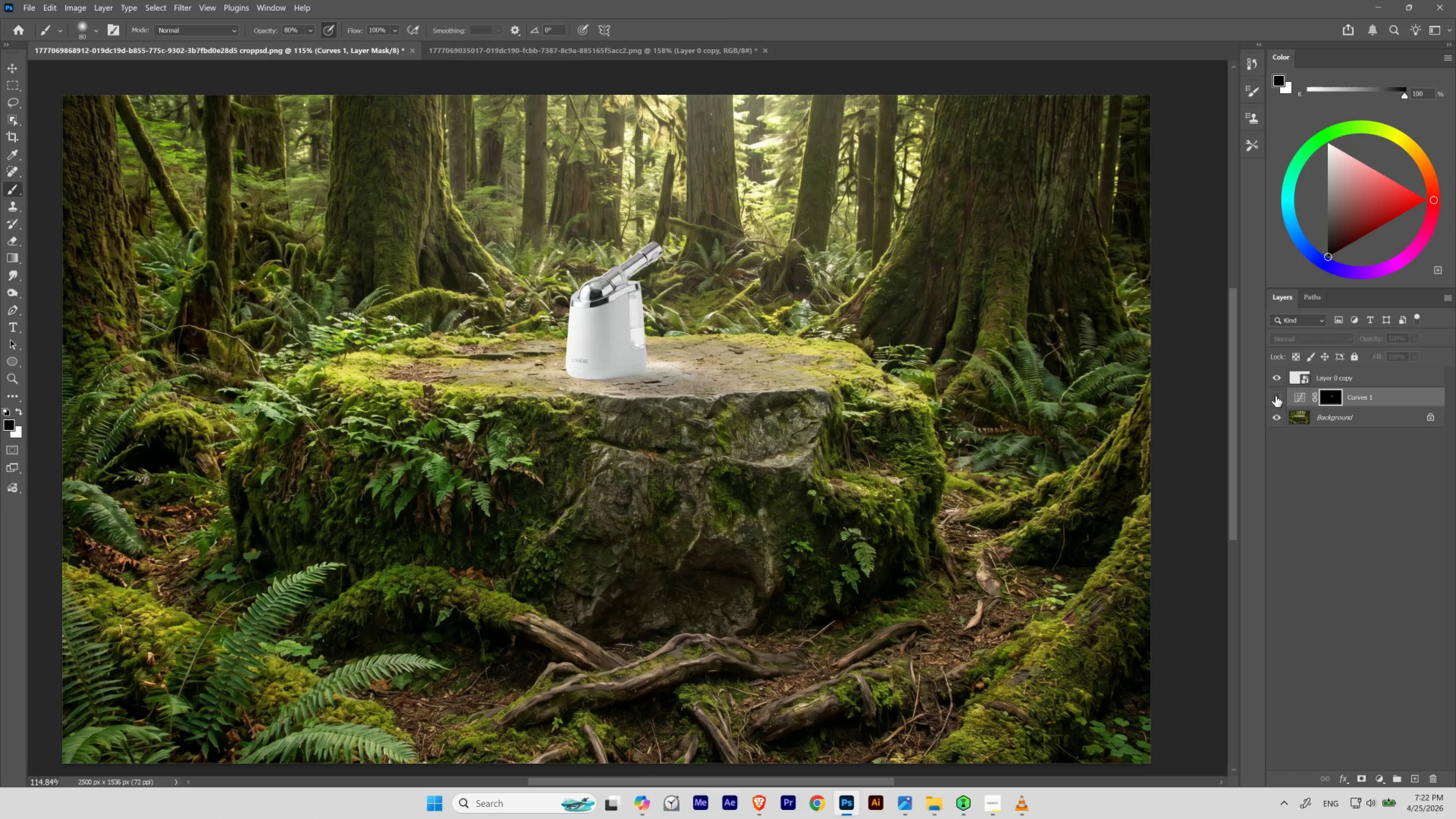 
double_click([1274, 395])
 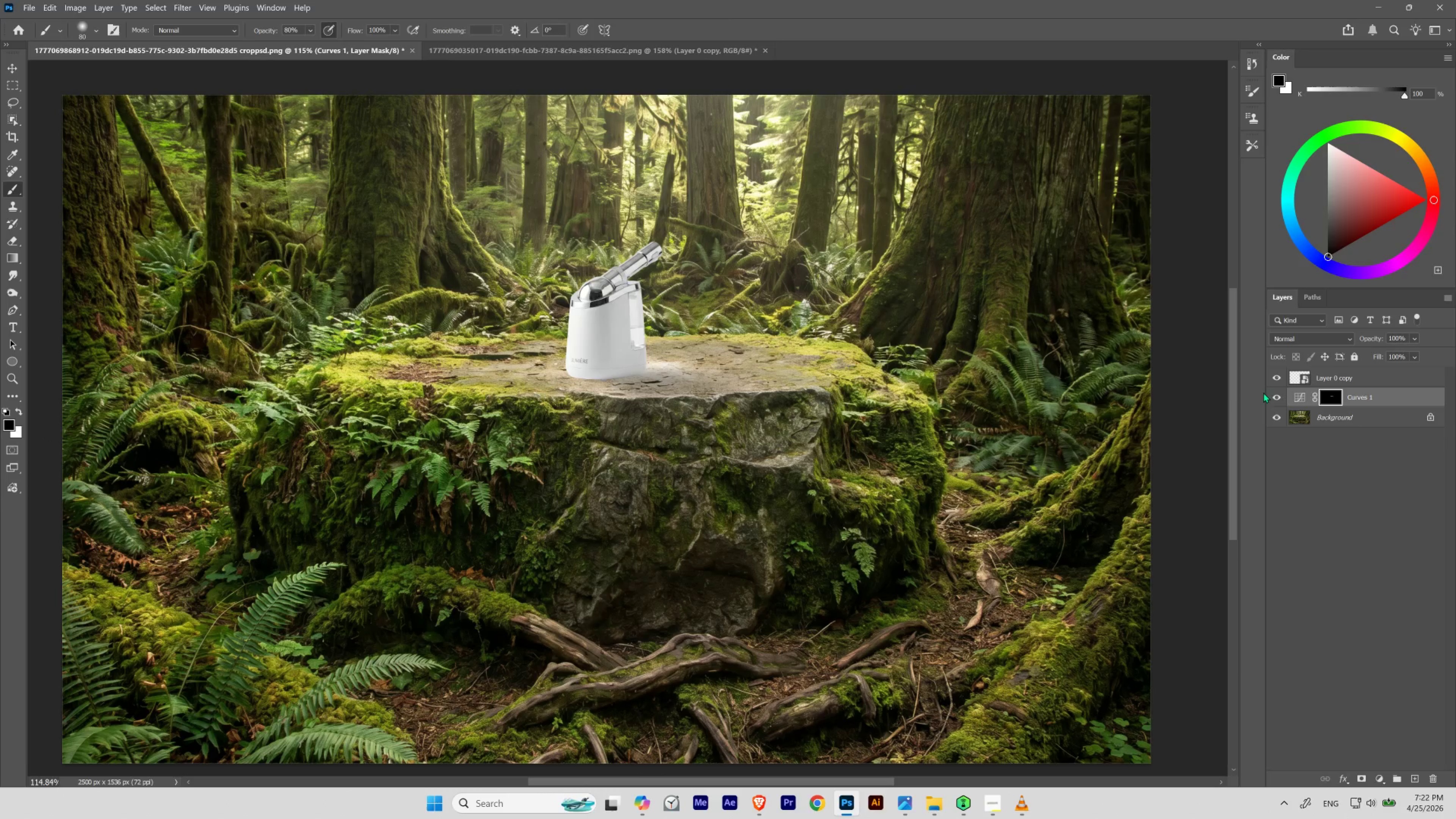 
hold_key(key=ControlLeft, duration=0.62)
 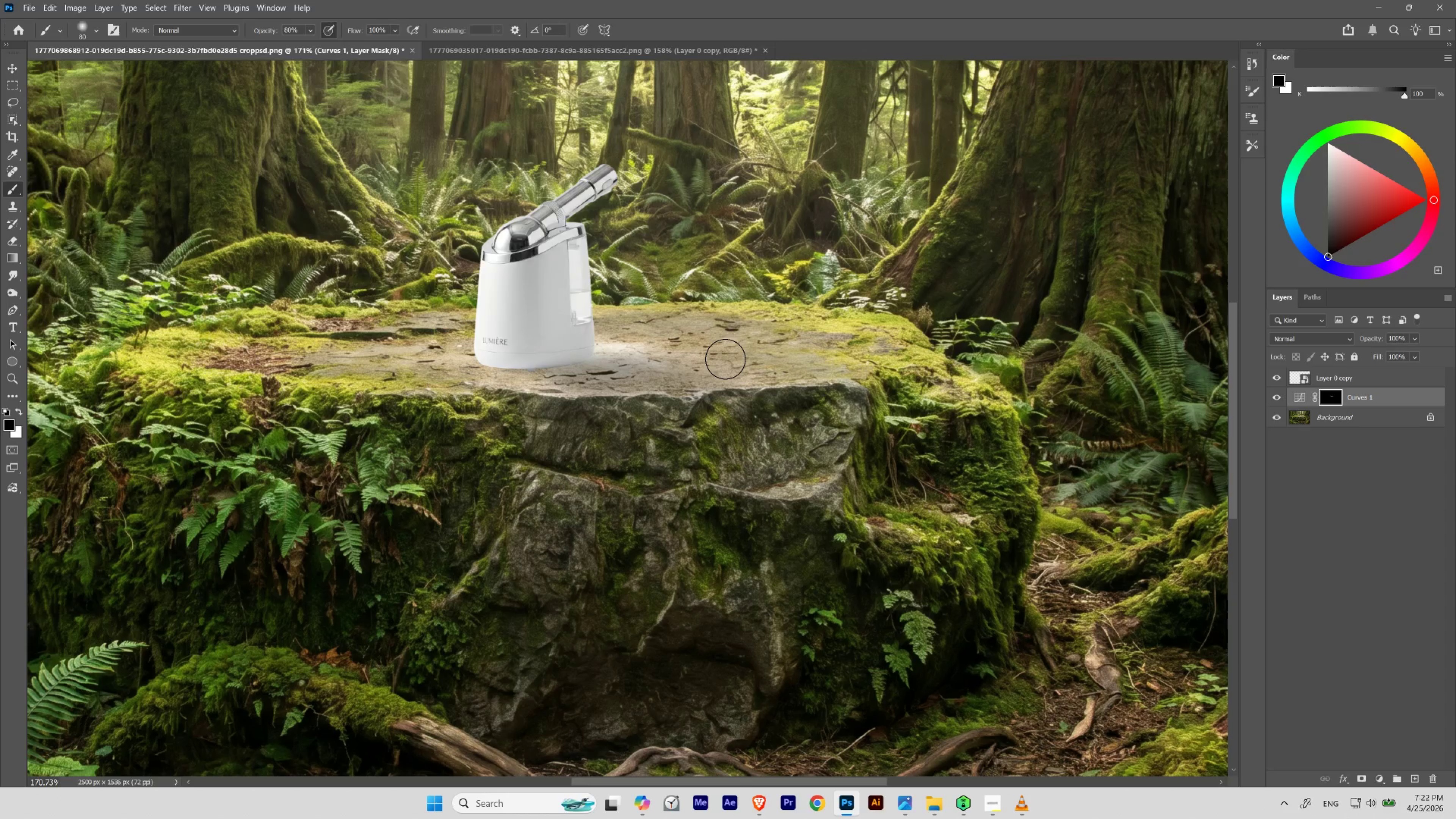 
hold_key(key=Space, duration=0.62)
 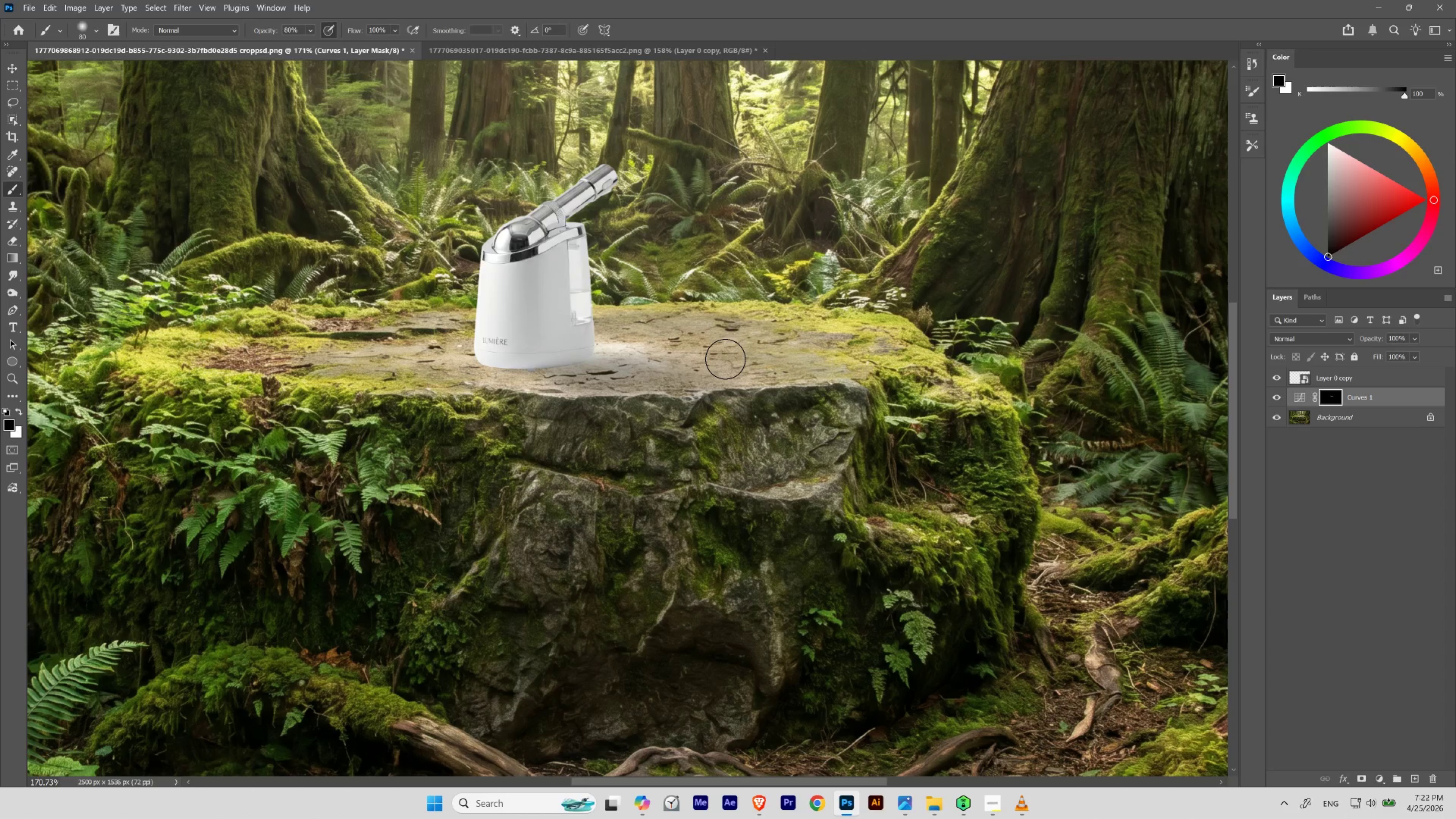 
left_click_drag(start_coordinate=[753, 401], to_coordinate=[769, 410])
 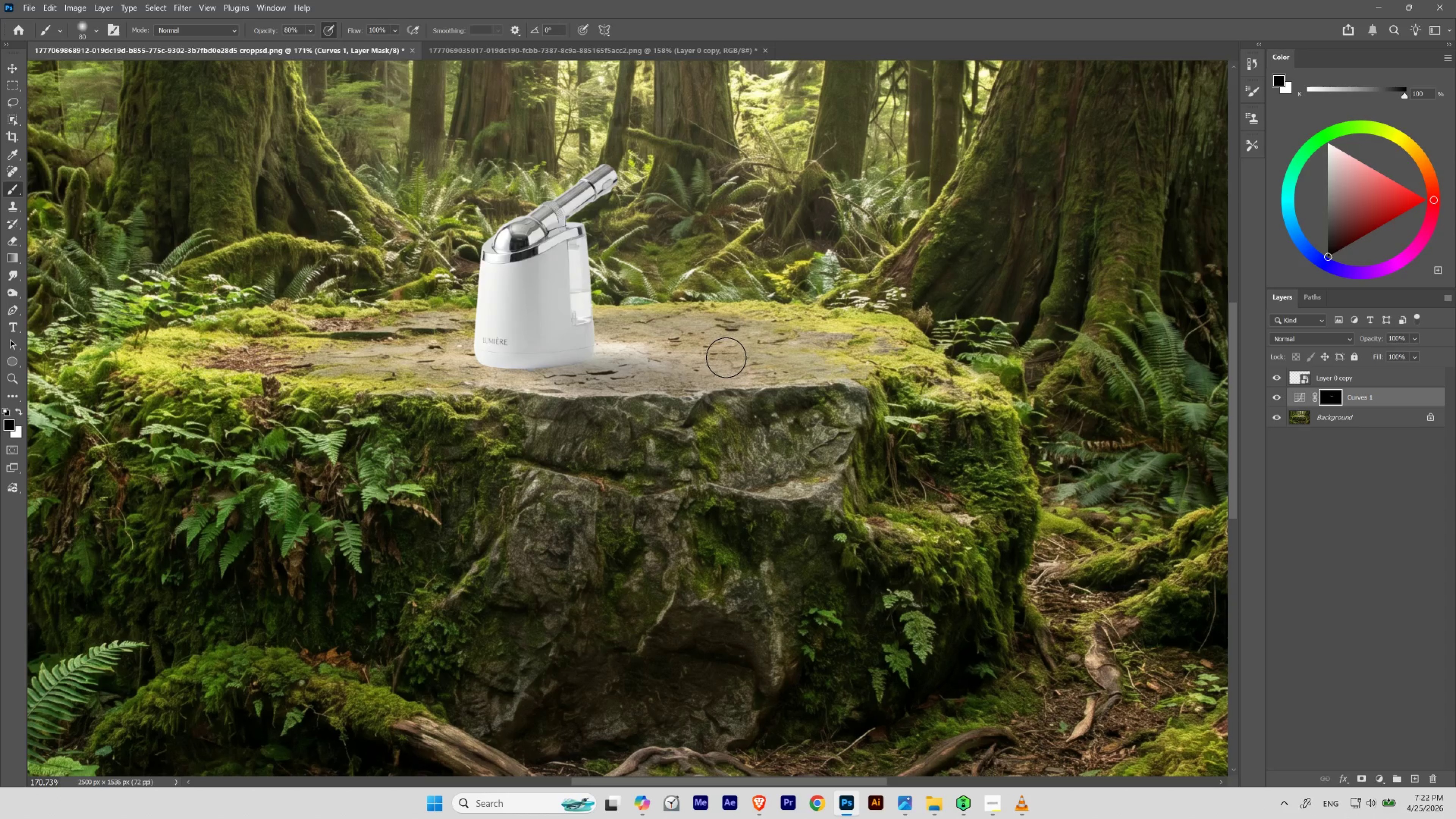 
type(xx)
 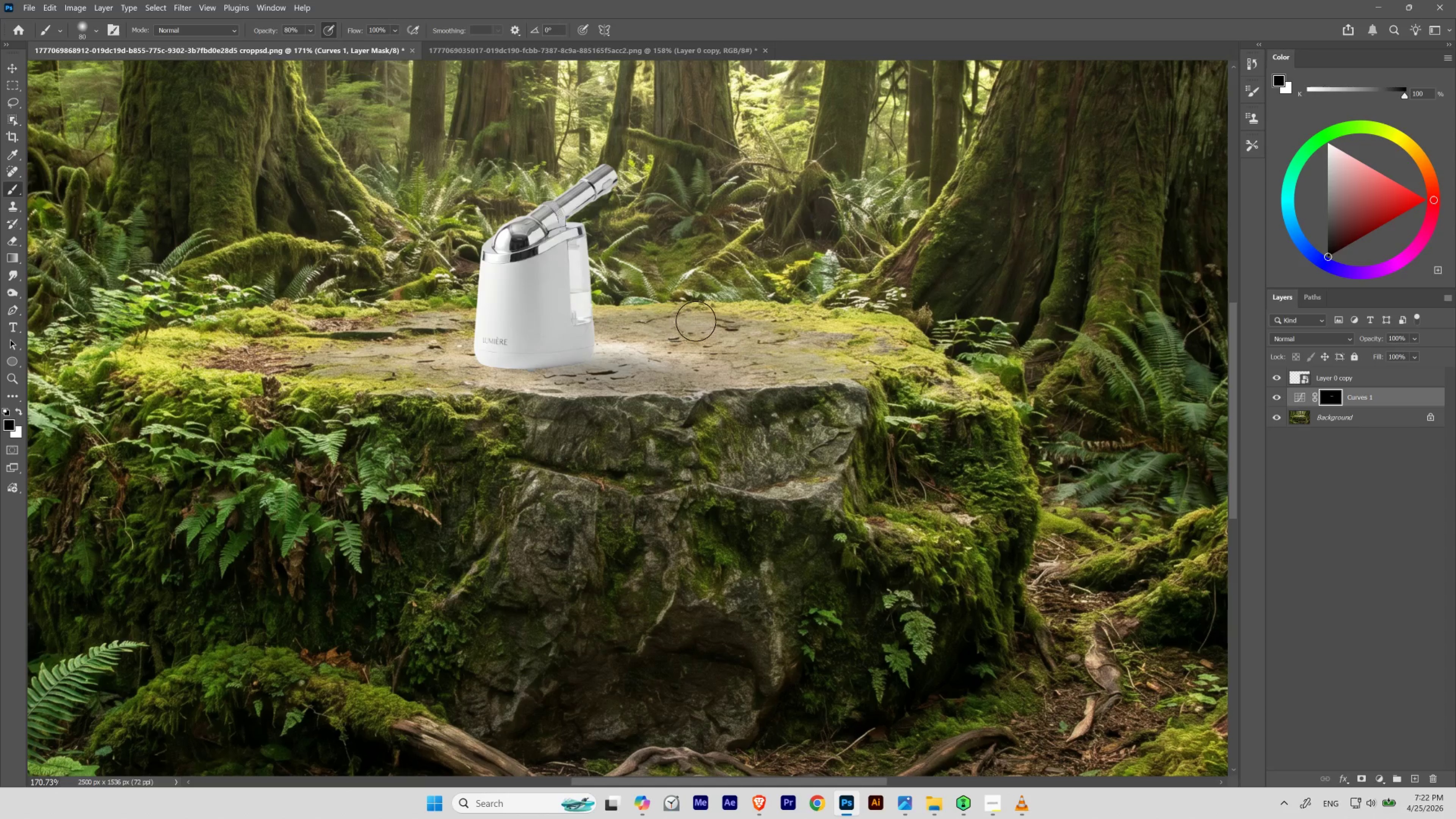 
key(BracketRight)
 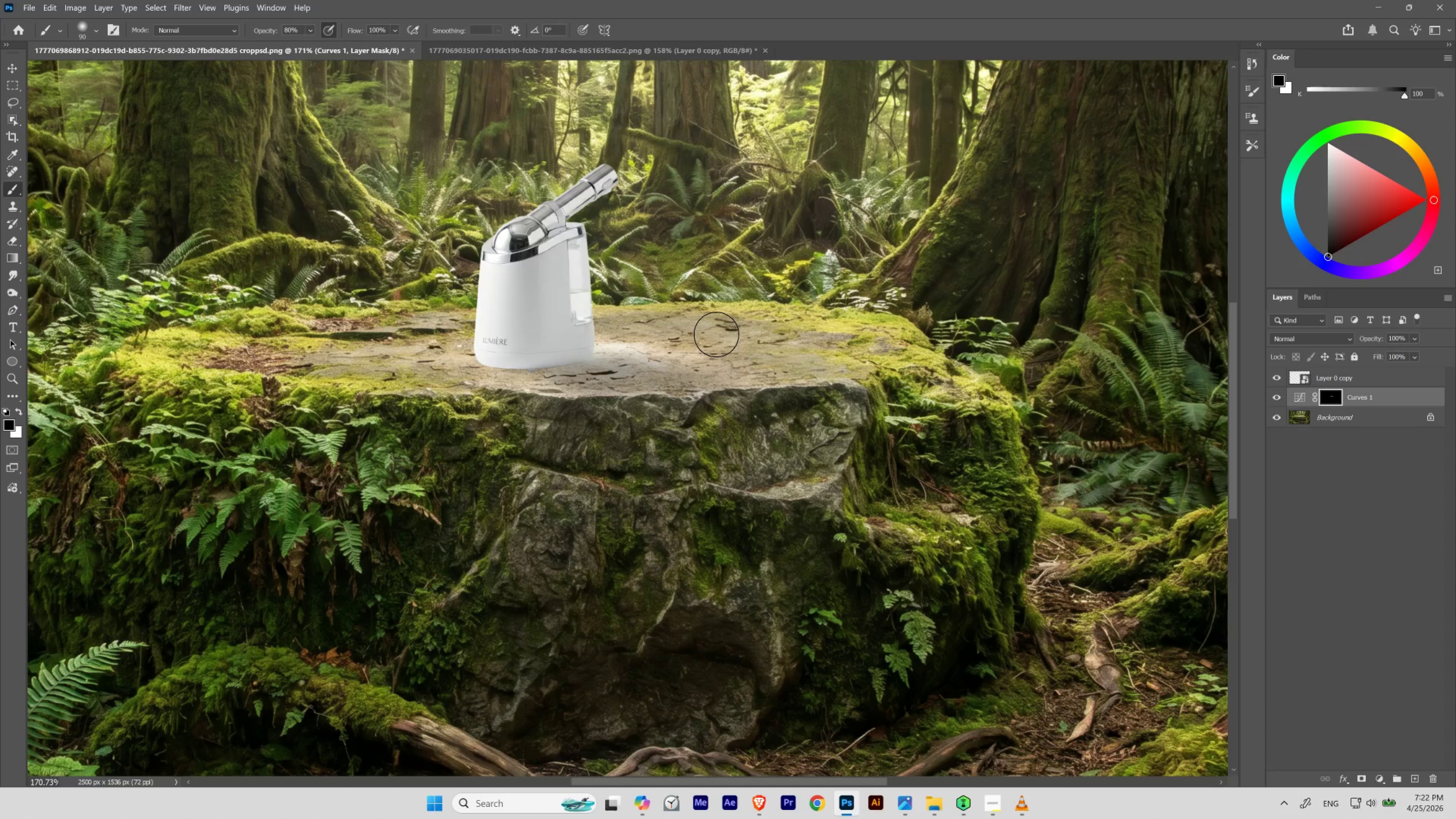 
key(BracketRight)
 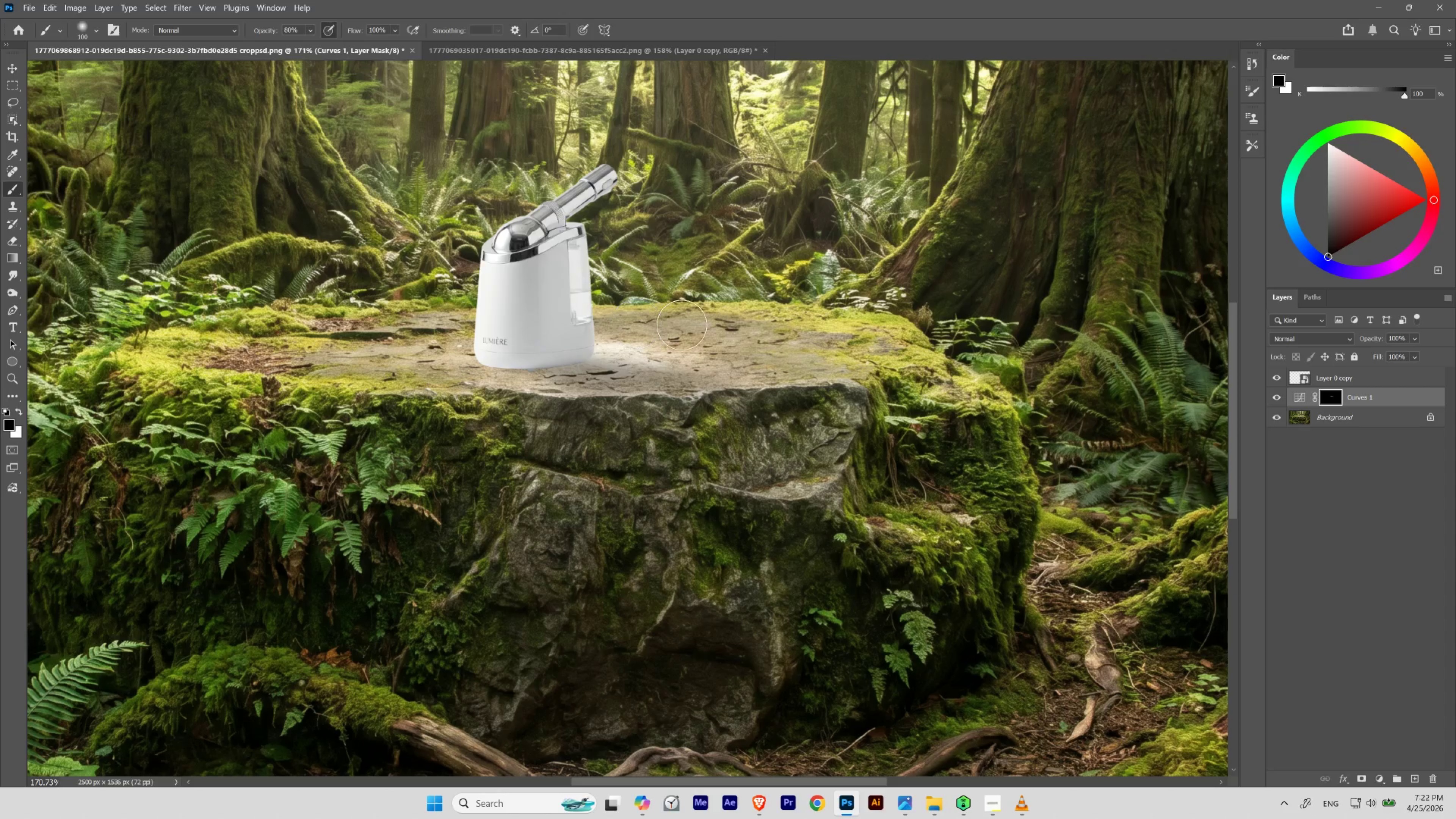 
wait(5.79)
 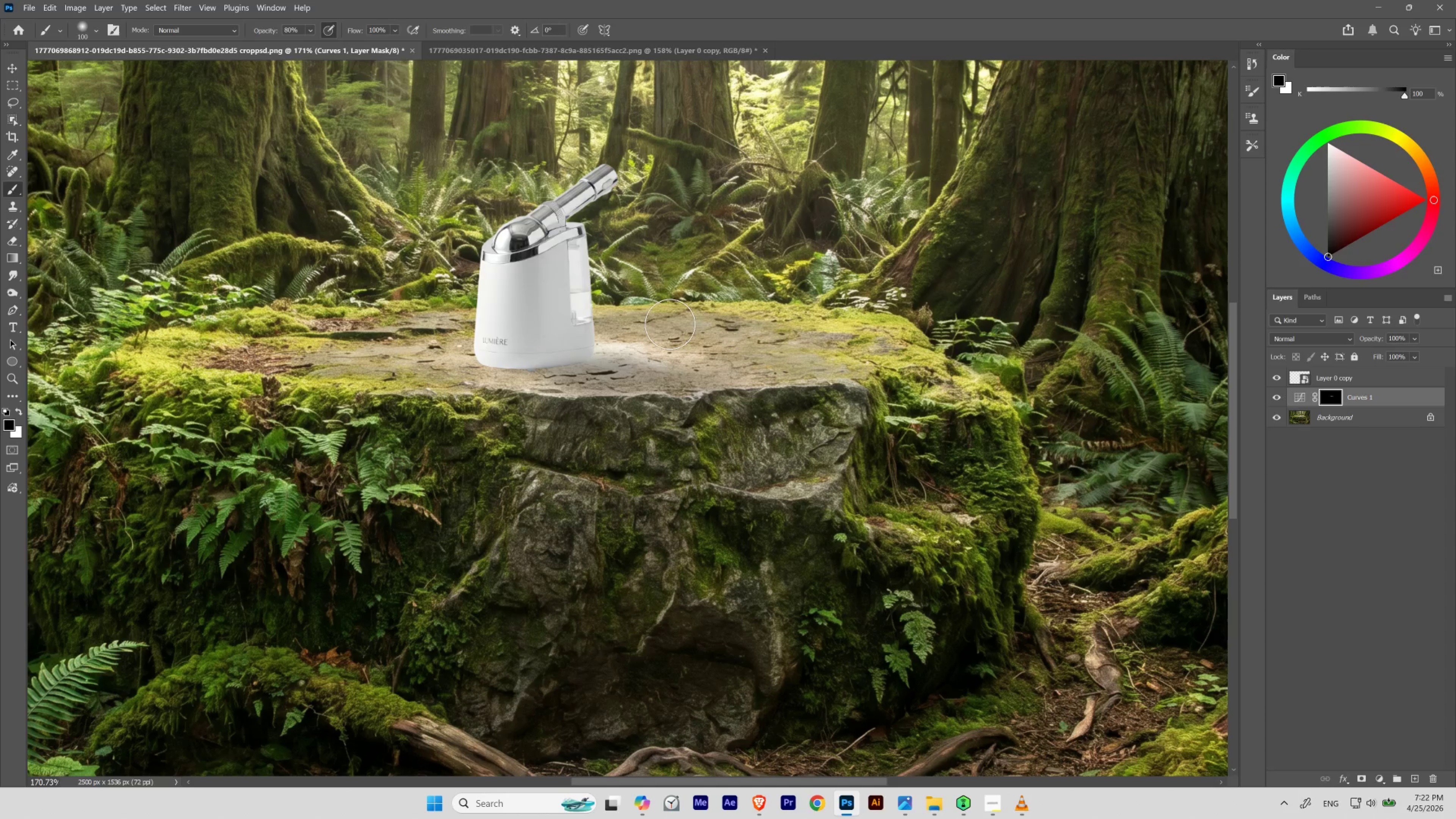 
key(B)
 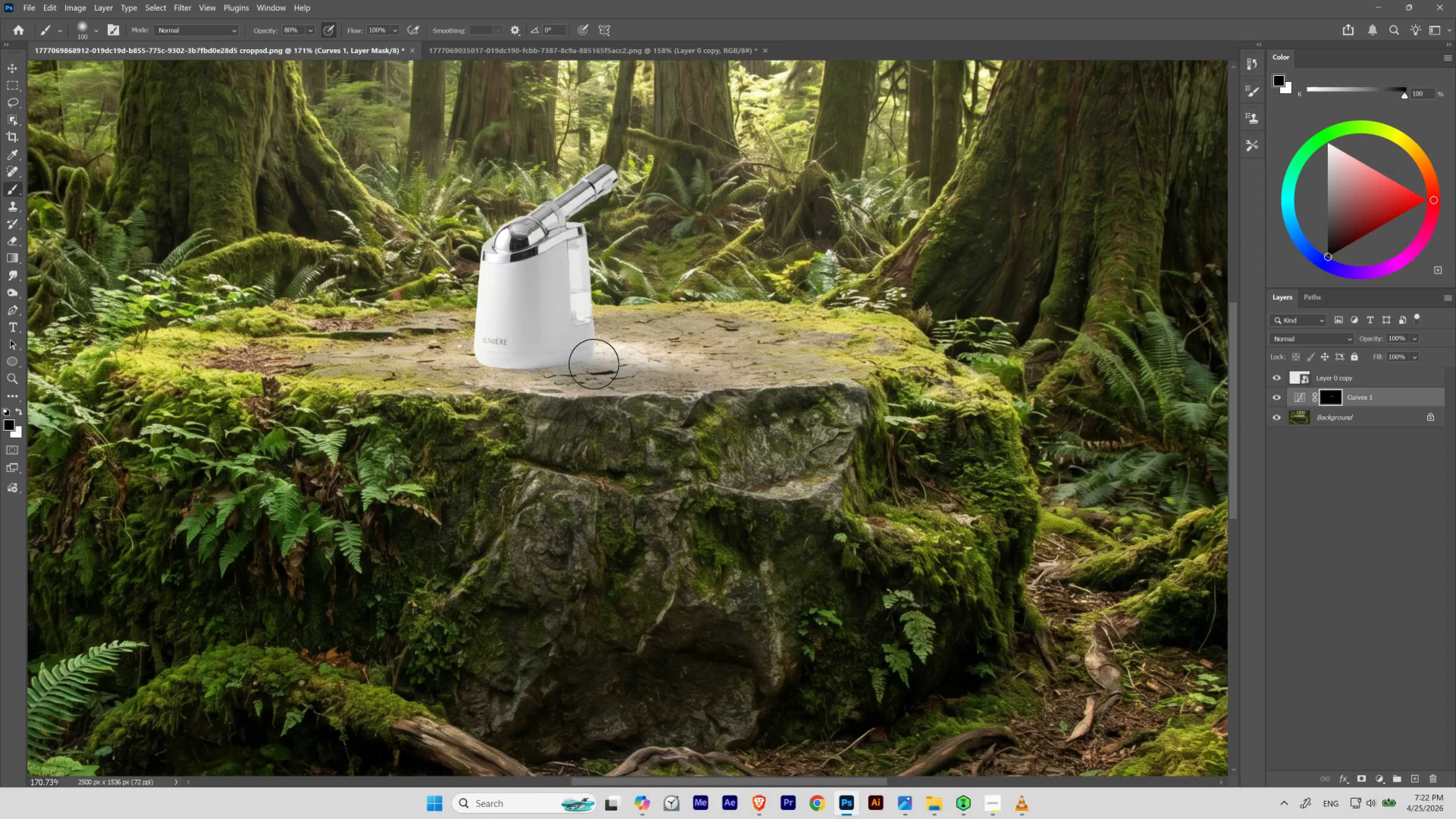 
key(BracketLeft)
 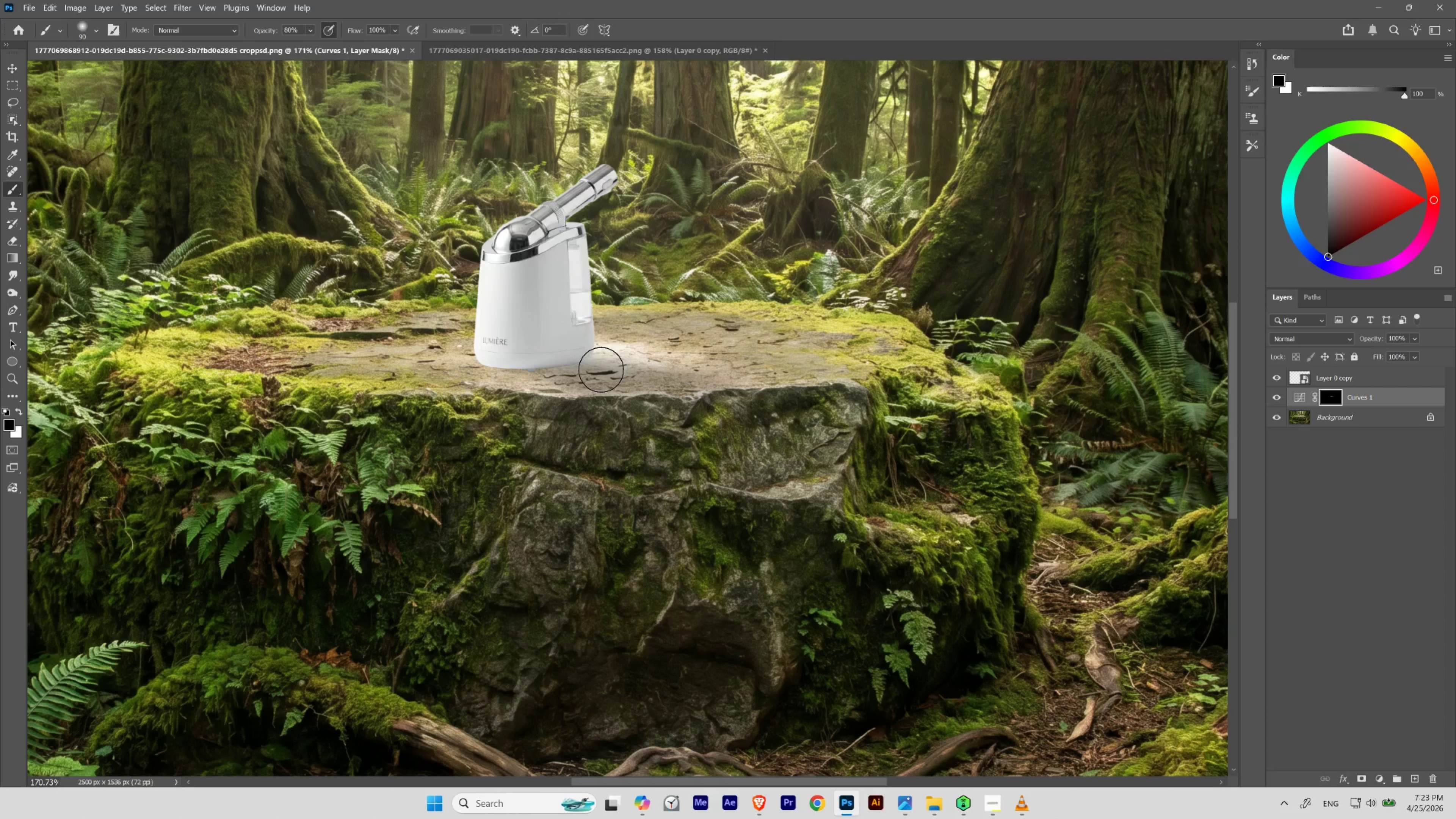 
key(BracketLeft)
 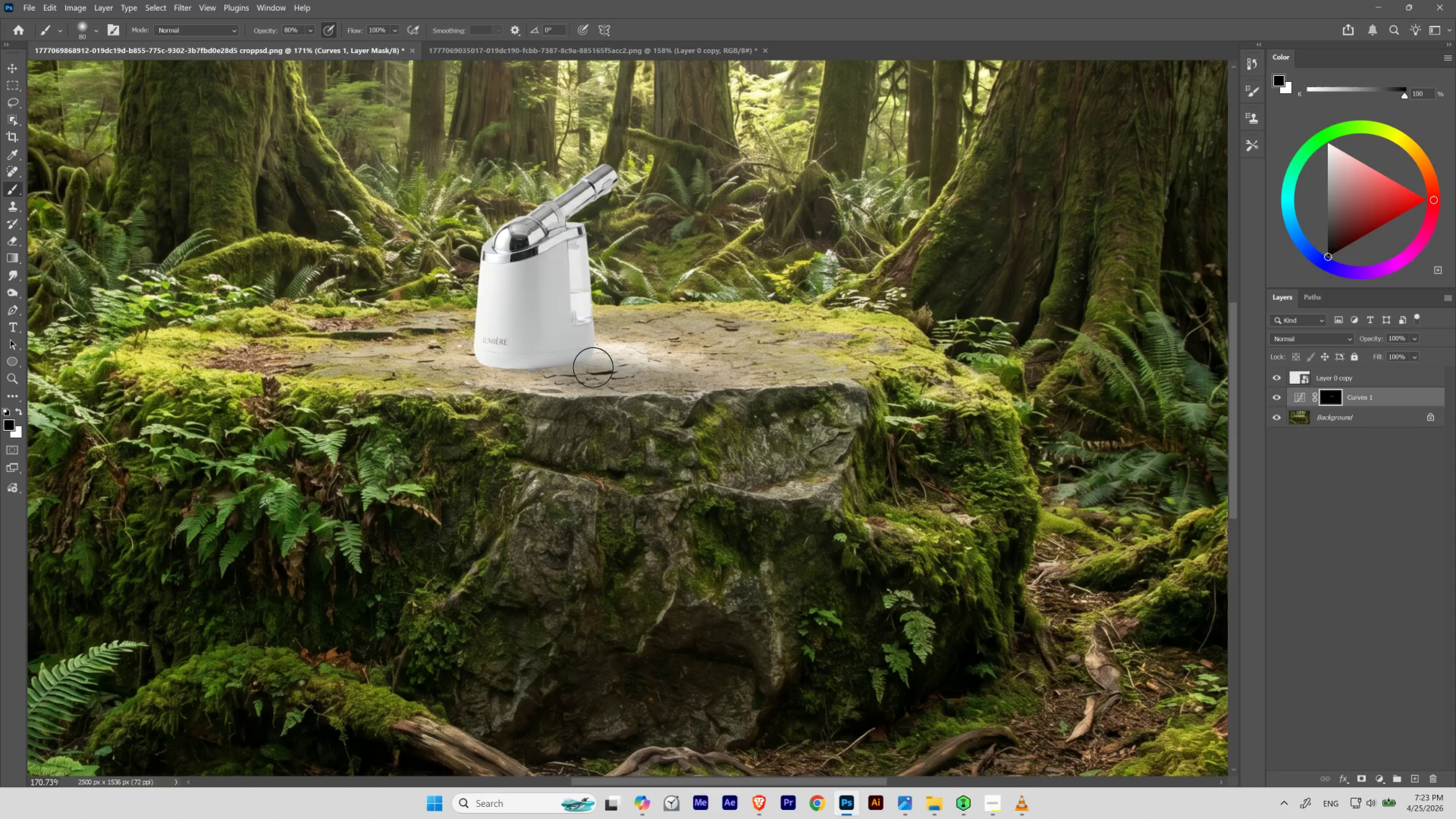 
key(BracketLeft)
 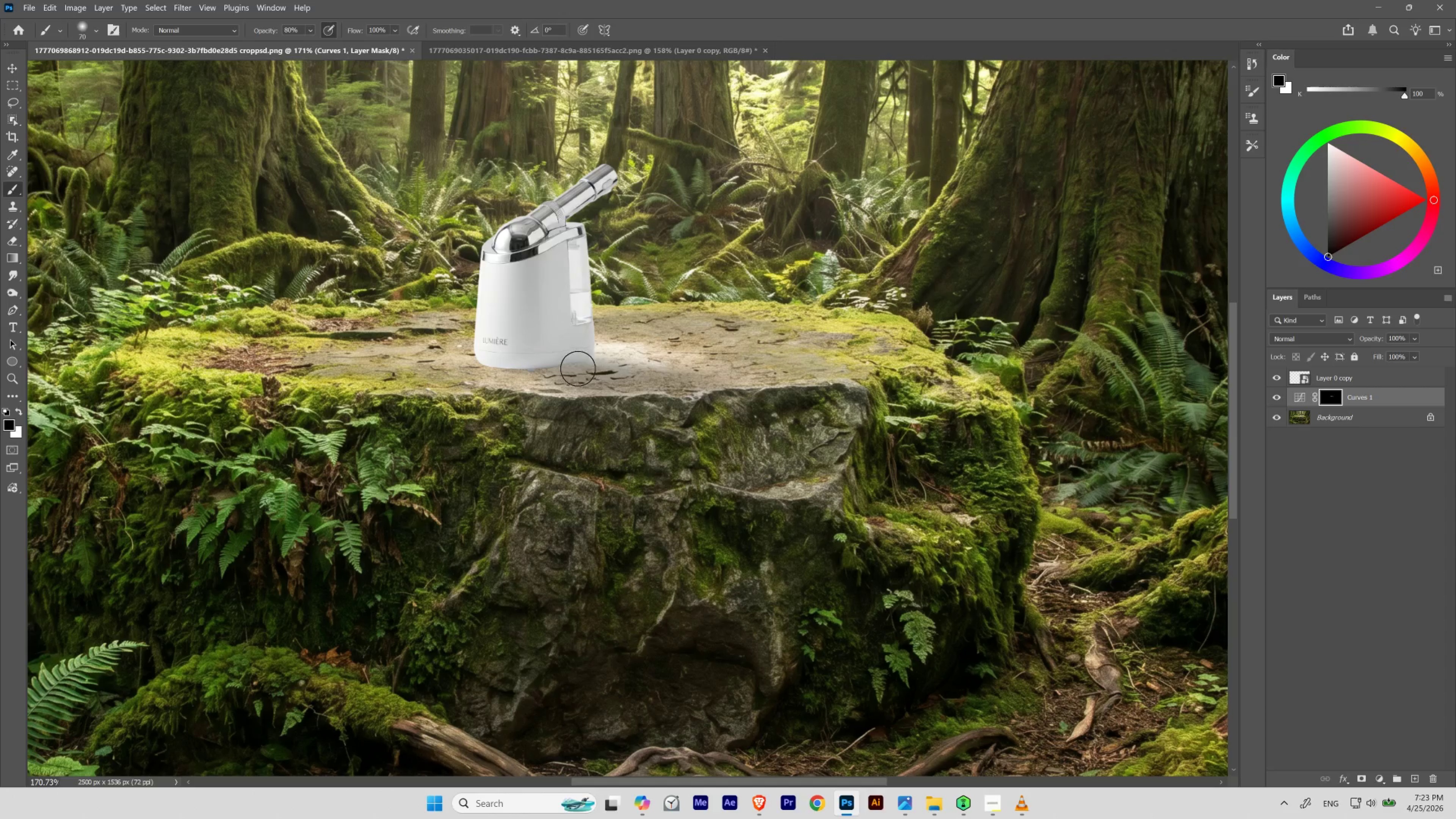 
key(BracketLeft)
 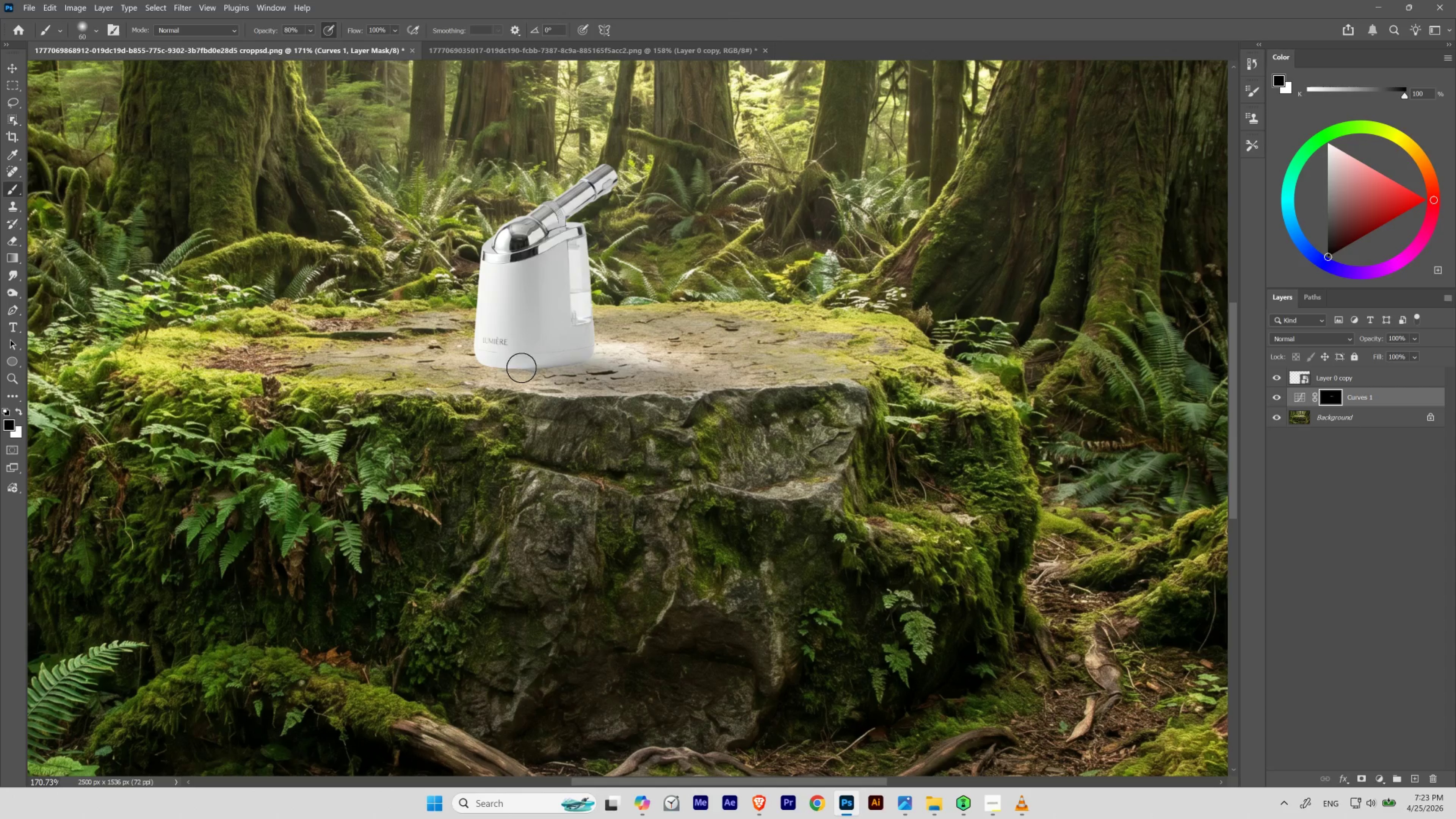 
key(2)
 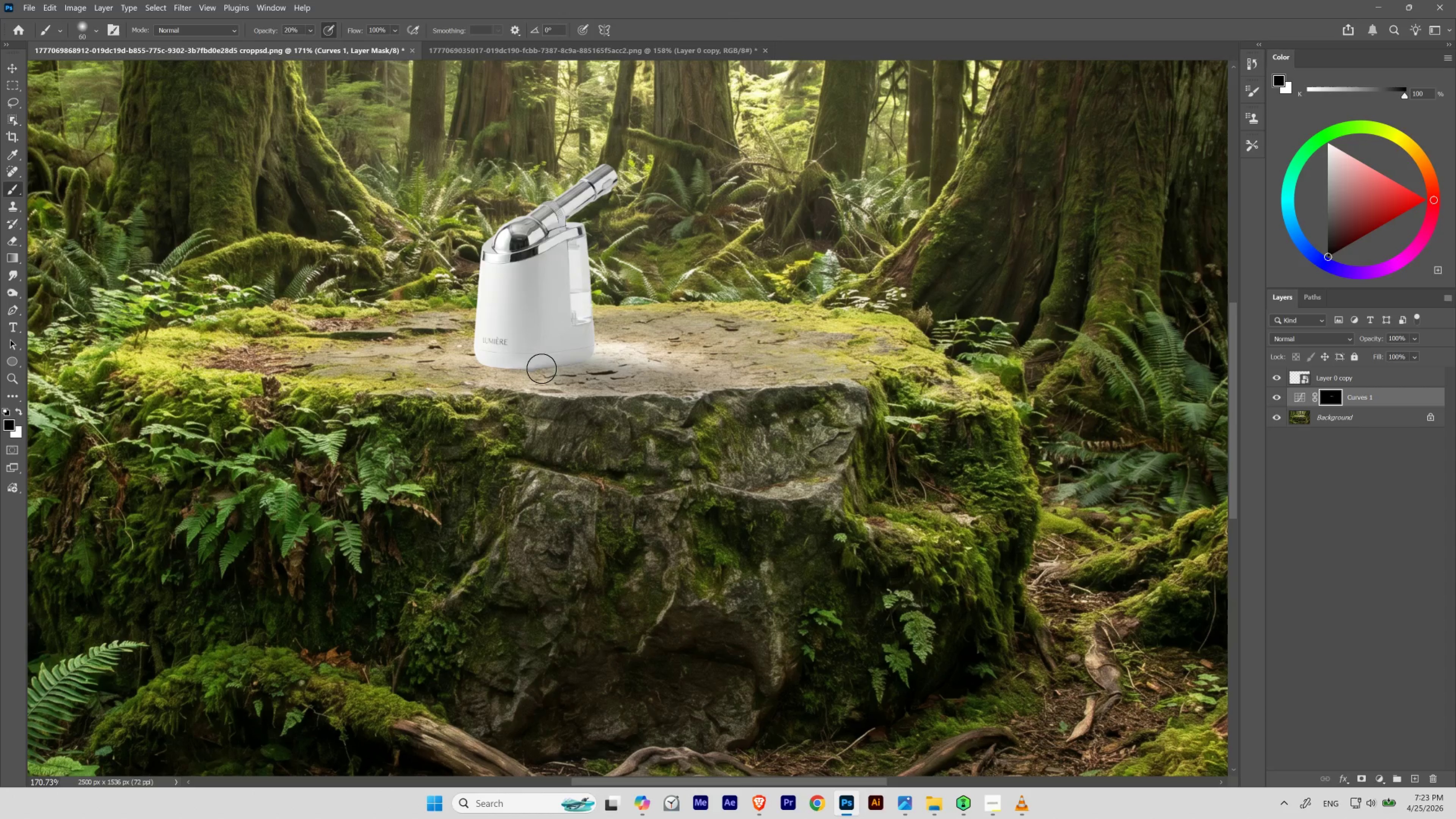 
key(Control+Z)
 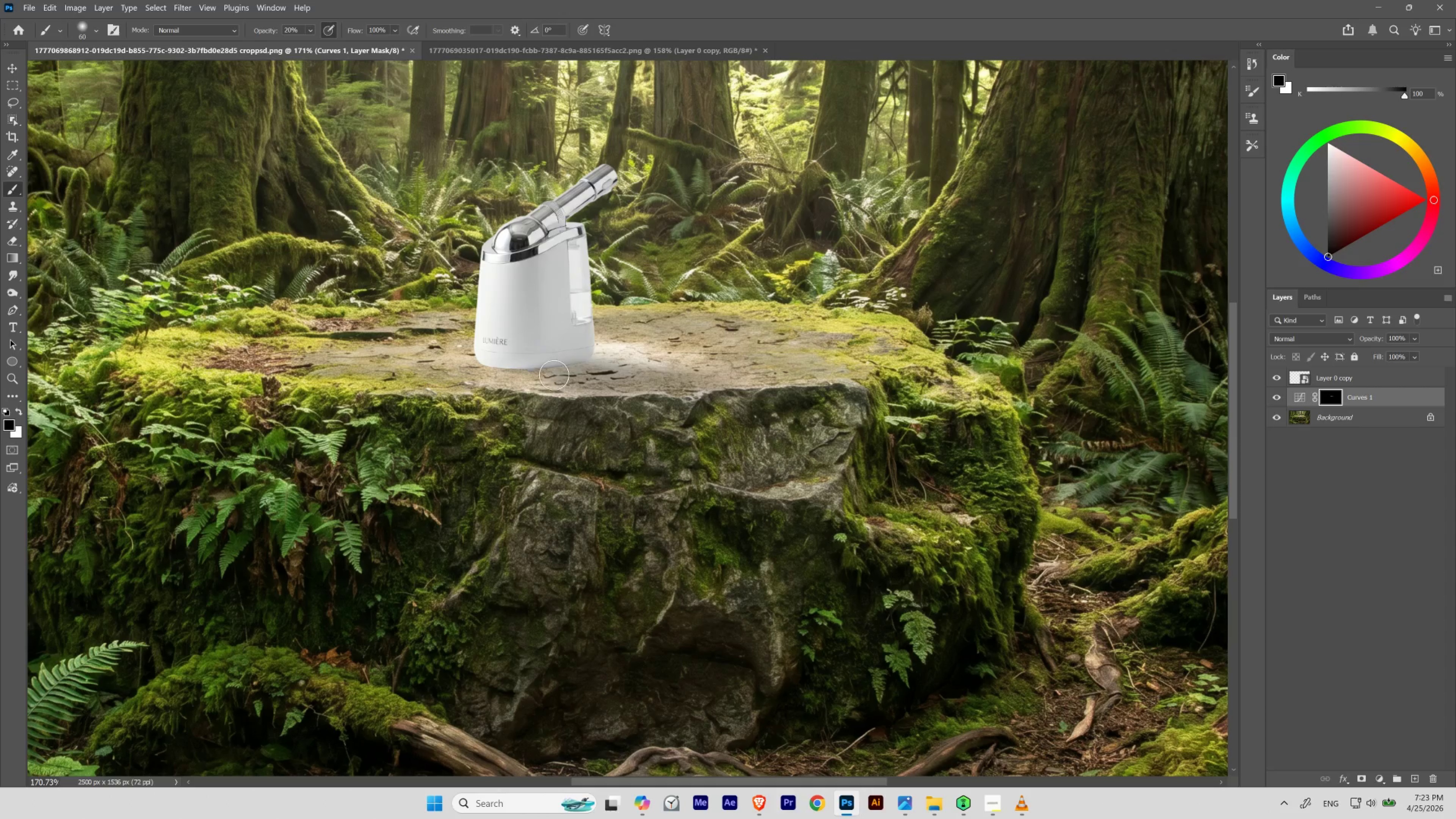 
key(X)
 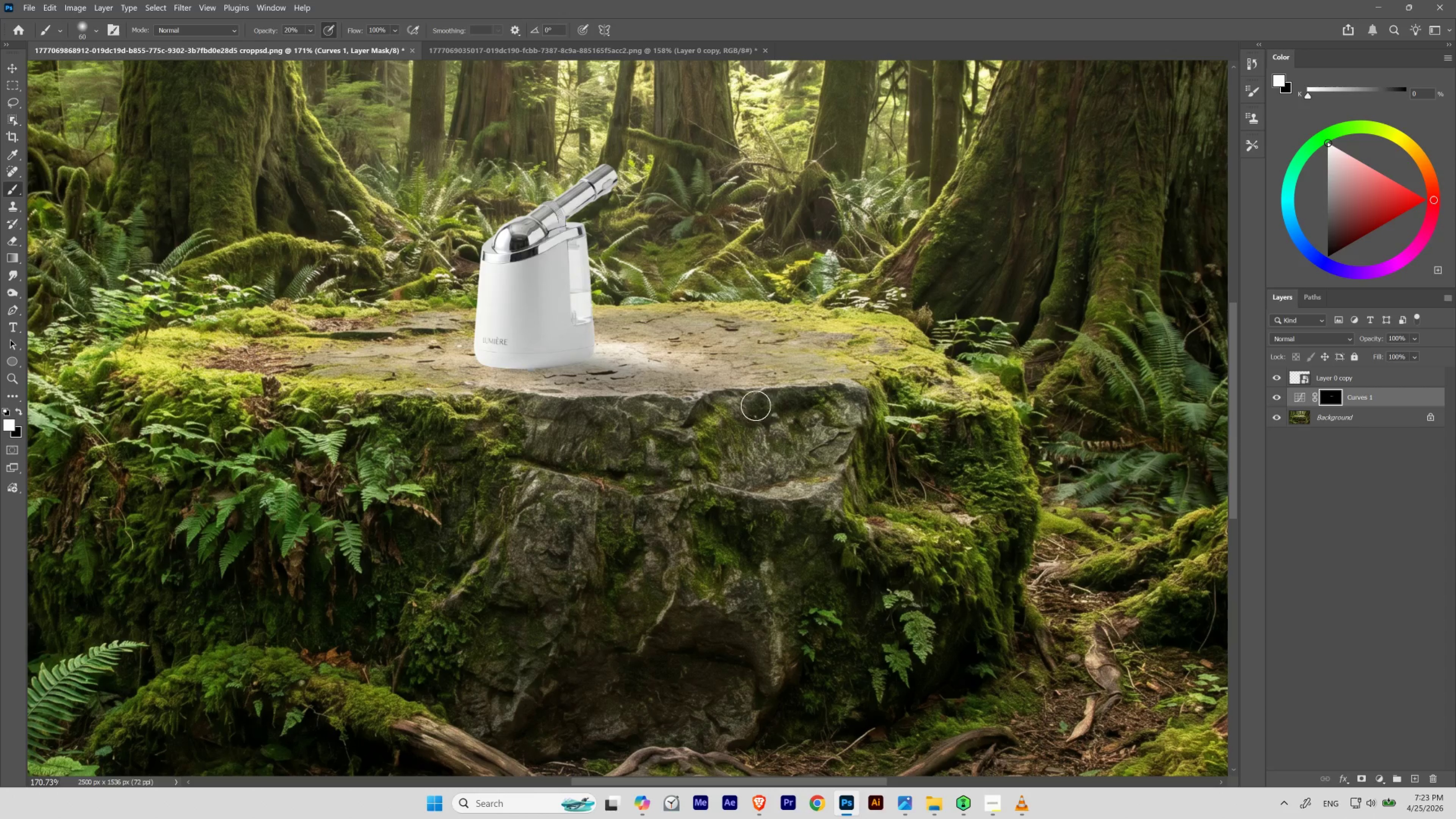 
wait(6.9)
 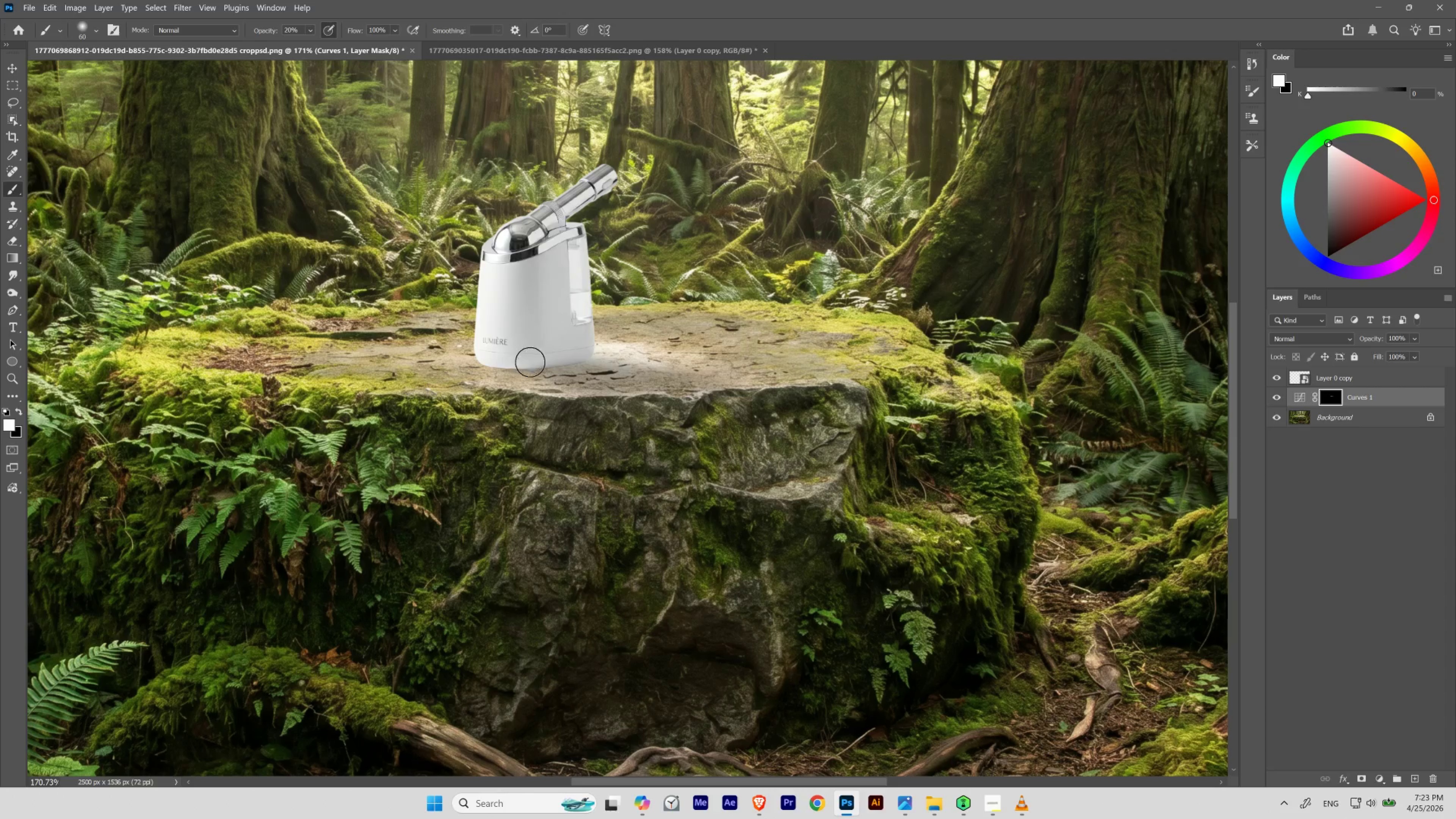 
key(Control+ControlLeft)
 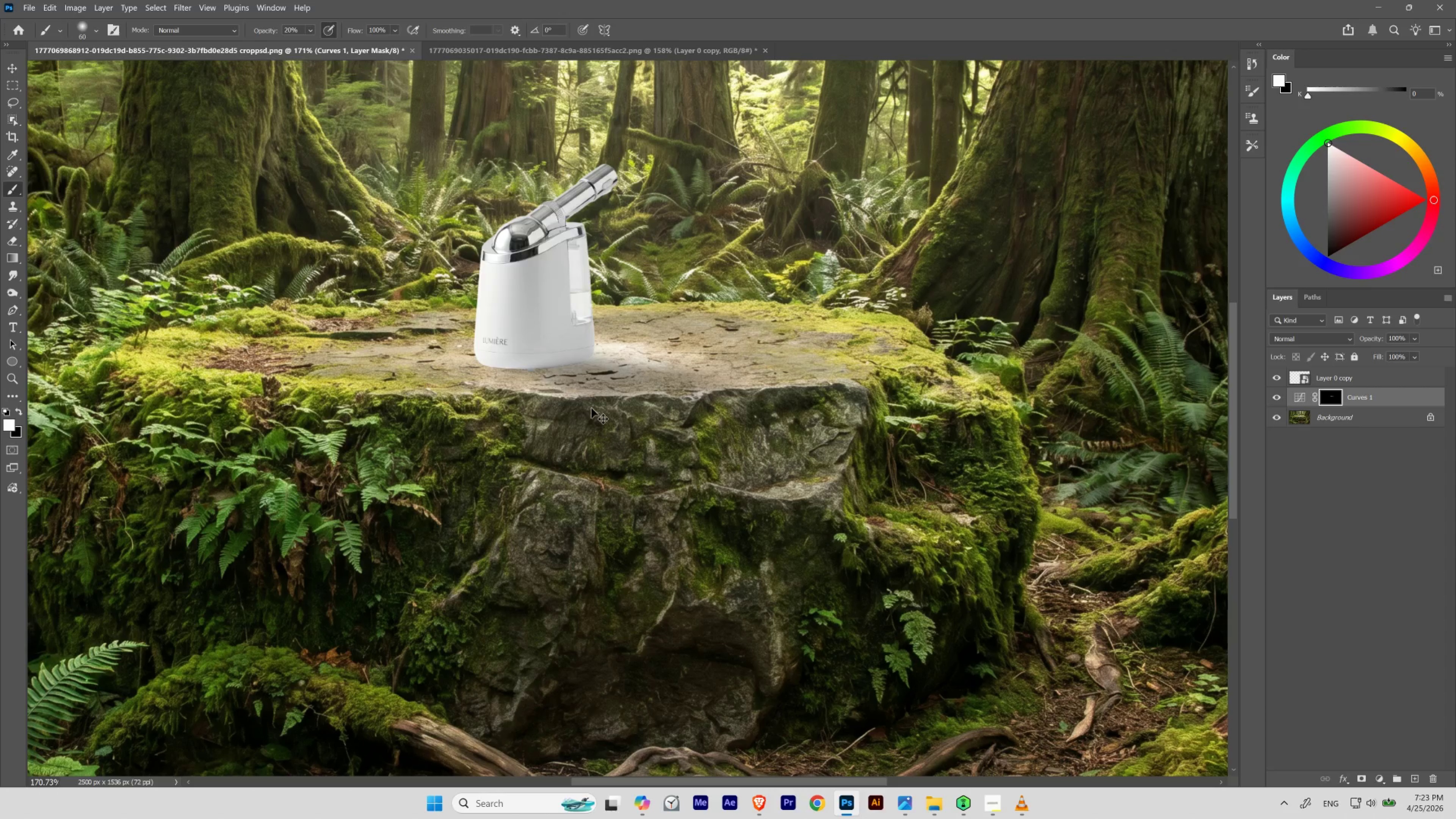 
key(Control+Z)
 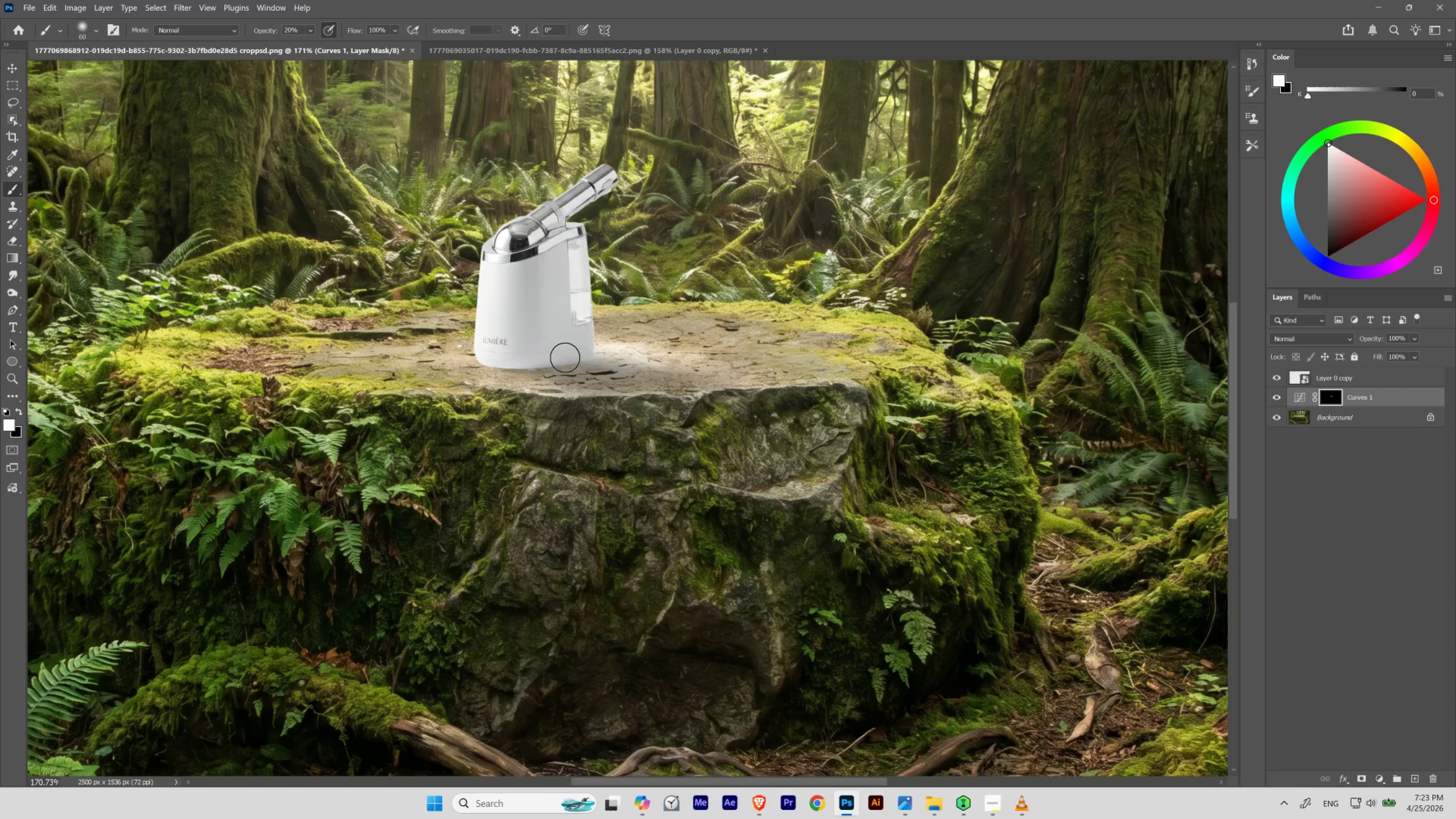 
wait(7.5)
 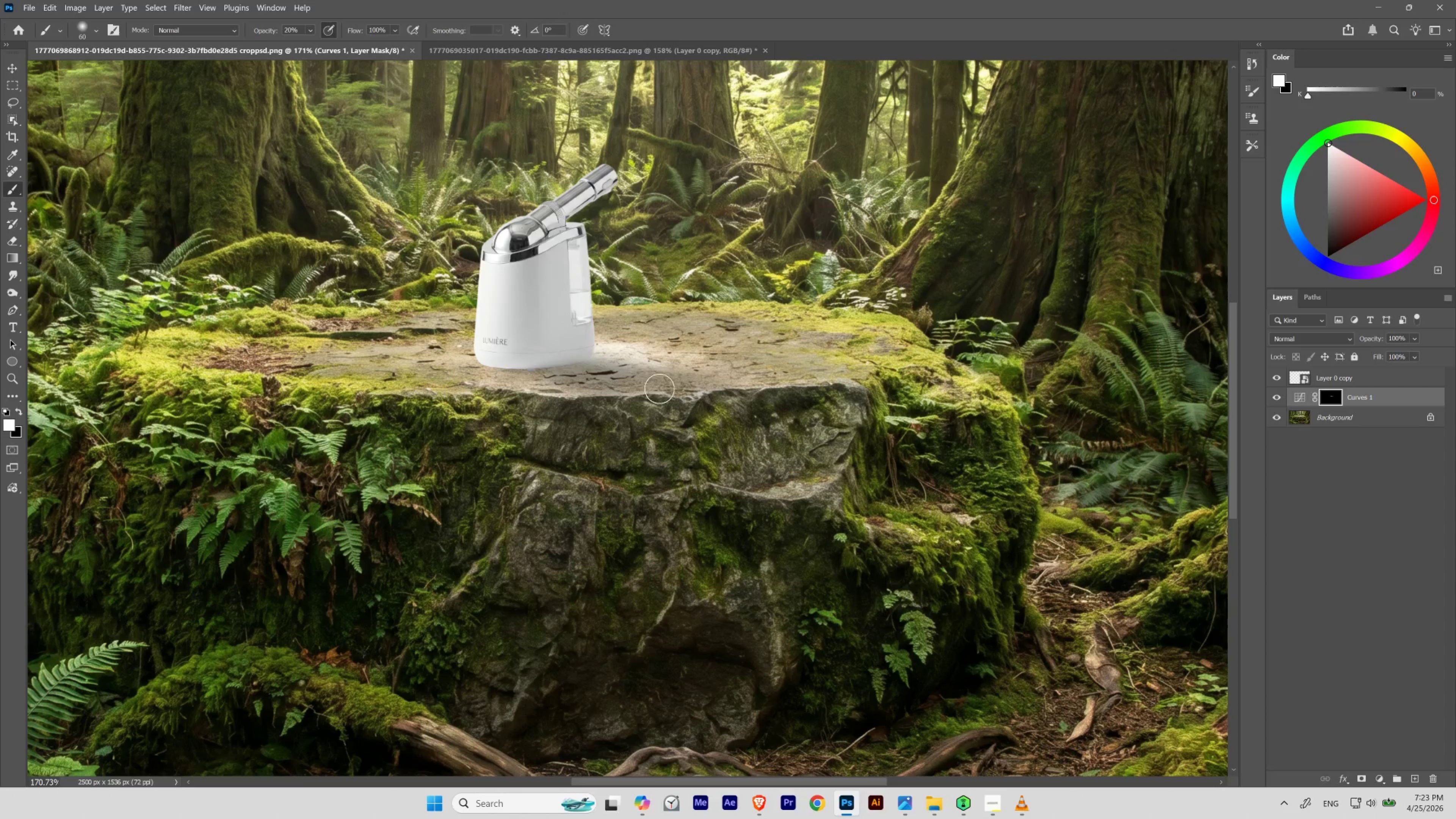 
hold_key(key=ControlLeft, duration=0.98)
 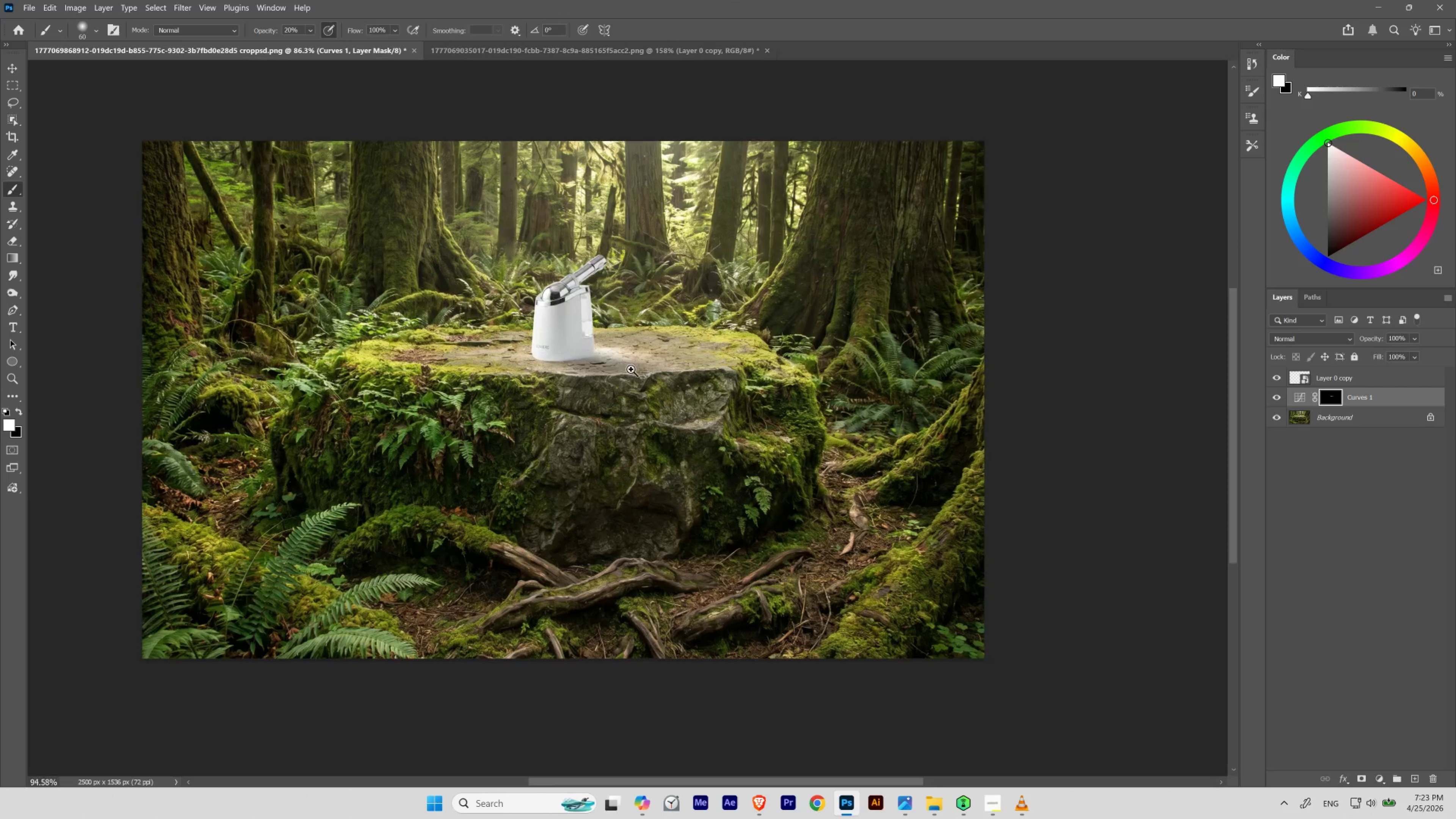 
hold_key(key=Space, duration=1.79)
 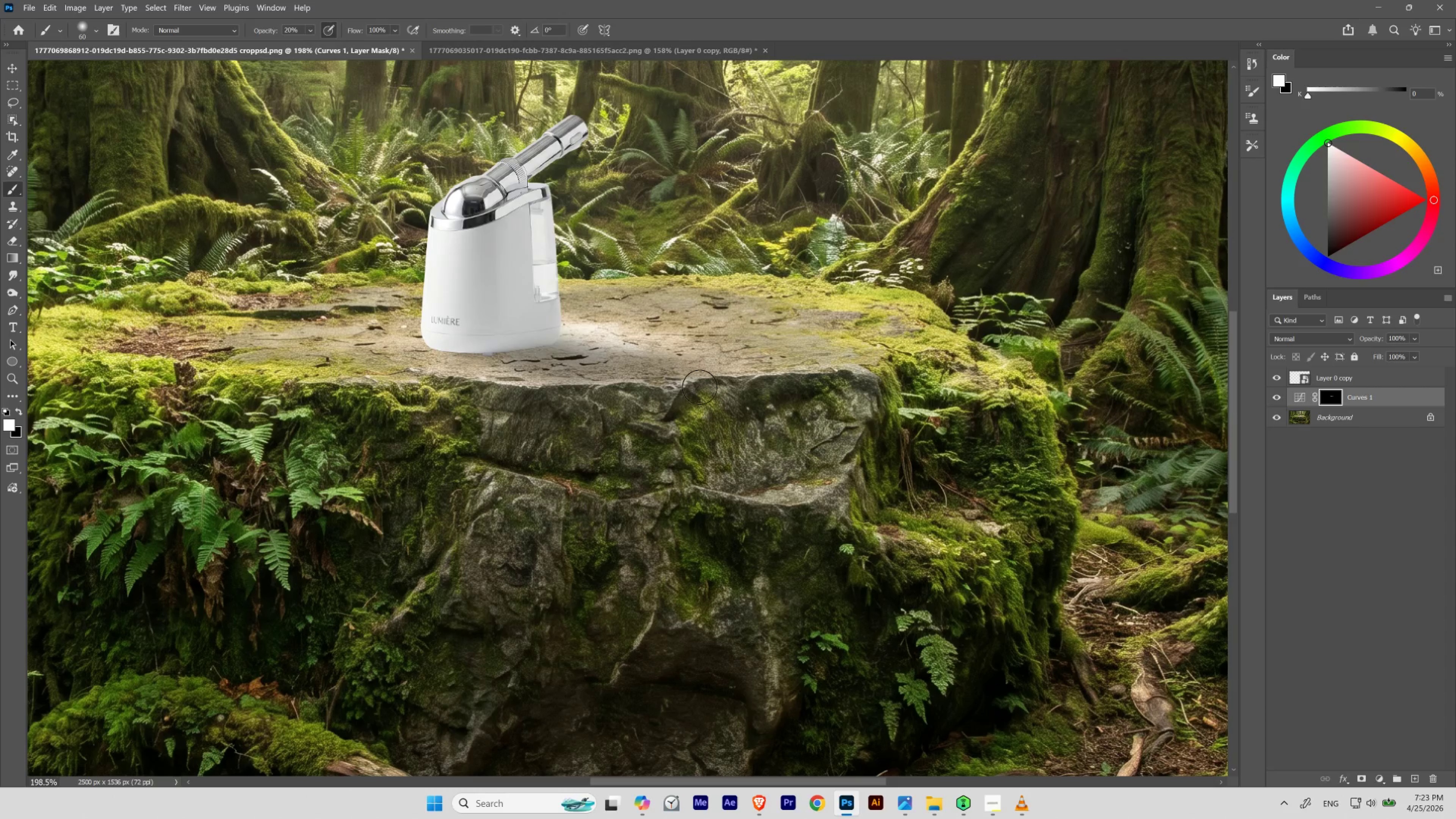 
left_click_drag(start_coordinate=[595, 354], to_coordinate=[572, 384])
 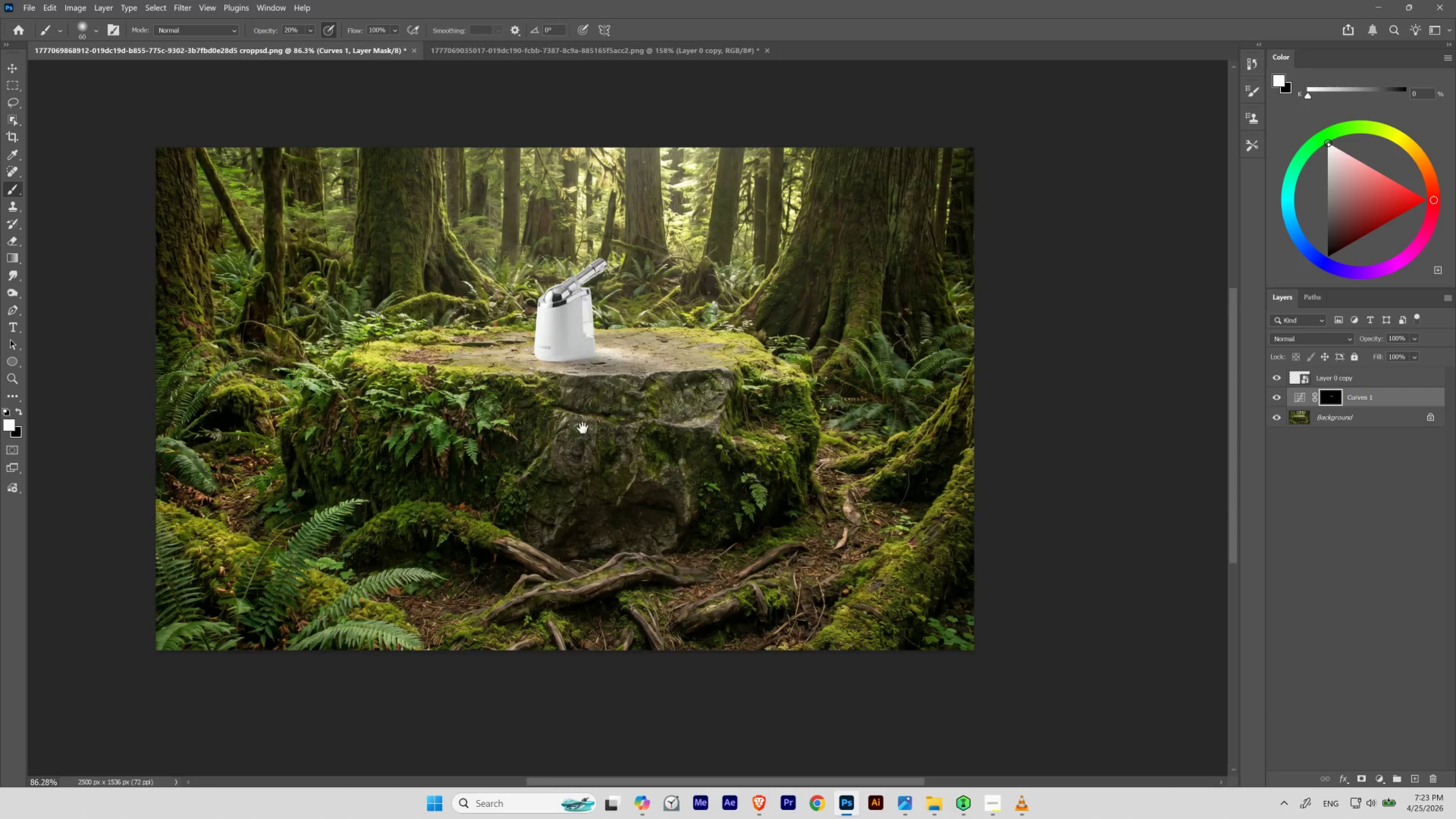 
hold_key(key=ControlLeft, duration=0.42)
left_click_drag(start_coordinate=[621, 368], to_coordinate=[649, 379])
 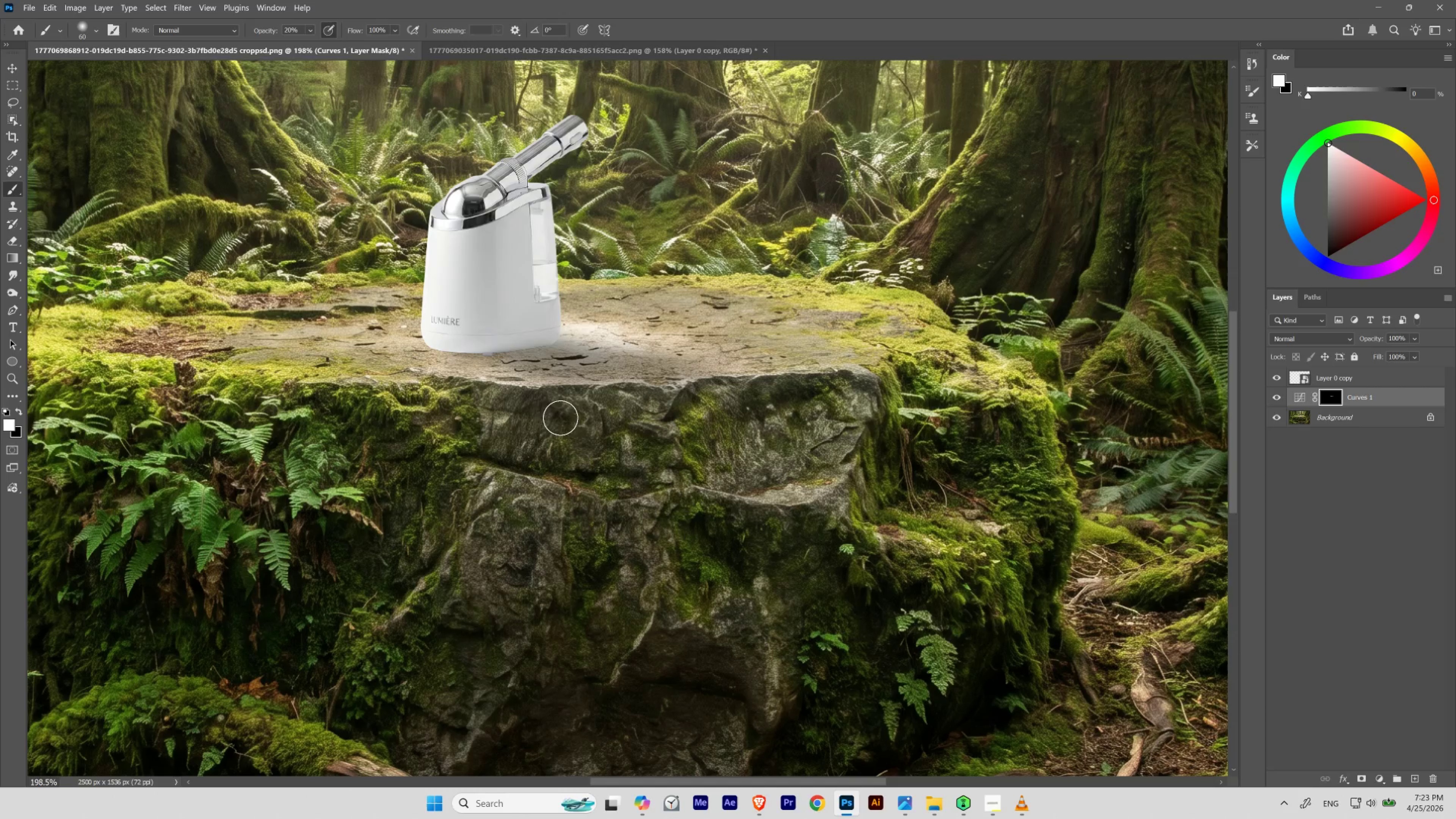 
hold_key(key=Space, duration=1.97)
 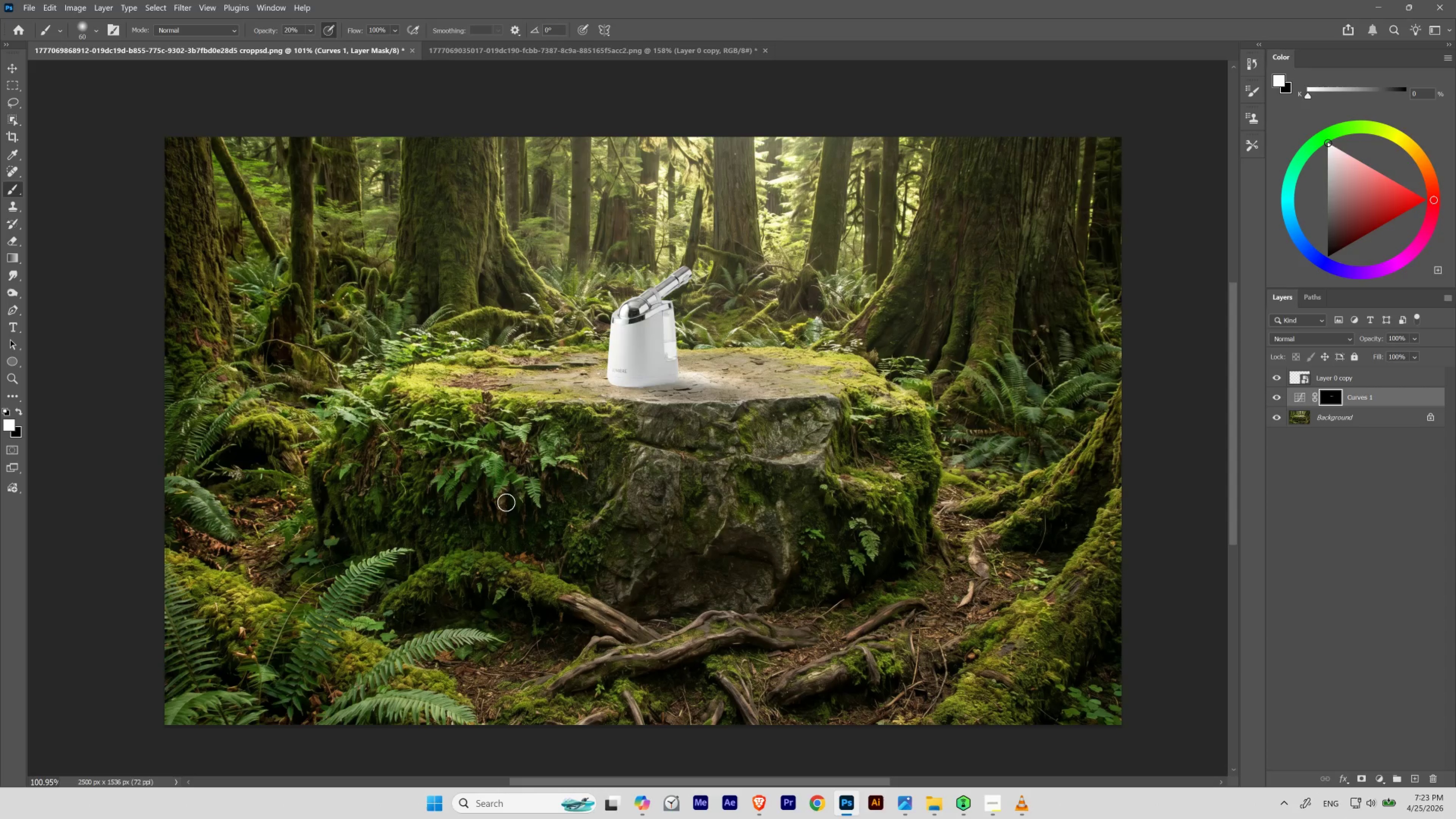 
hold_key(key=ControlLeft, duration=0.66)
left_click_drag(start_coordinate=[666, 371], to_coordinate=[643, 389])
 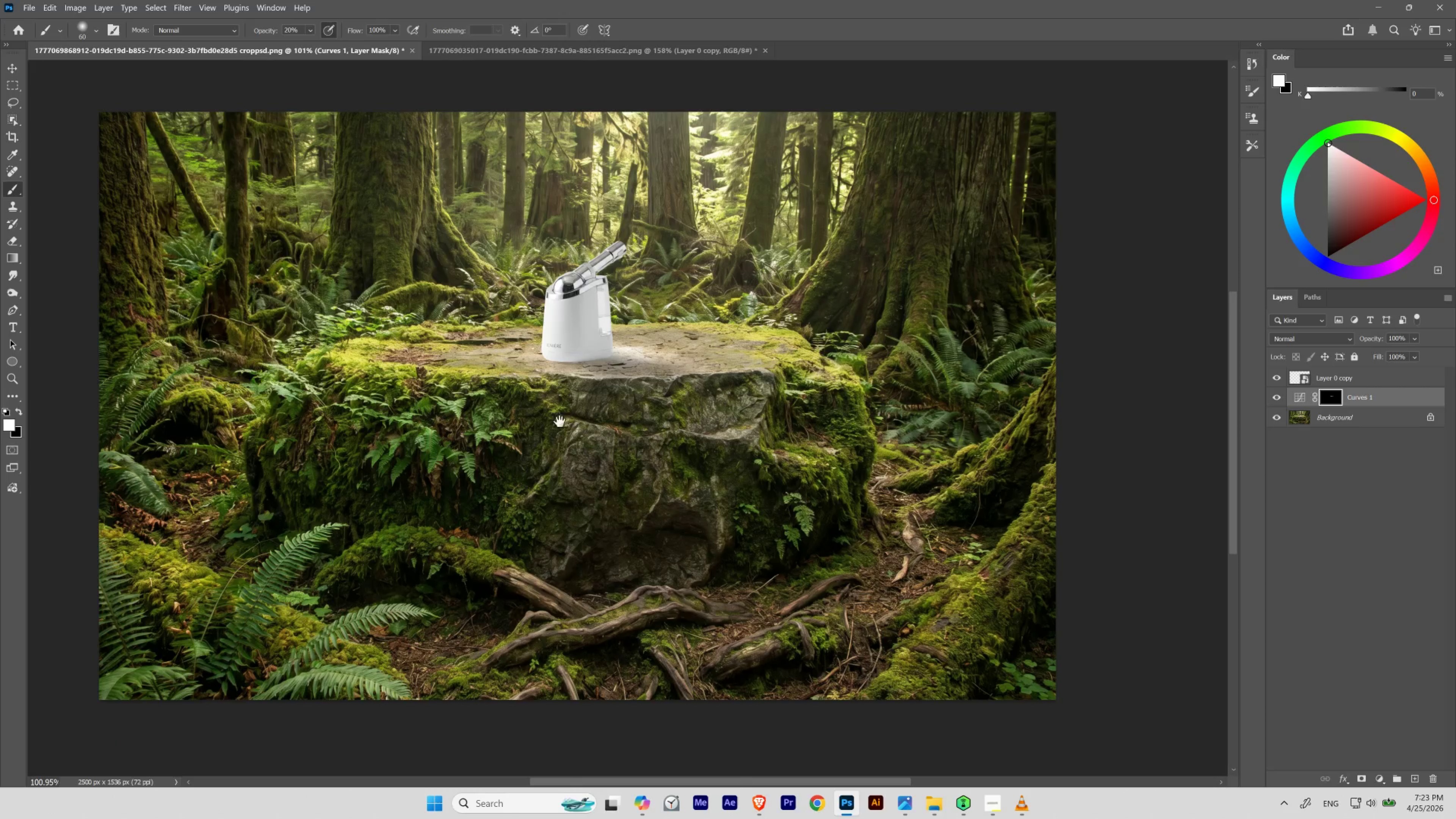 
left_click_drag(start_coordinate=[523, 351], to_coordinate=[588, 376])
 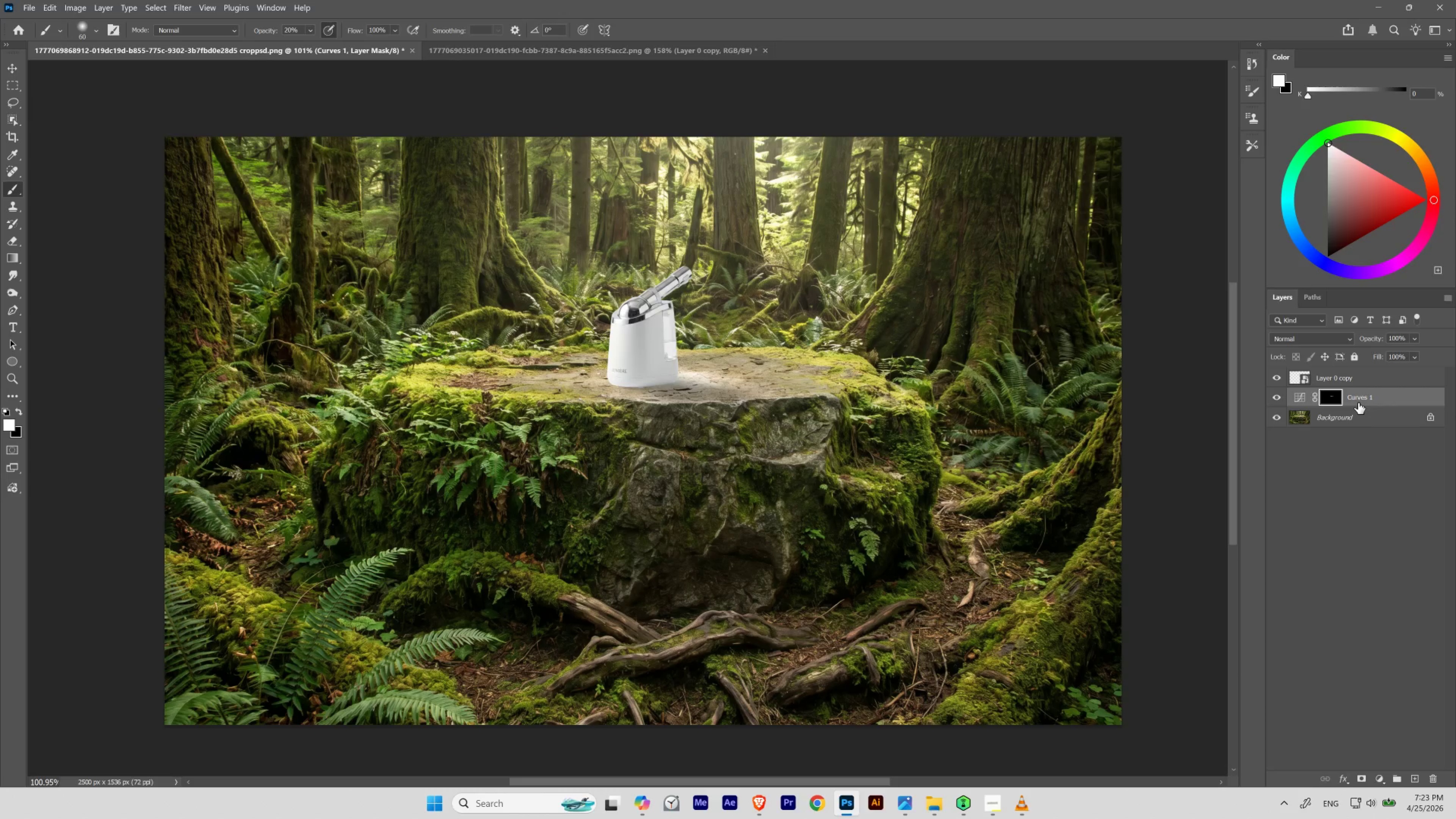 
left_click([1330, 380])
 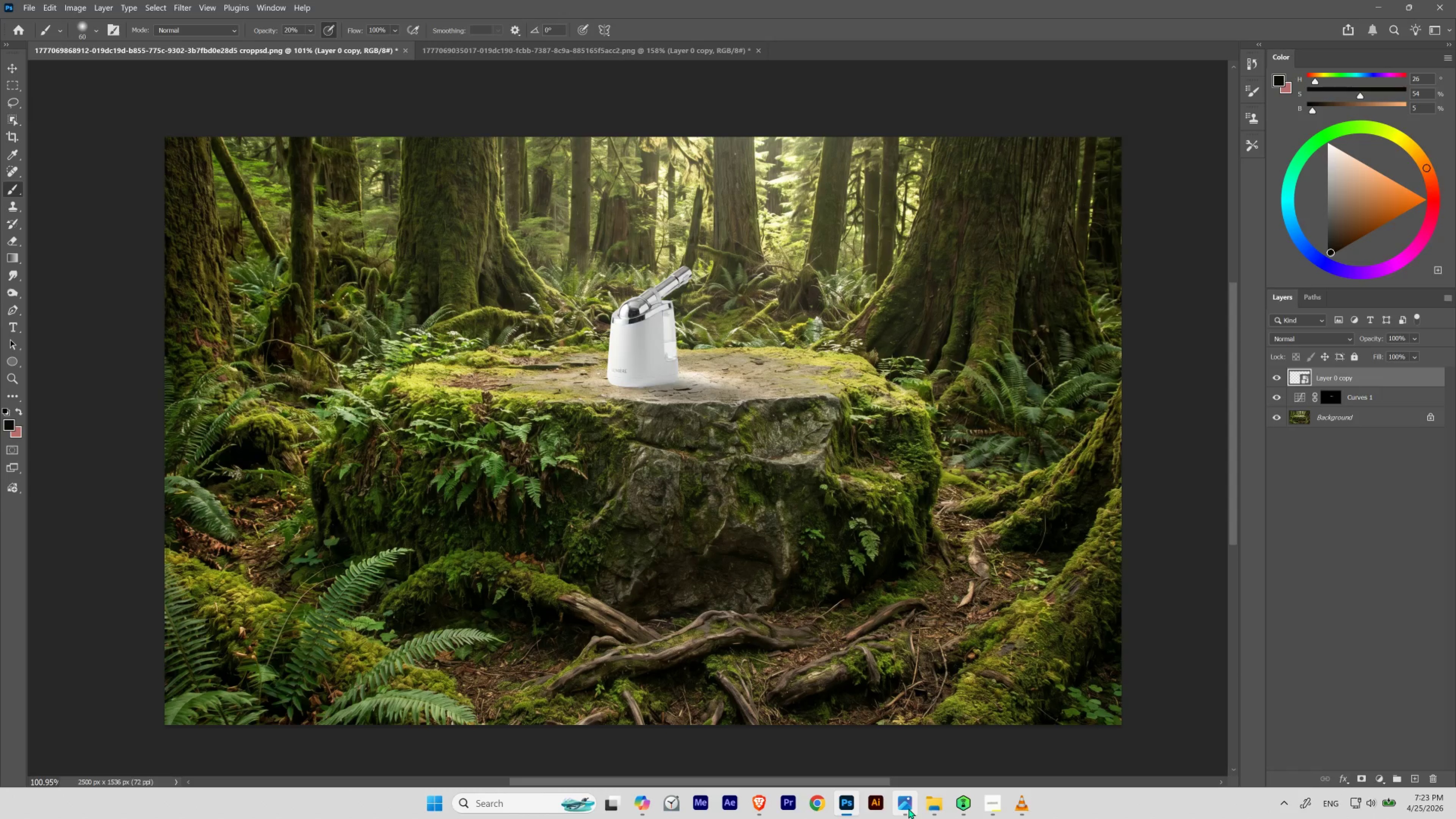 
left_click([908, 808])
 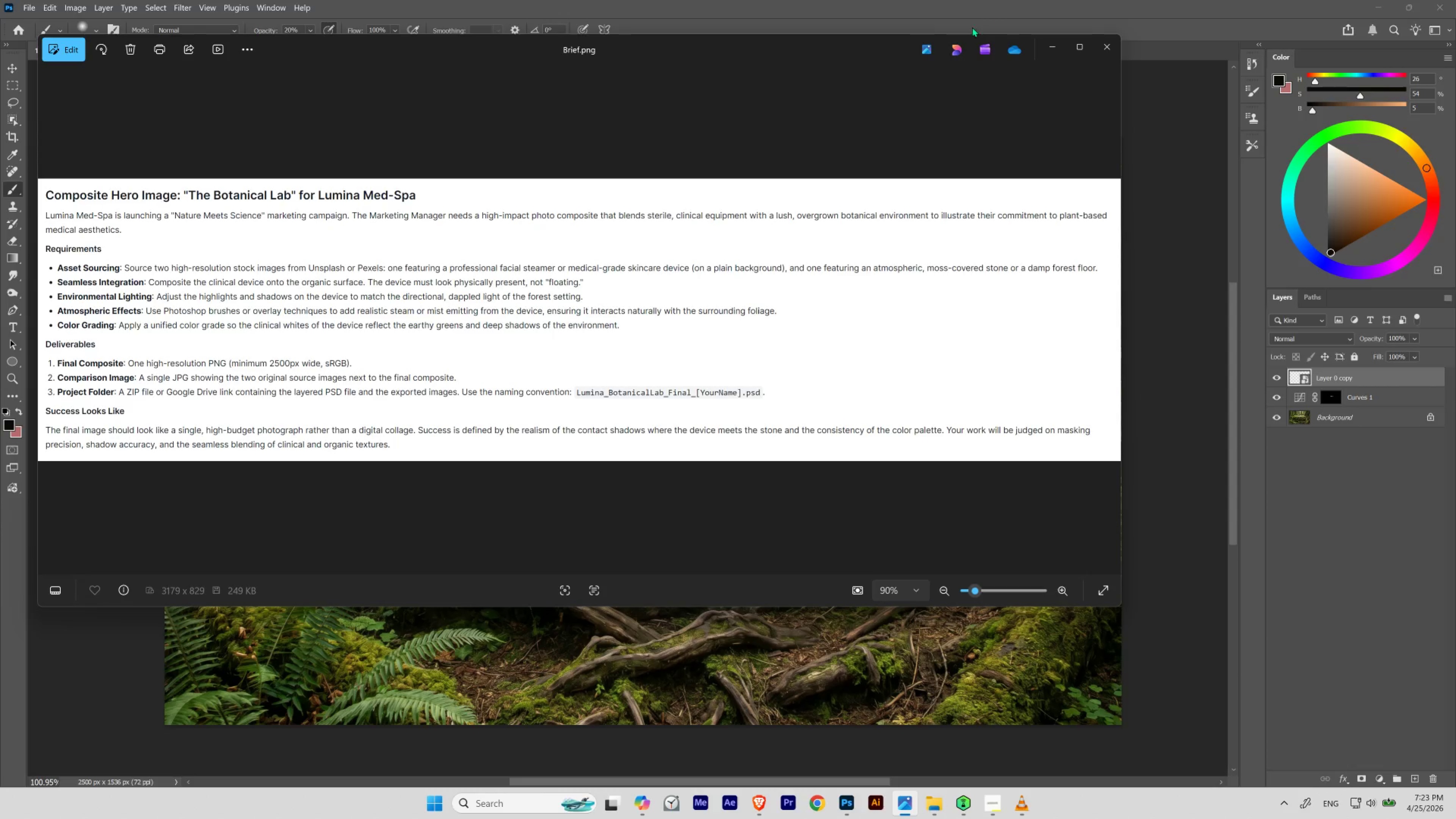 
left_click([1053, 53])
 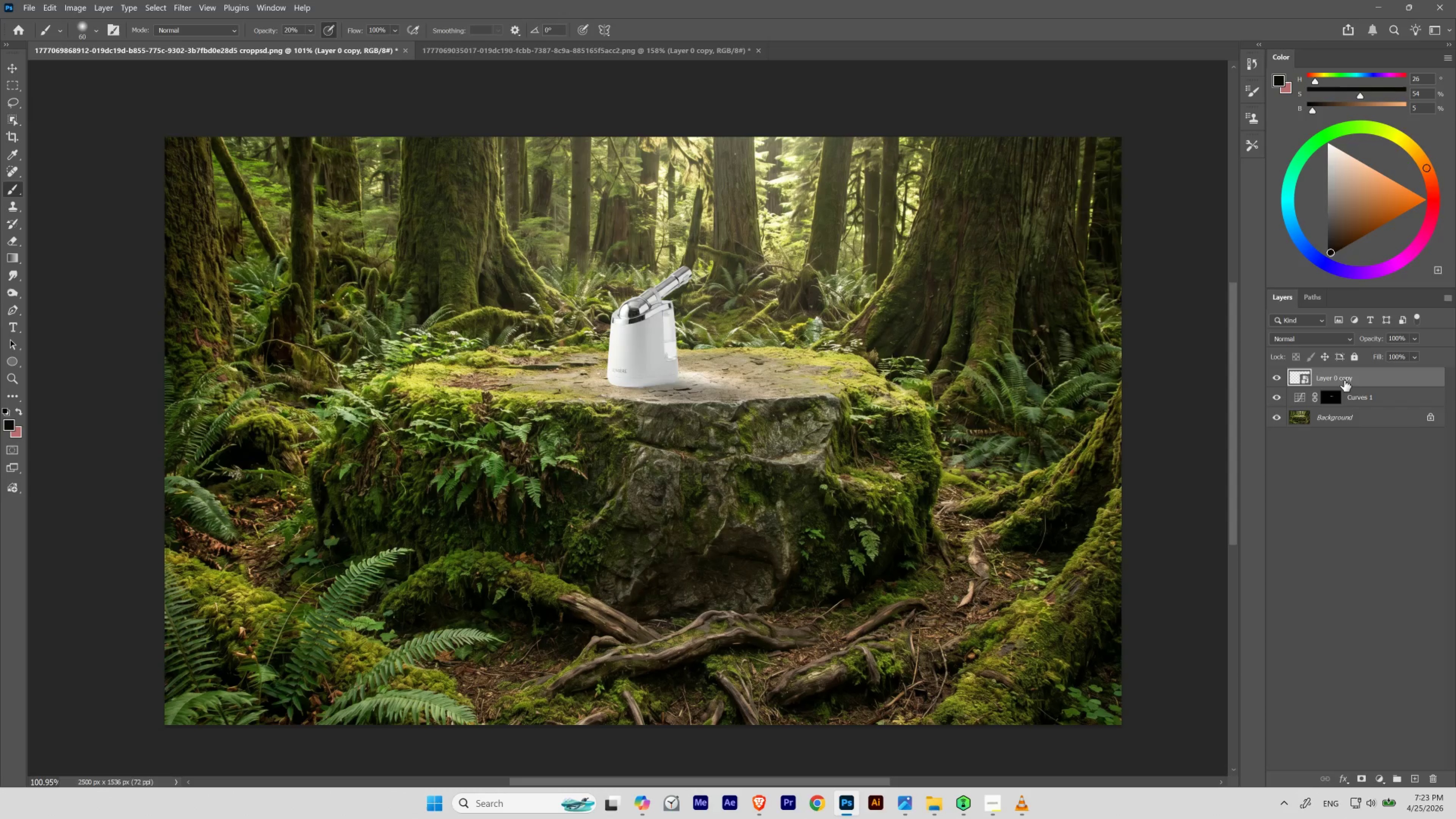 
double_click([1344, 380])
 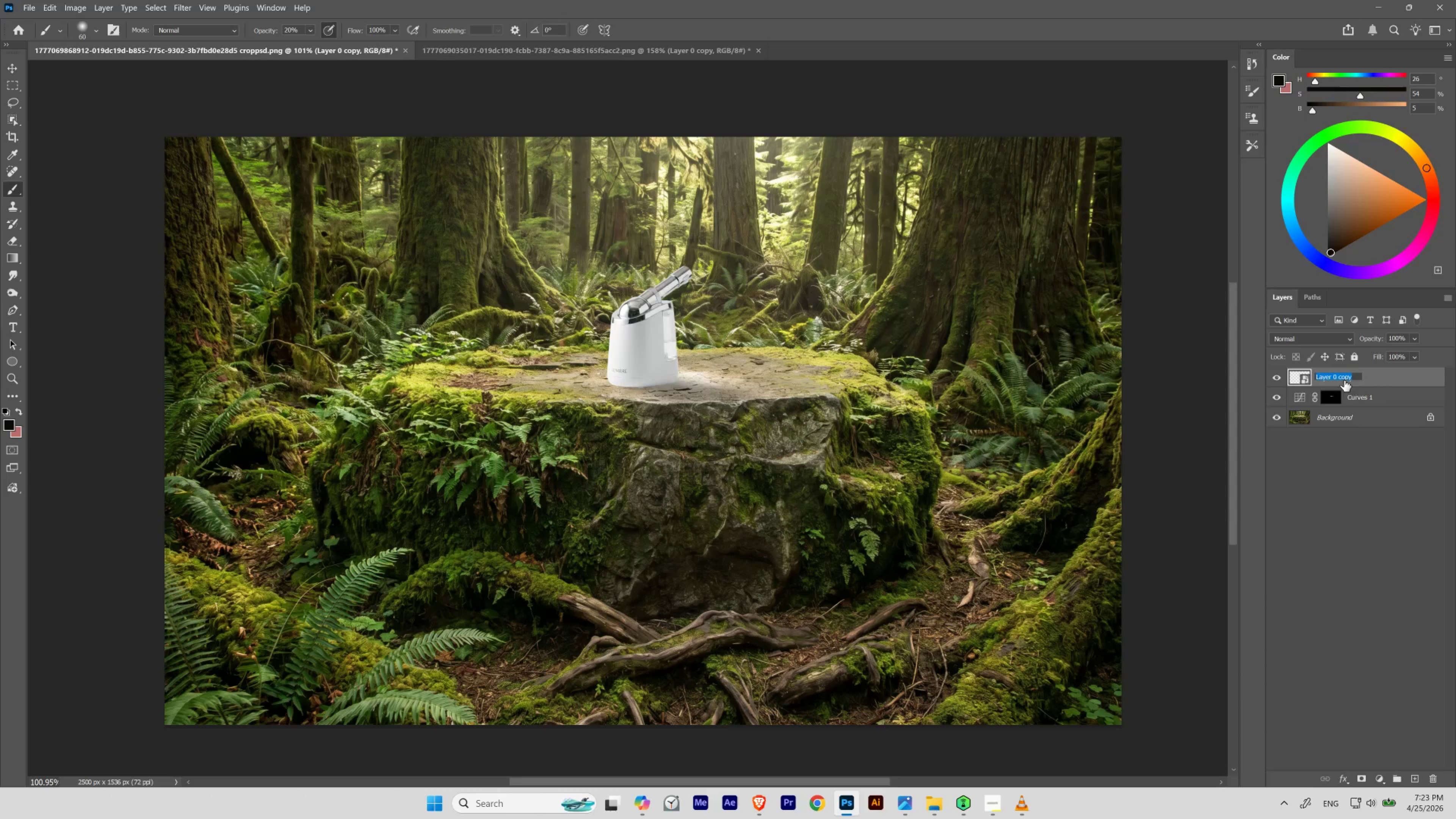 
type(Steamer)
 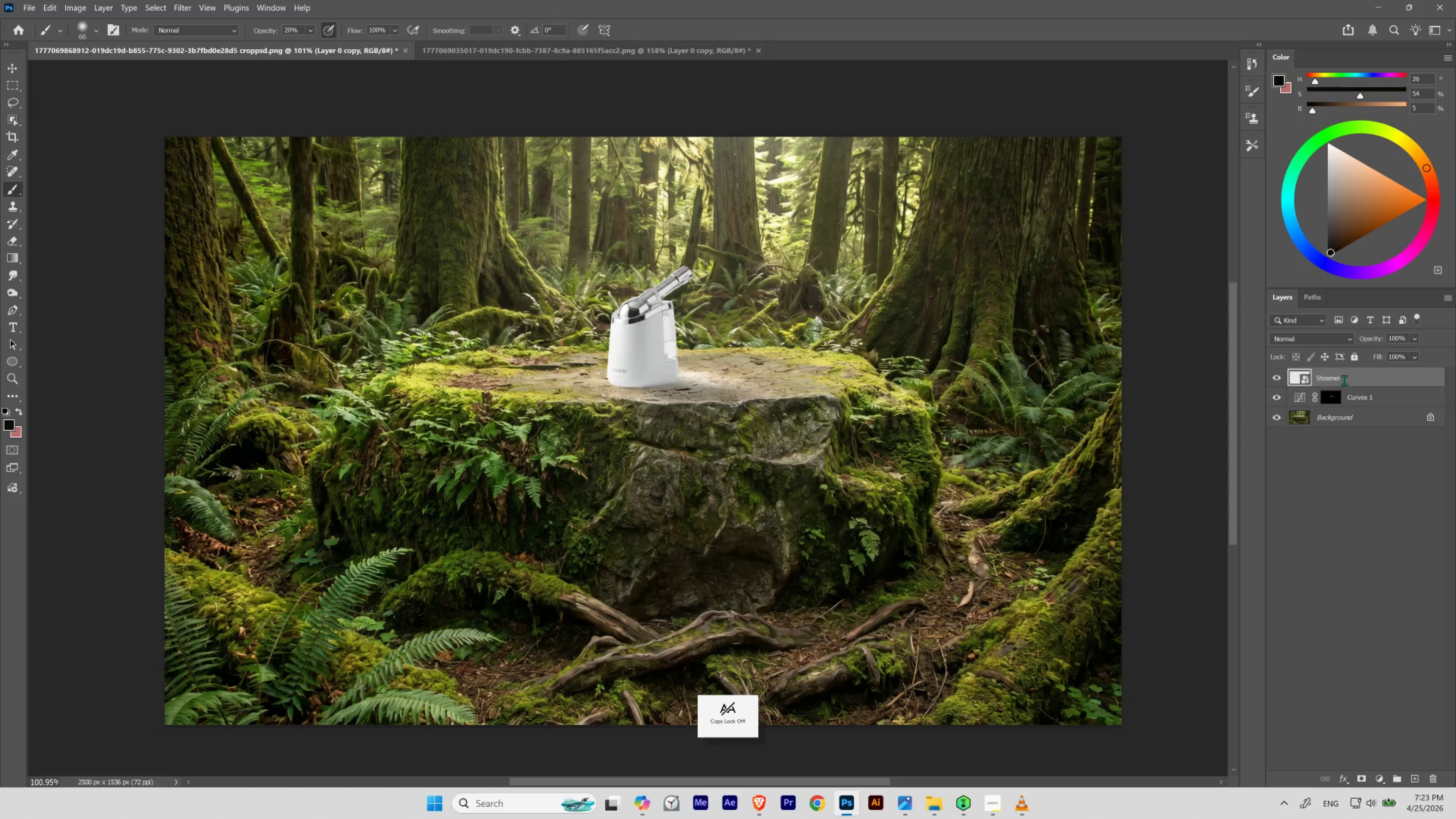 
key(Enter)
 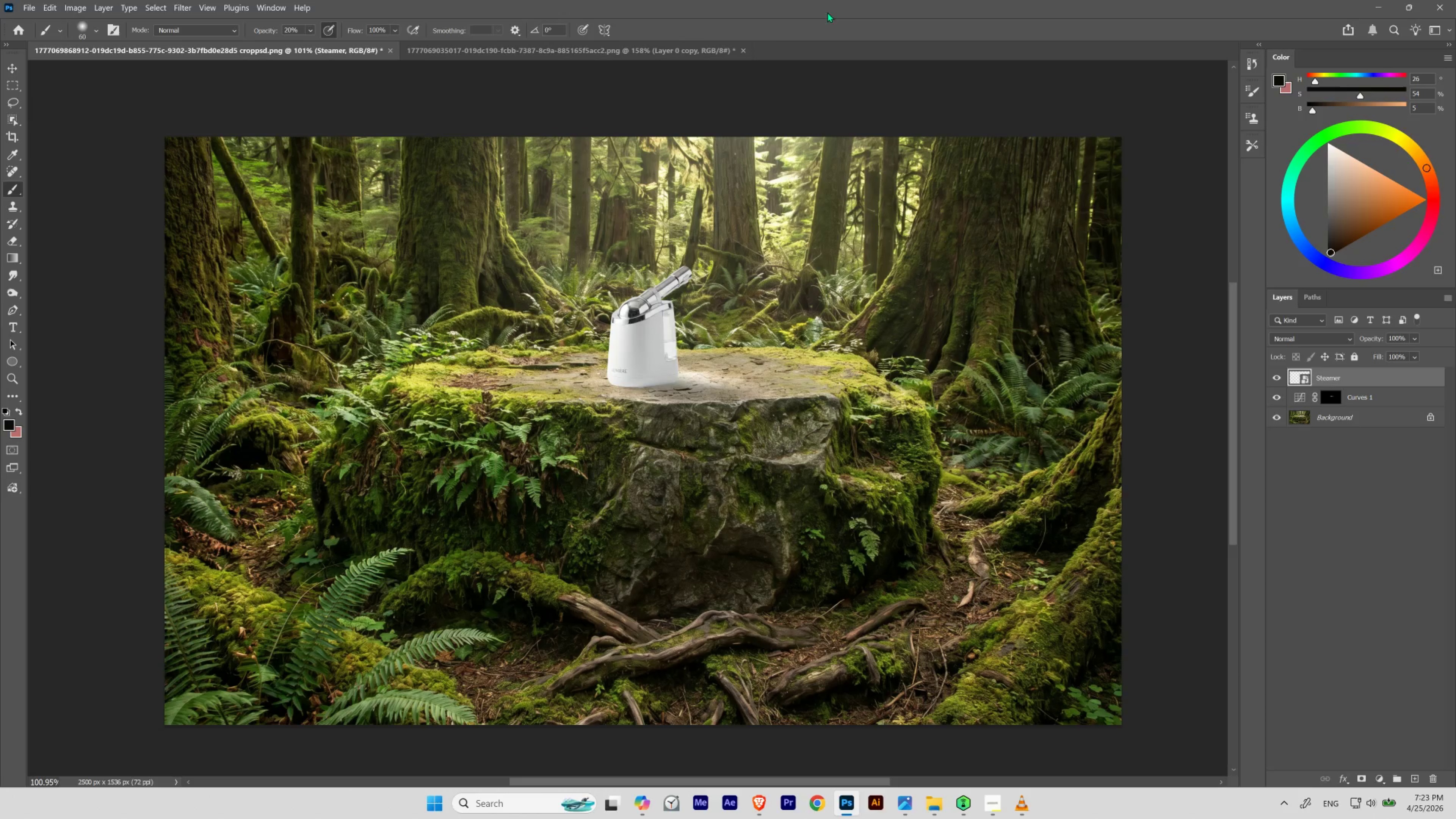 
left_click([708, 47])
 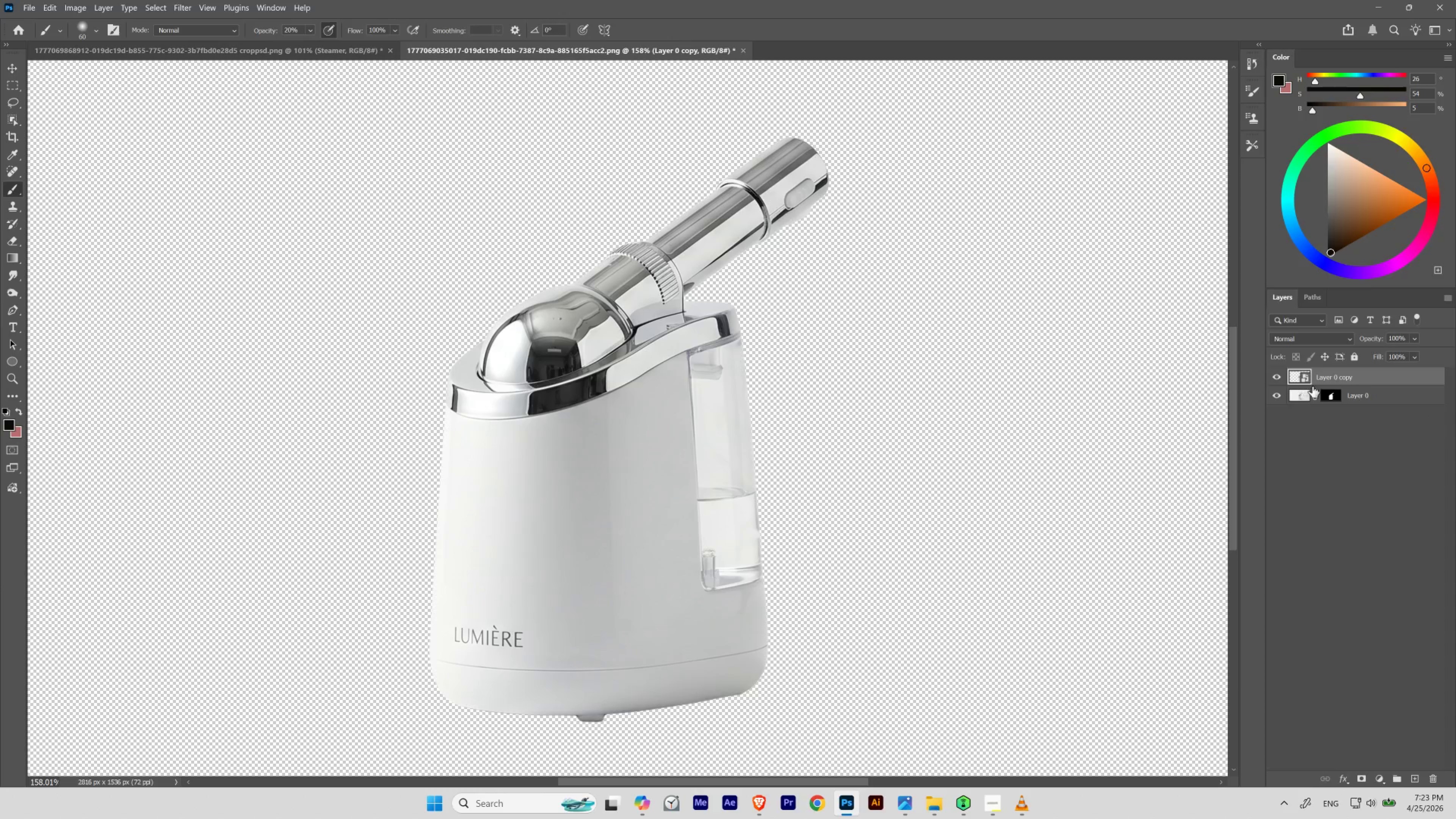 
left_click([1273, 374])
 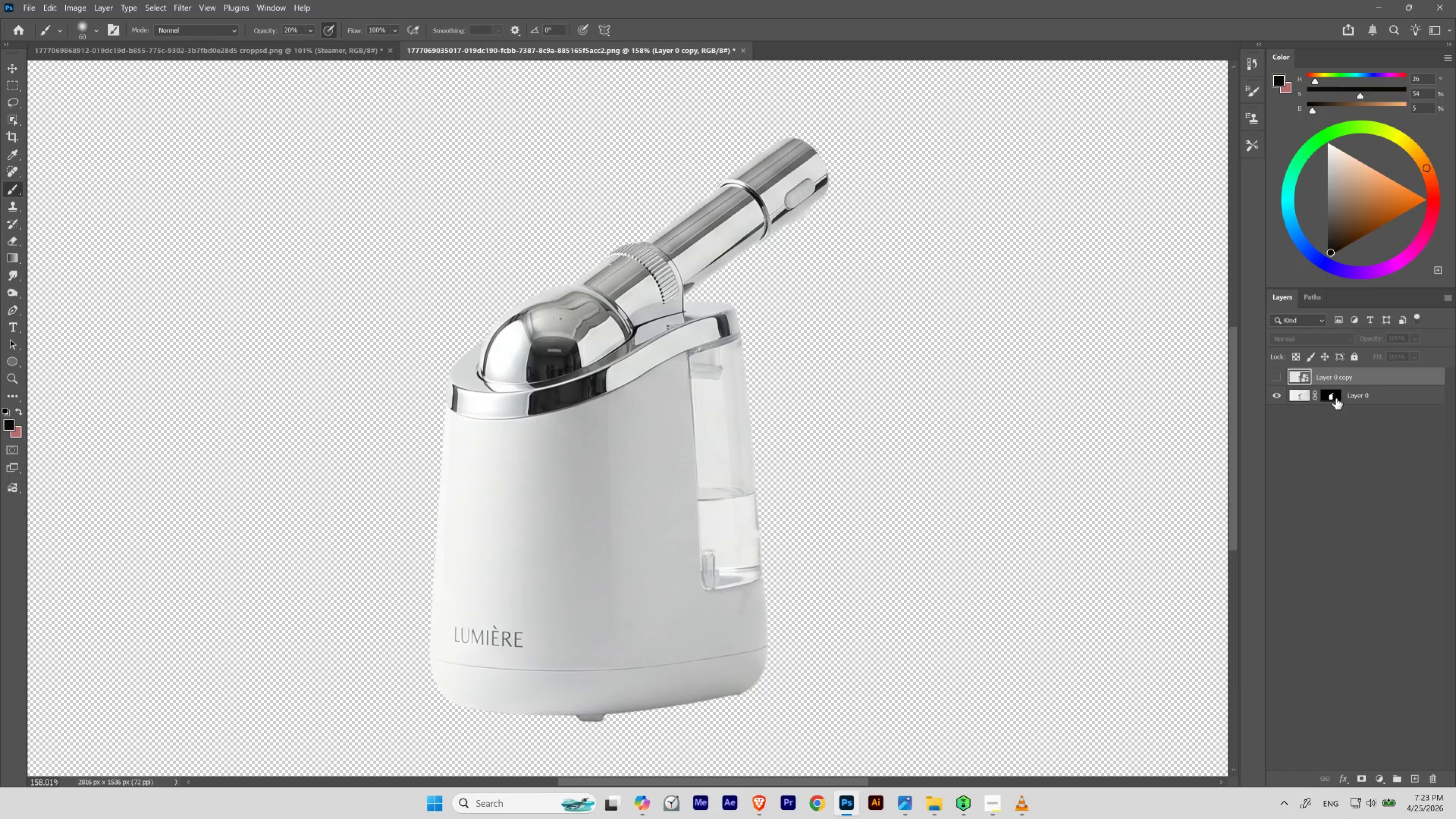 
hold_key(key=ShiftLeft, duration=0.38)
 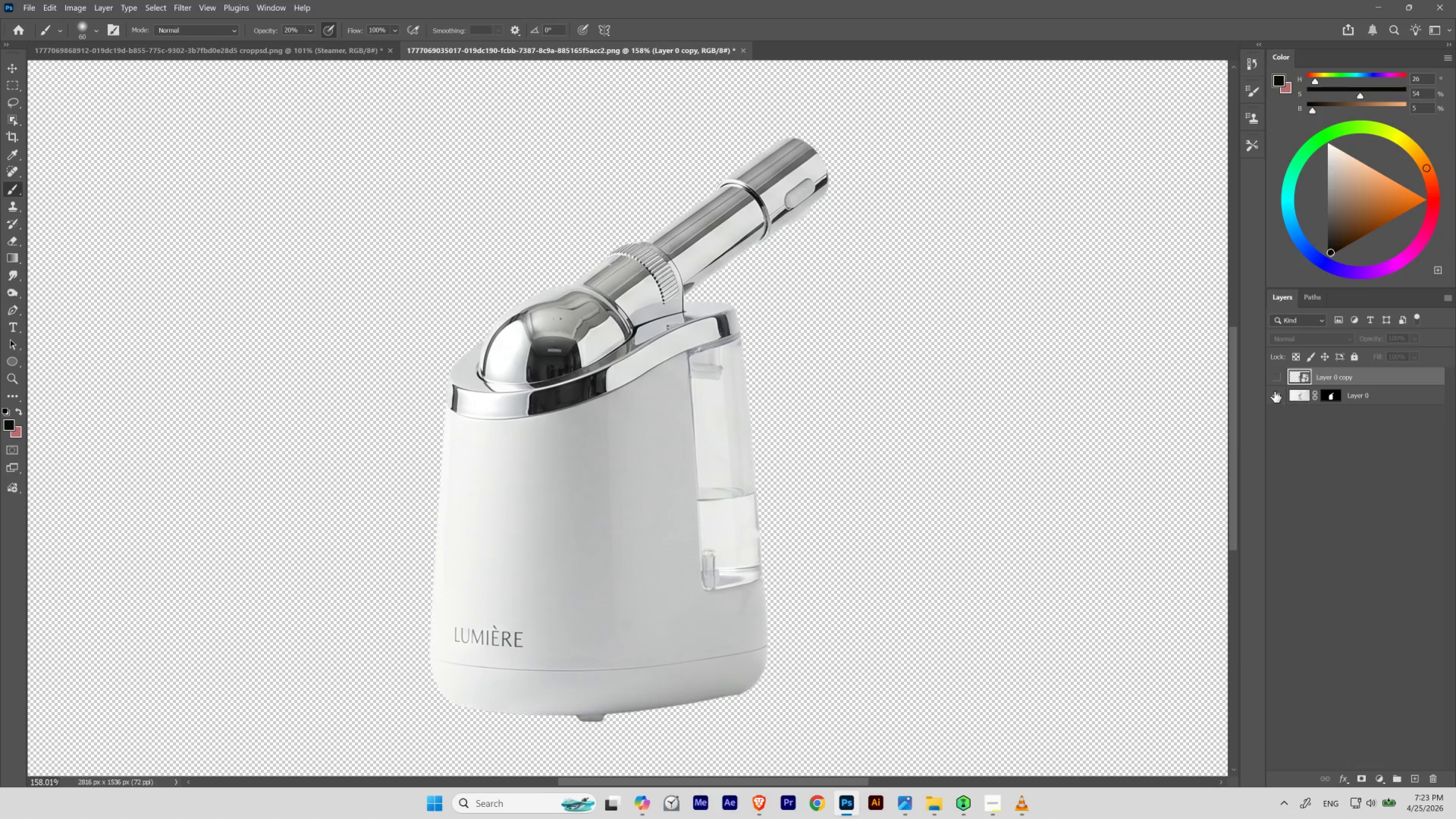 
left_click([1274, 391])
 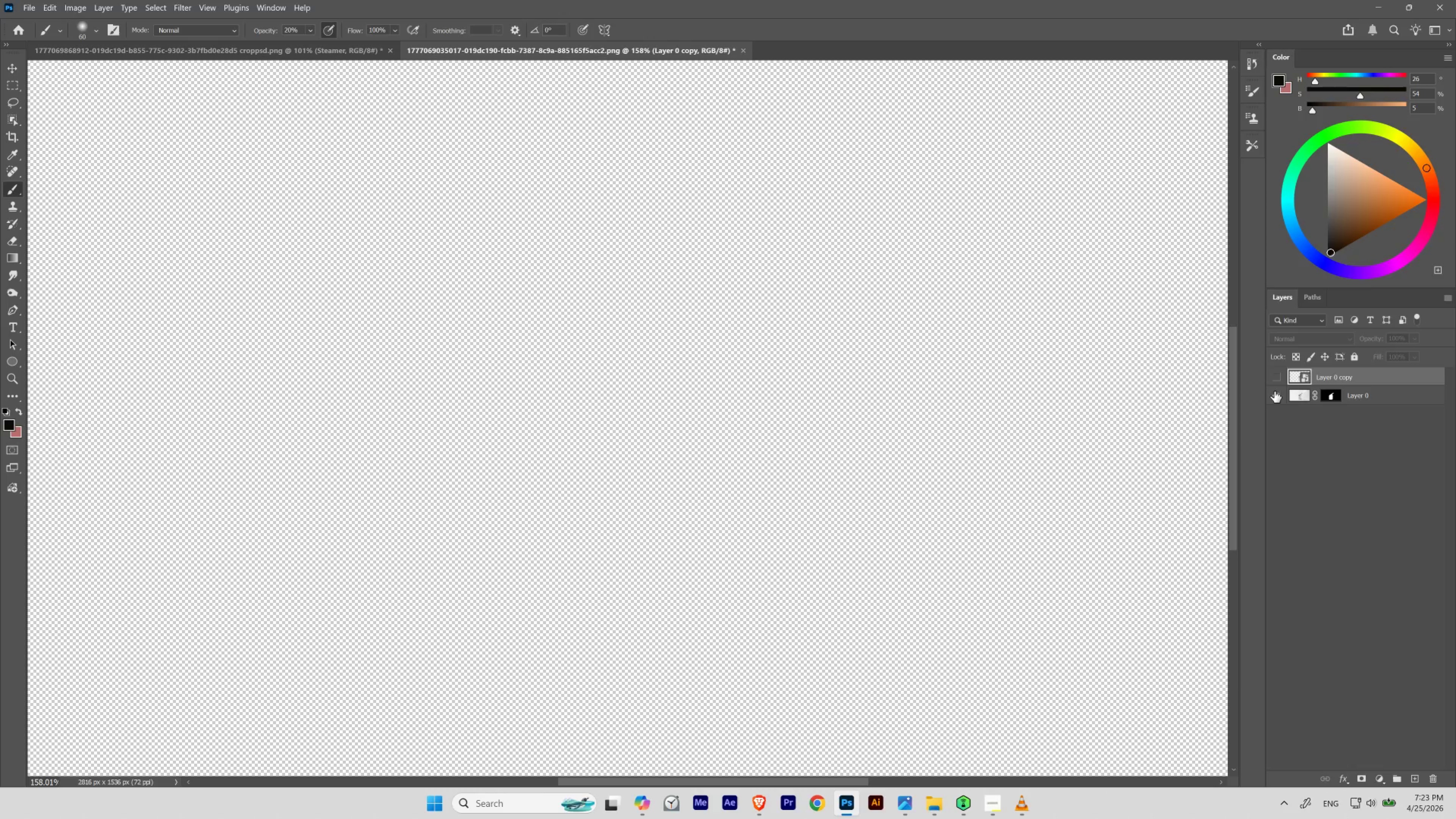 
double_click([1274, 391])
 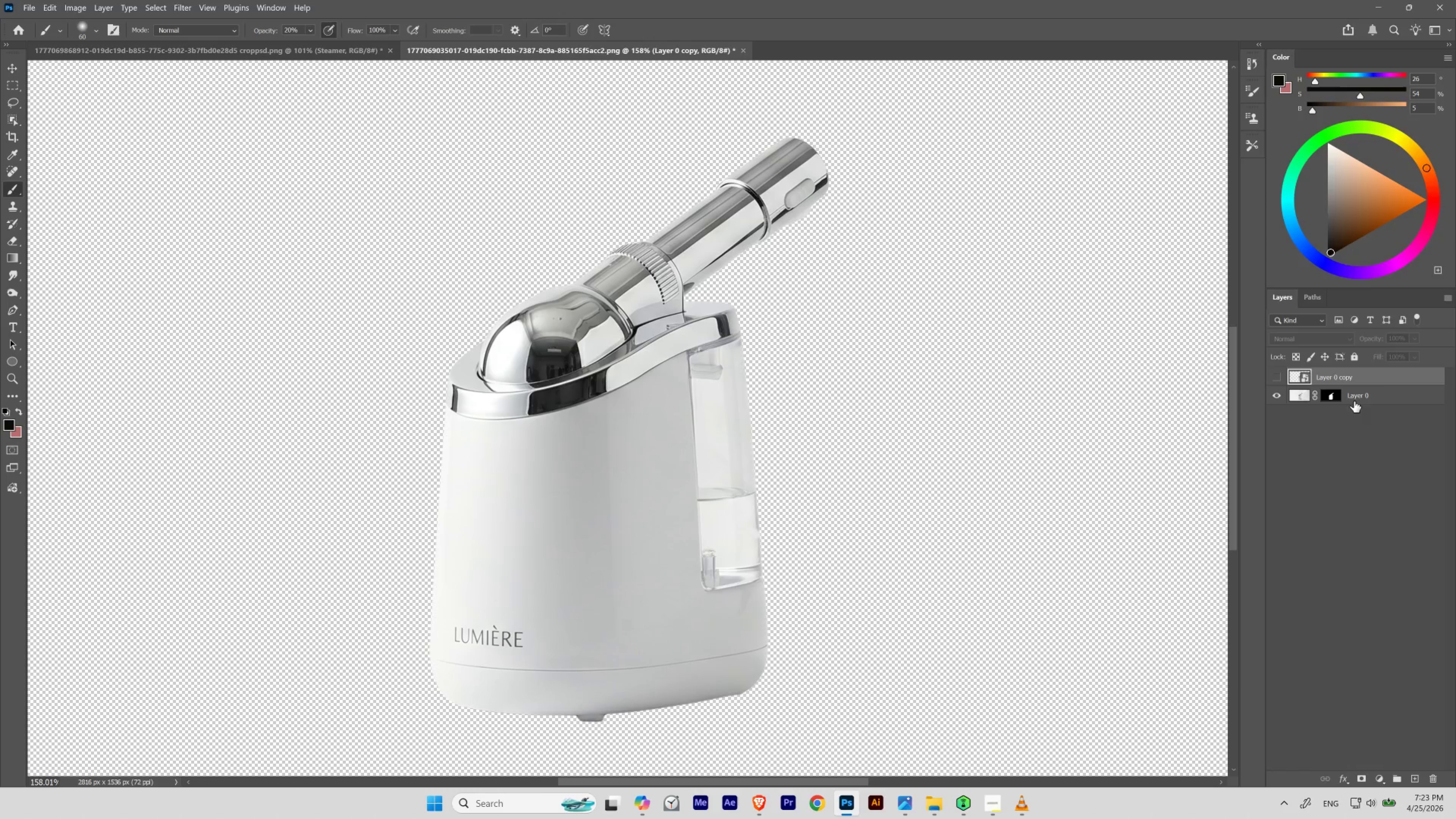 
hold_key(key=ShiftLeft, duration=5.38)
left_click([1334, 394])
 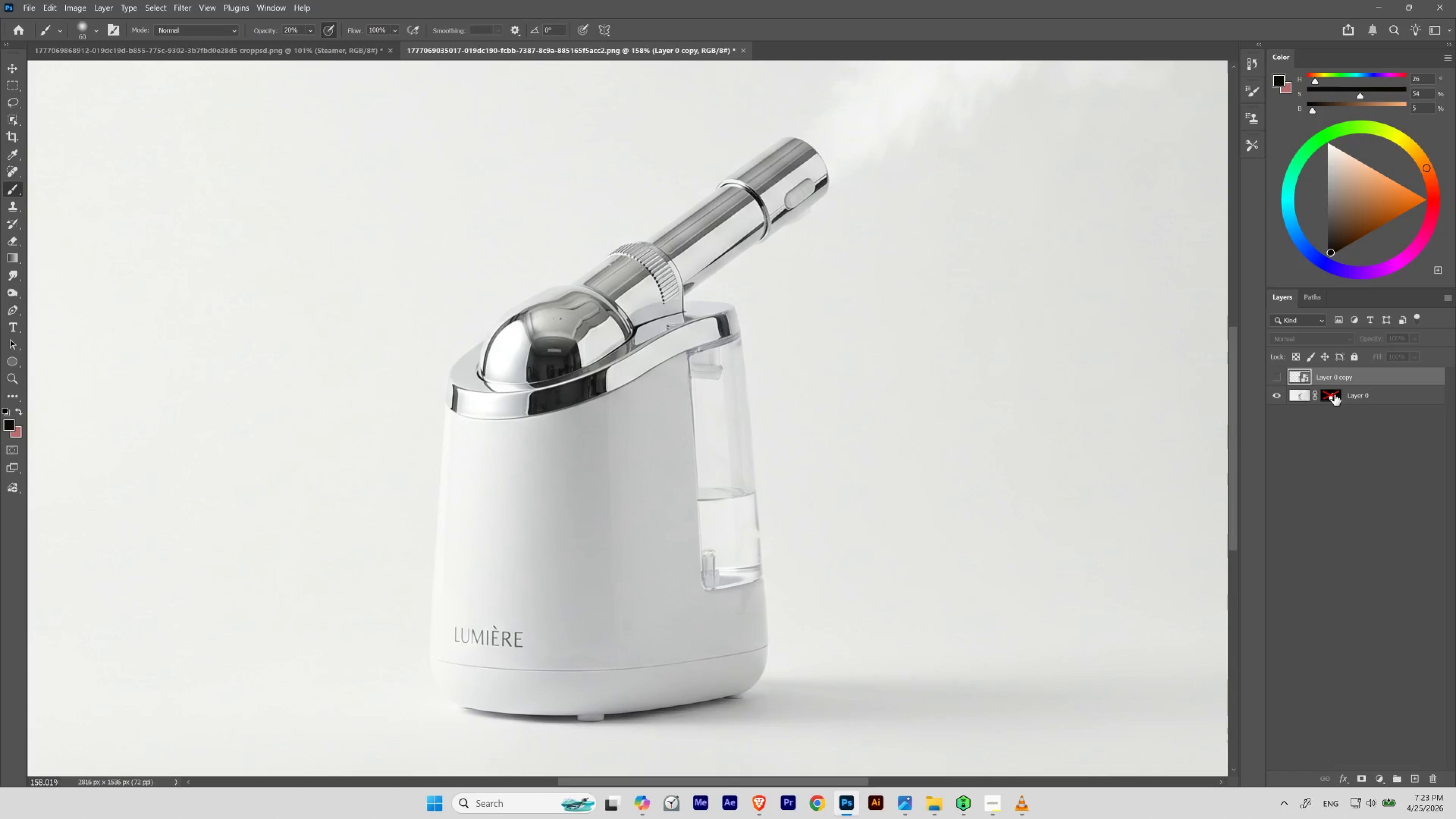 
left_click([1334, 394])
 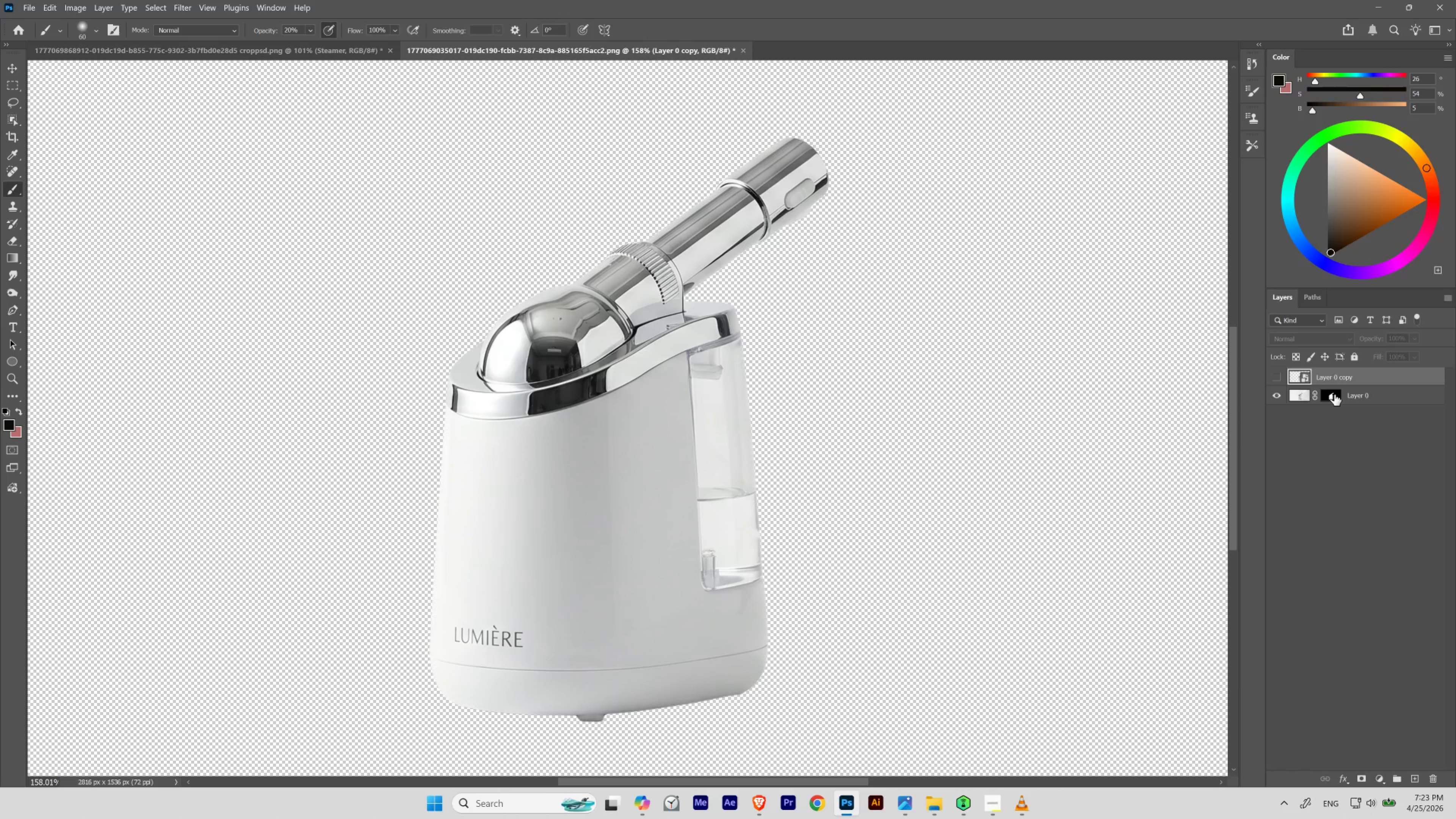 
left_click([1334, 394])
 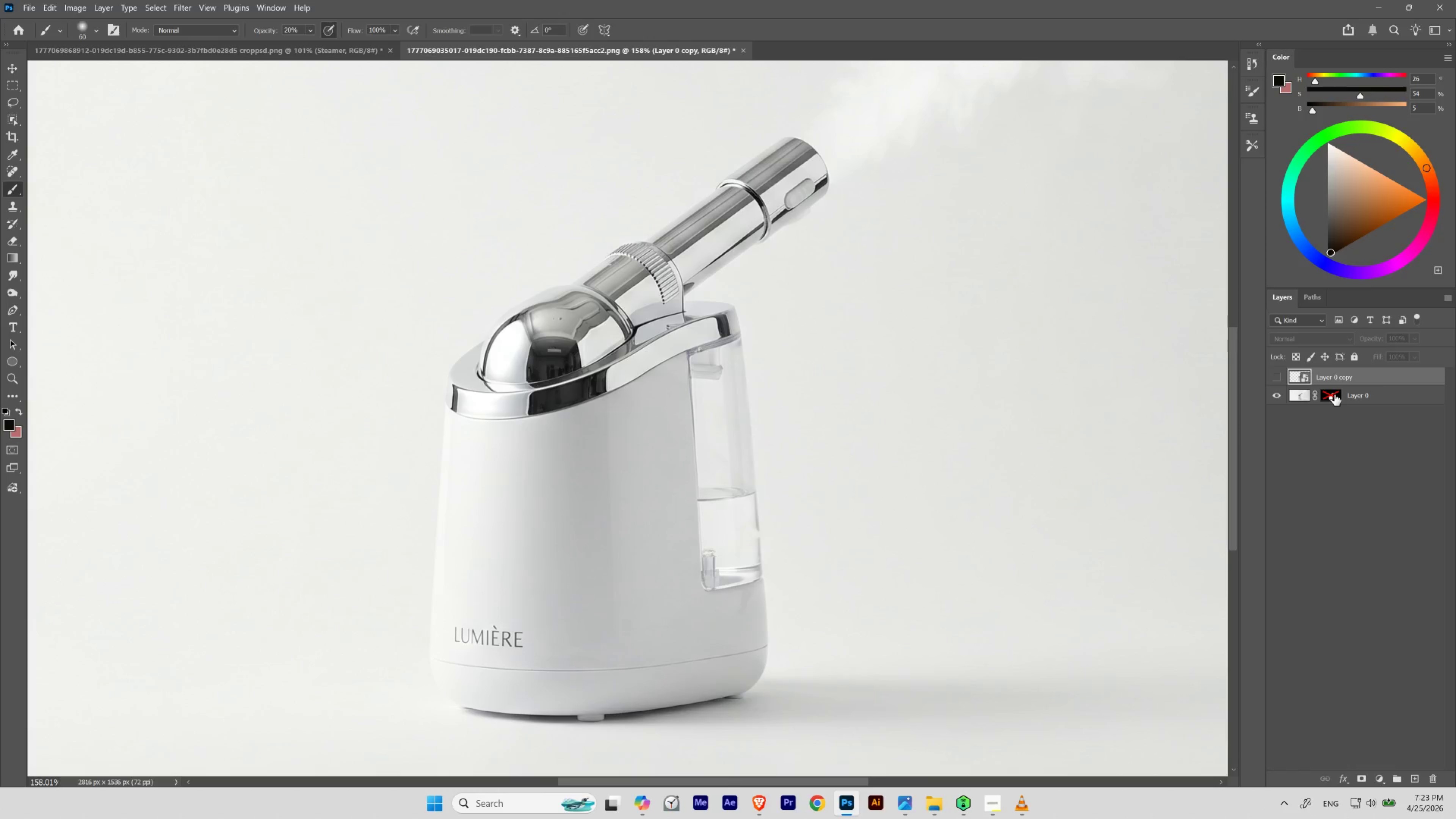 
left_click([1334, 394])
 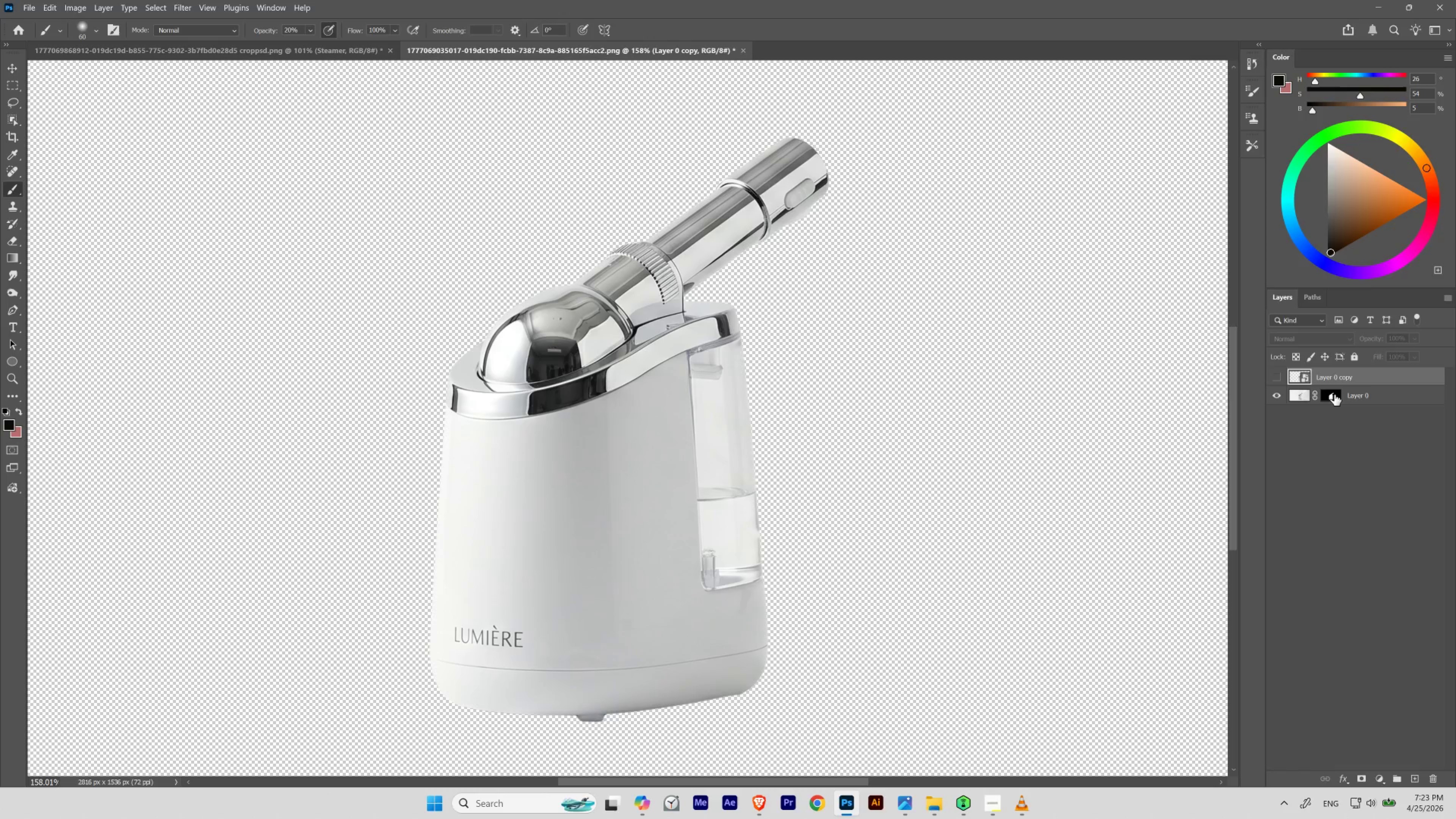 
left_click([1334, 394])
 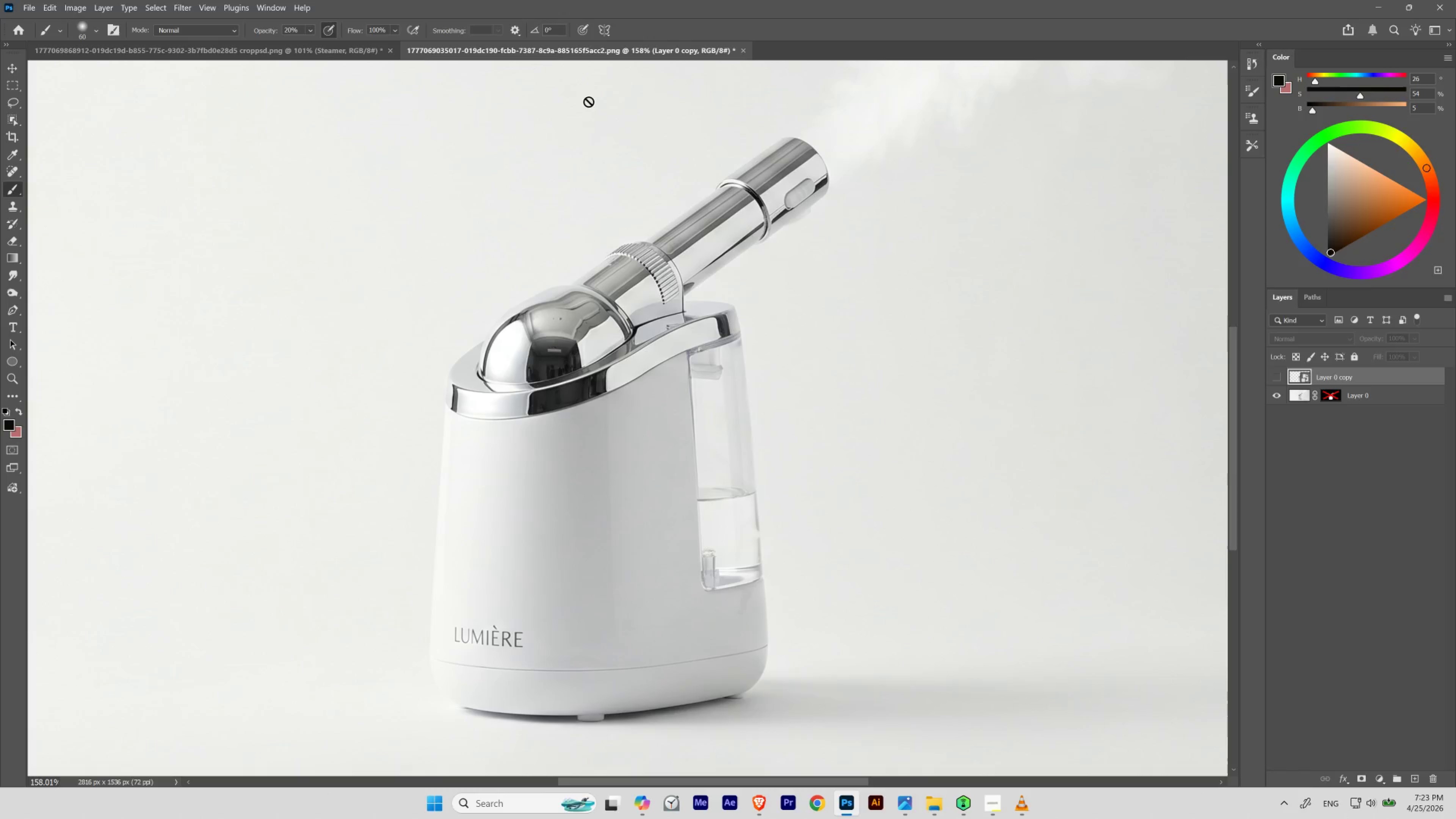 
left_click([344, 54])
 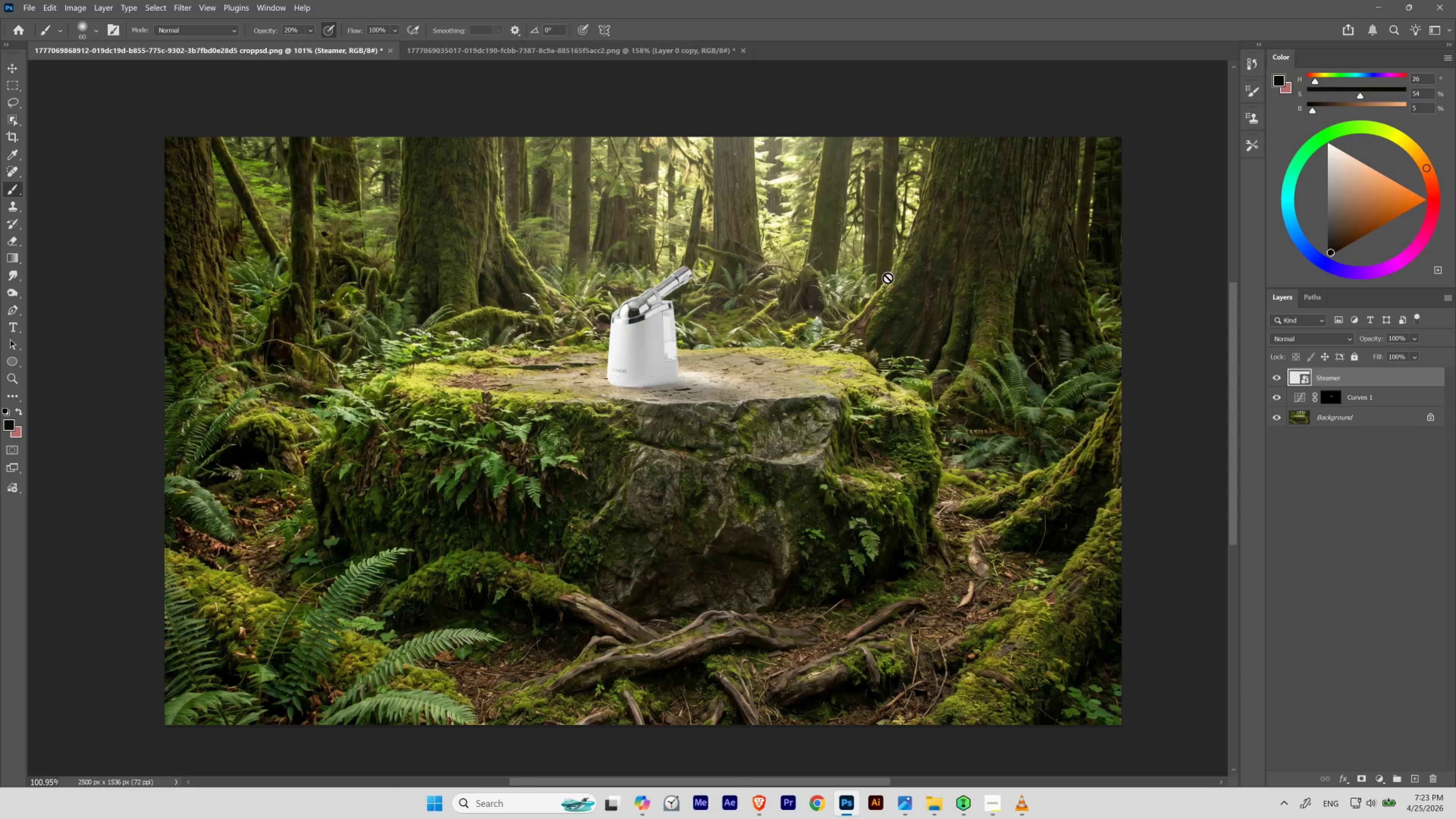 
hold_key(key=ControlLeft, duration=0.67)
 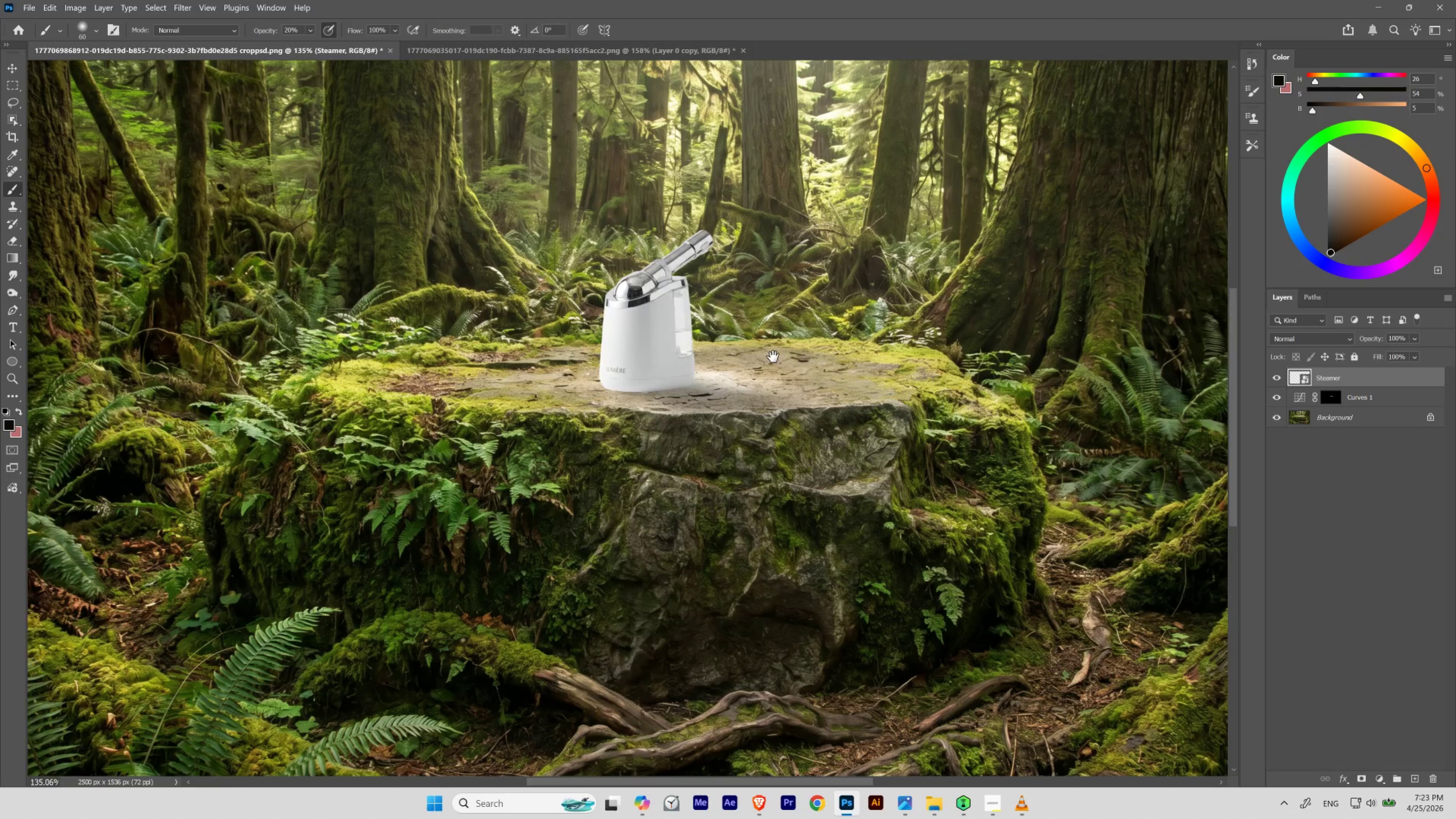 
hold_key(key=Space, duration=1.5)
 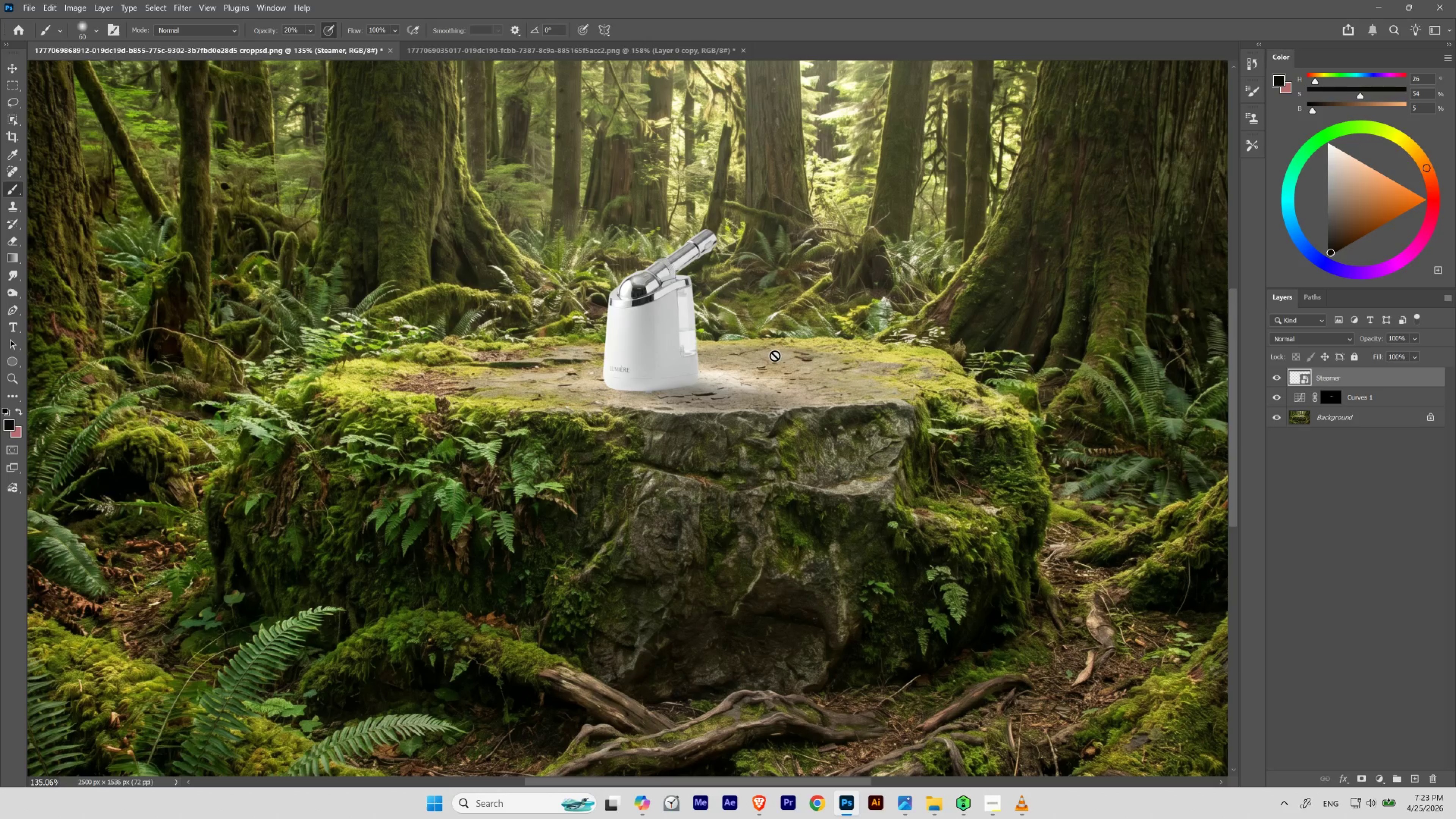 
left_click_drag(start_coordinate=[657, 370], to_coordinate=[669, 374])
 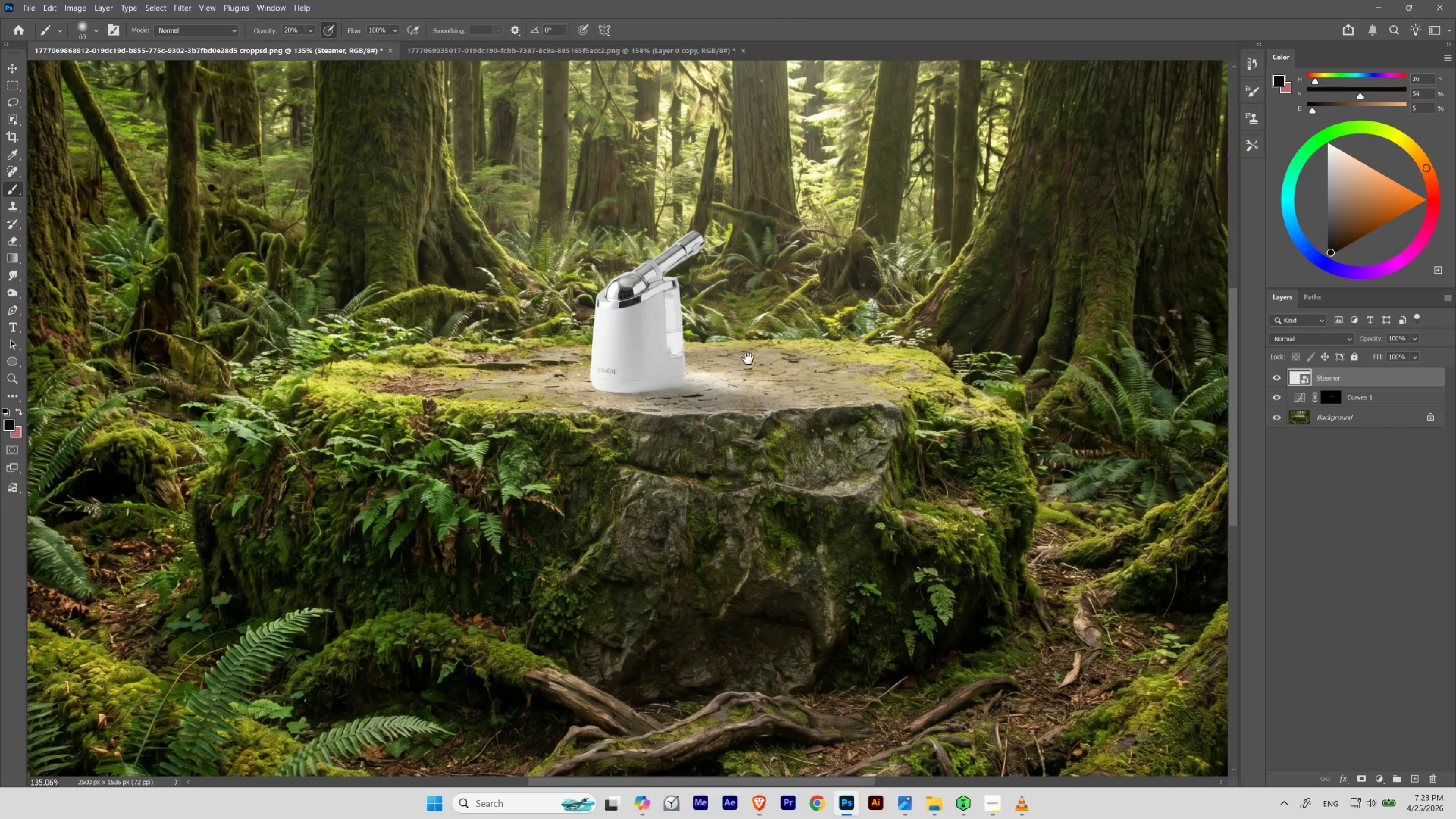 
left_click_drag(start_coordinate=[760, 358], to_coordinate=[773, 357])
 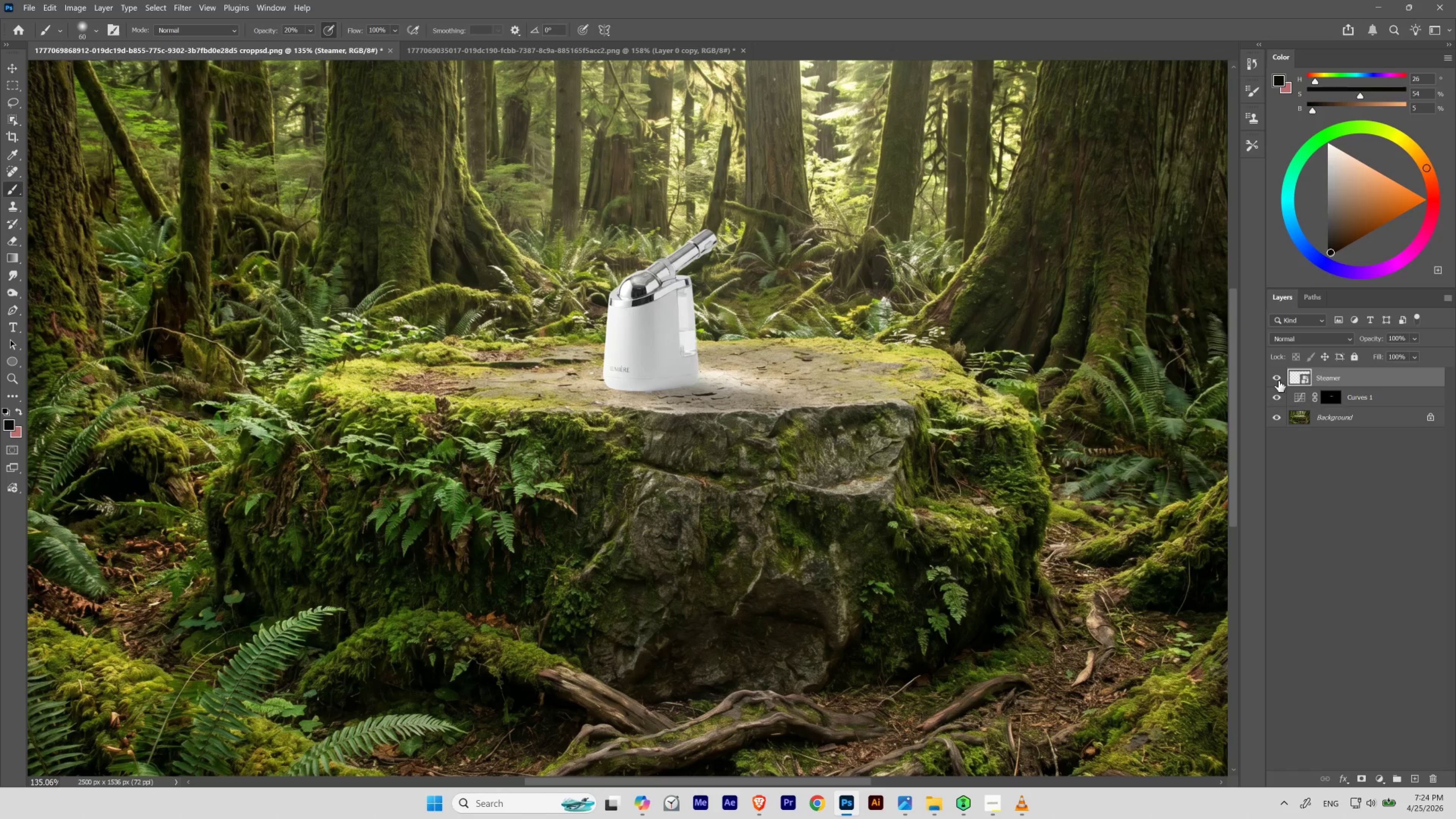 
wait(5.39)
 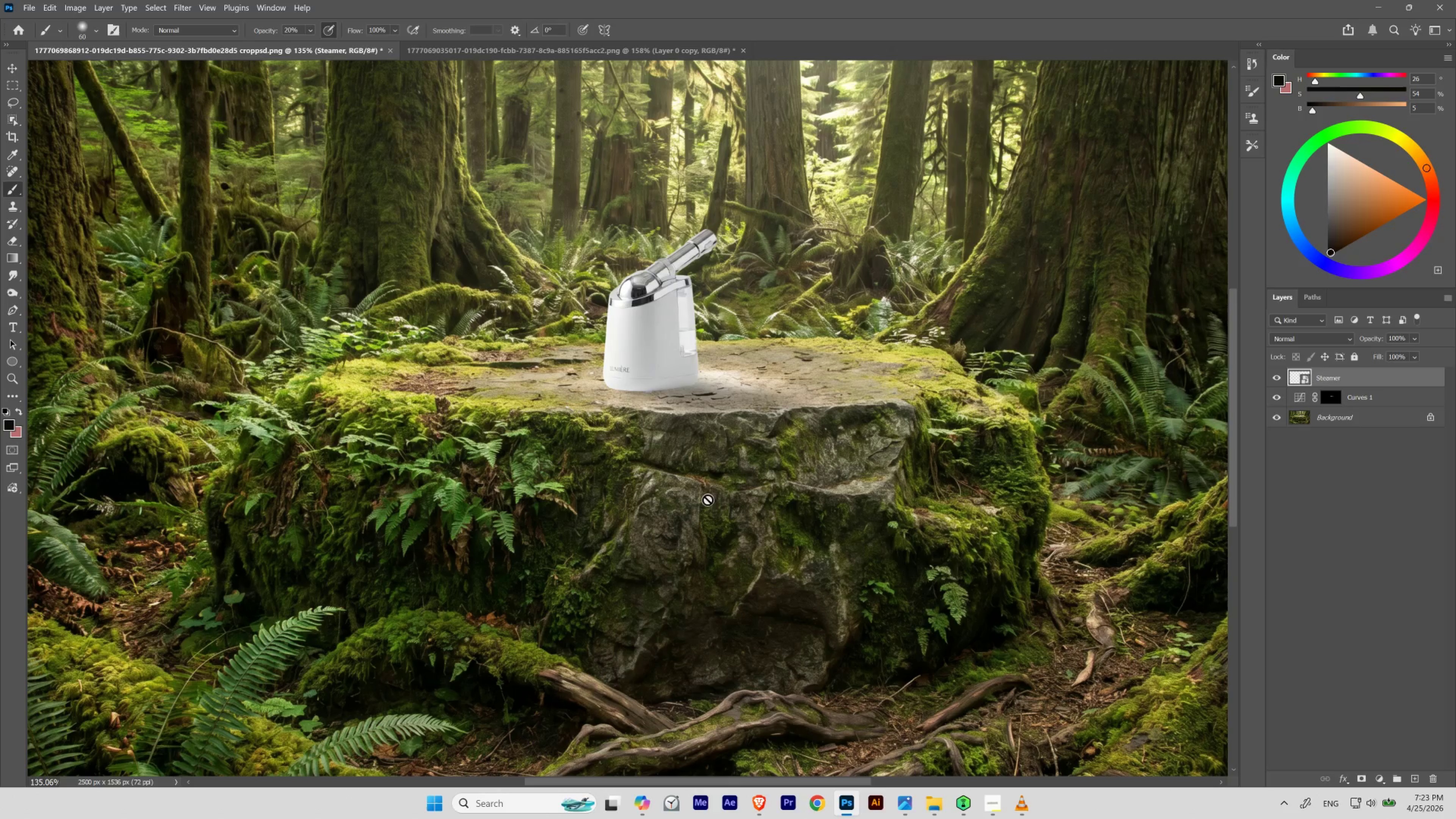 
double_click([1276, 398])
 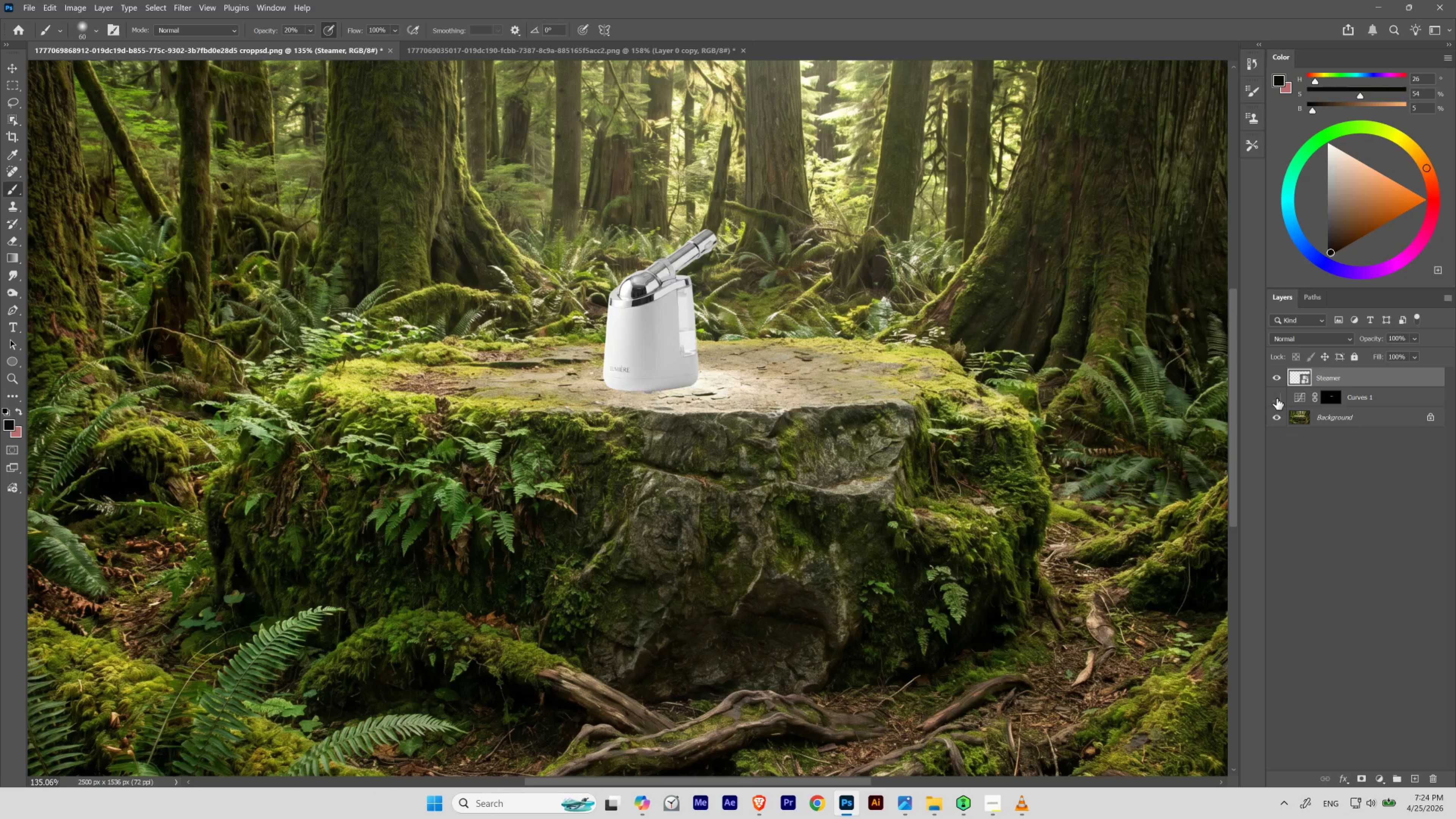 
double_click([1276, 398])
 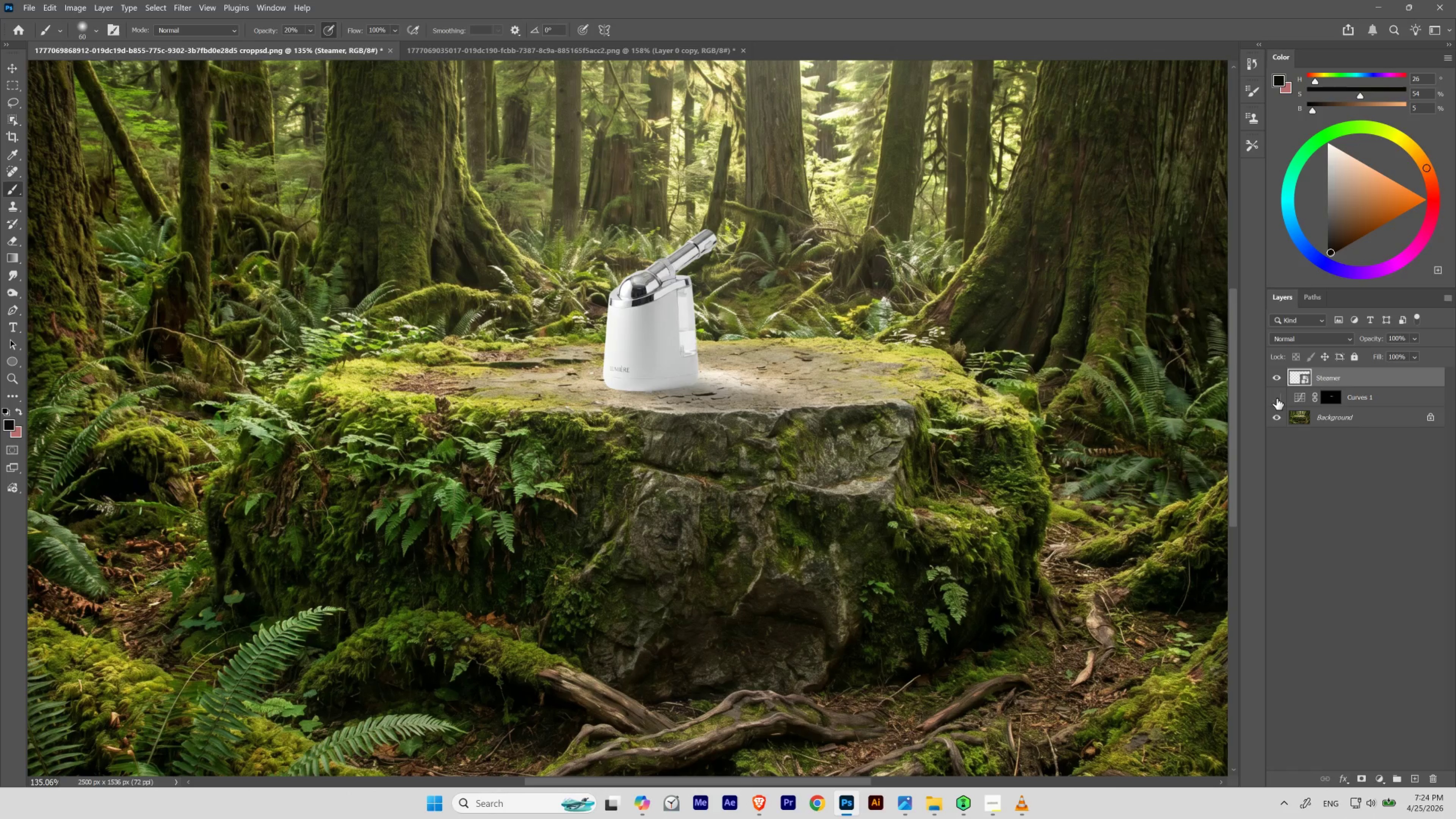 
left_click([1276, 398])
 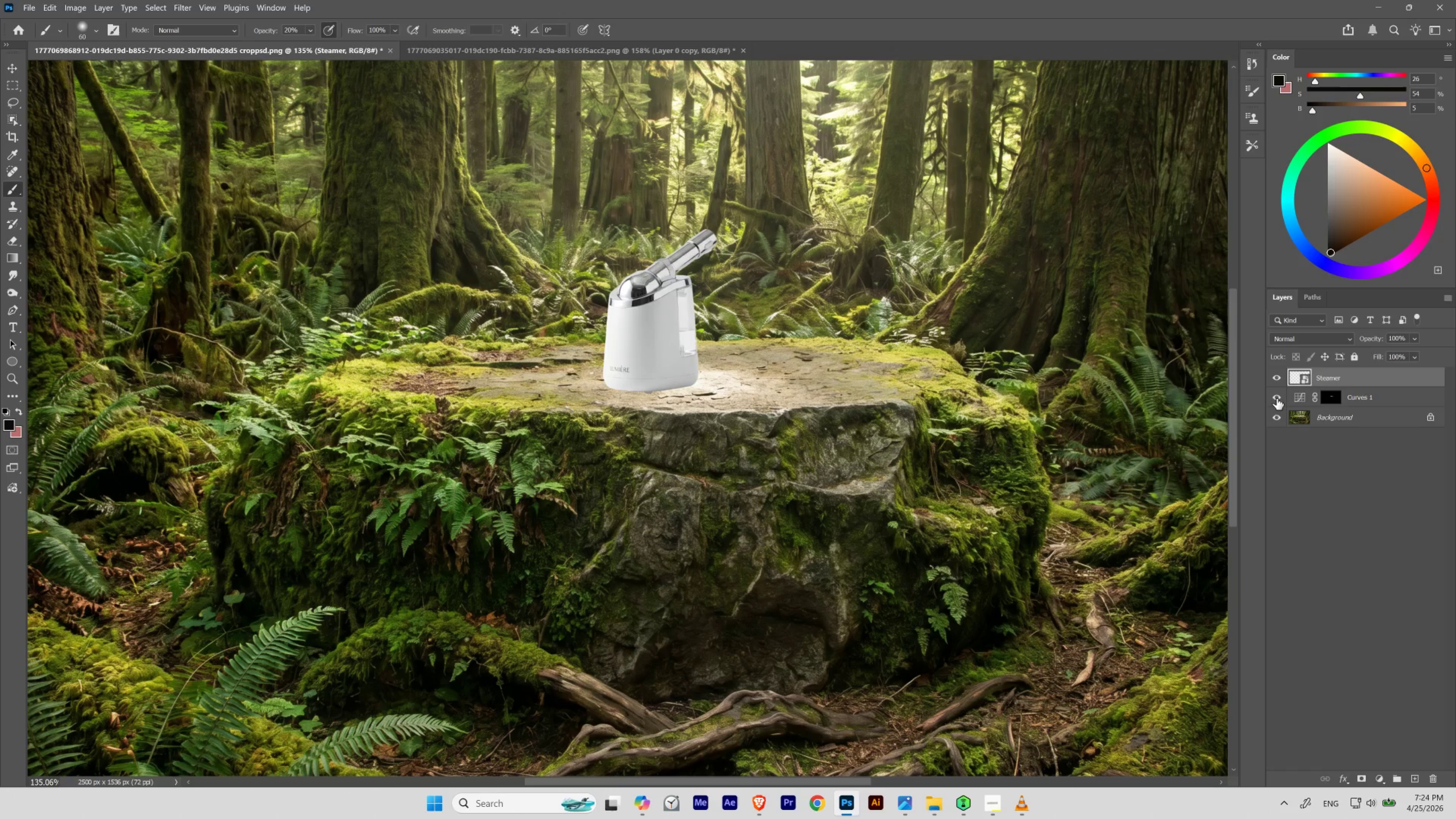 
left_click([1276, 398])
 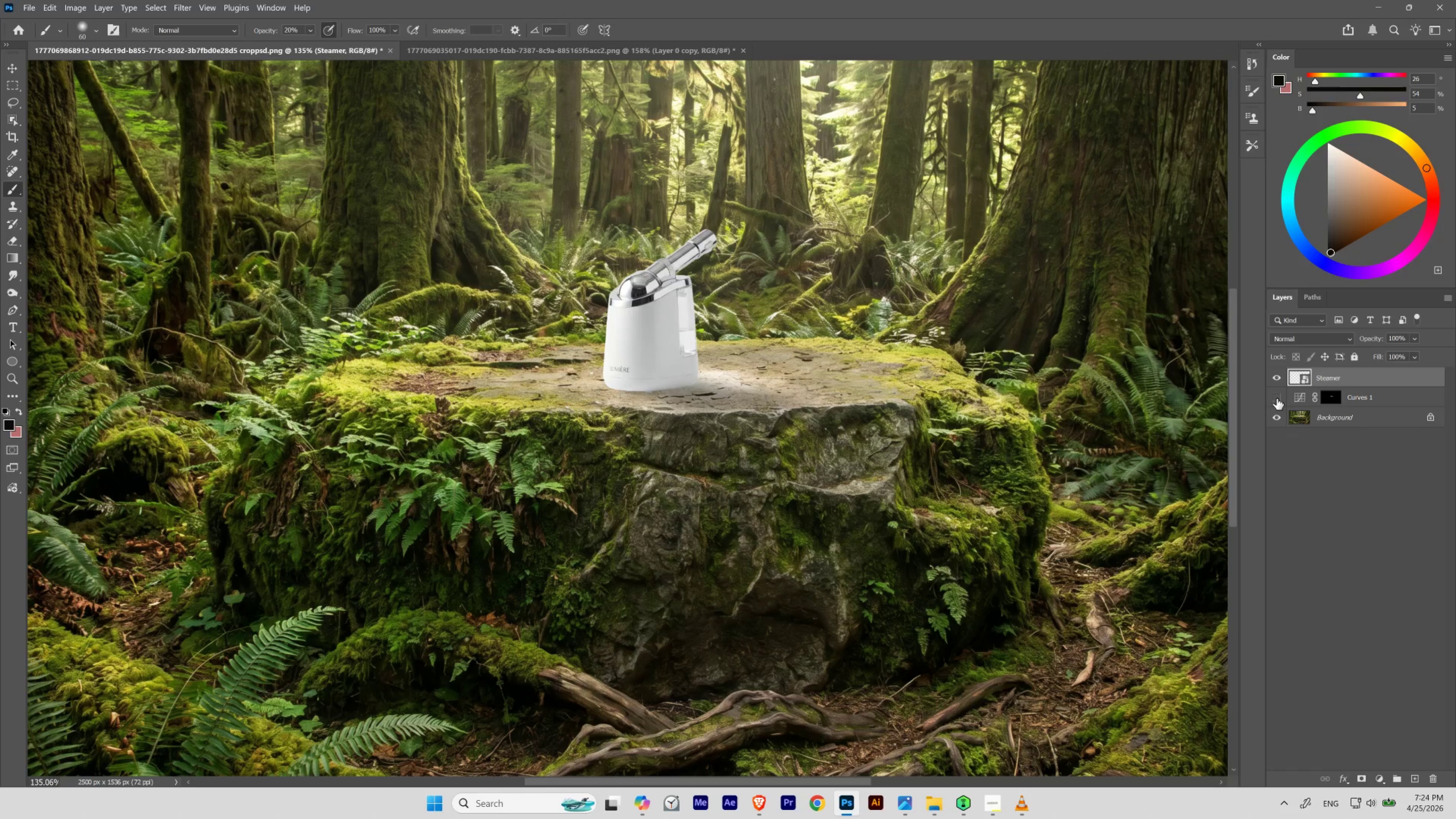 
left_click([1276, 398])
 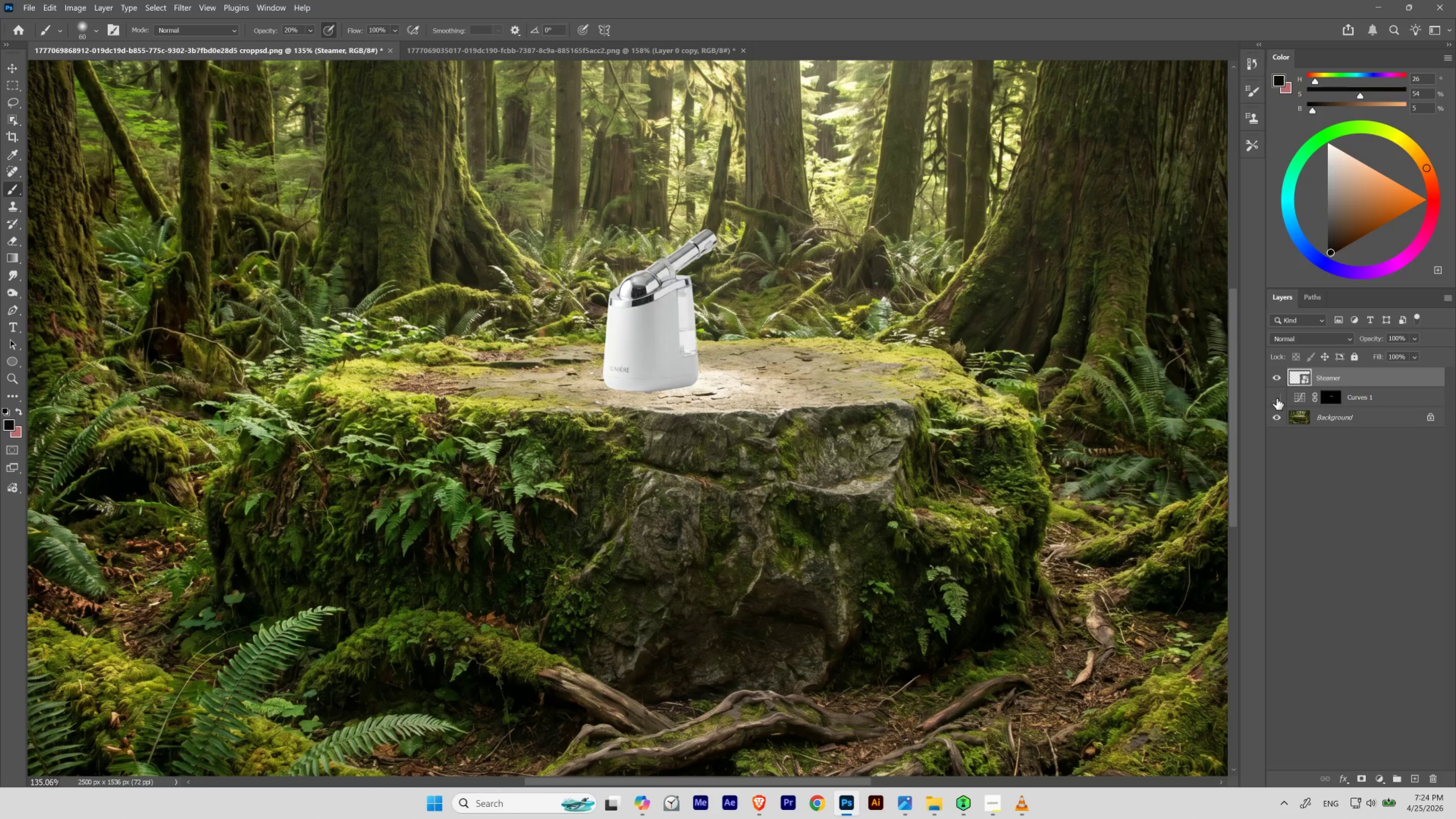 
left_click([1276, 398])
 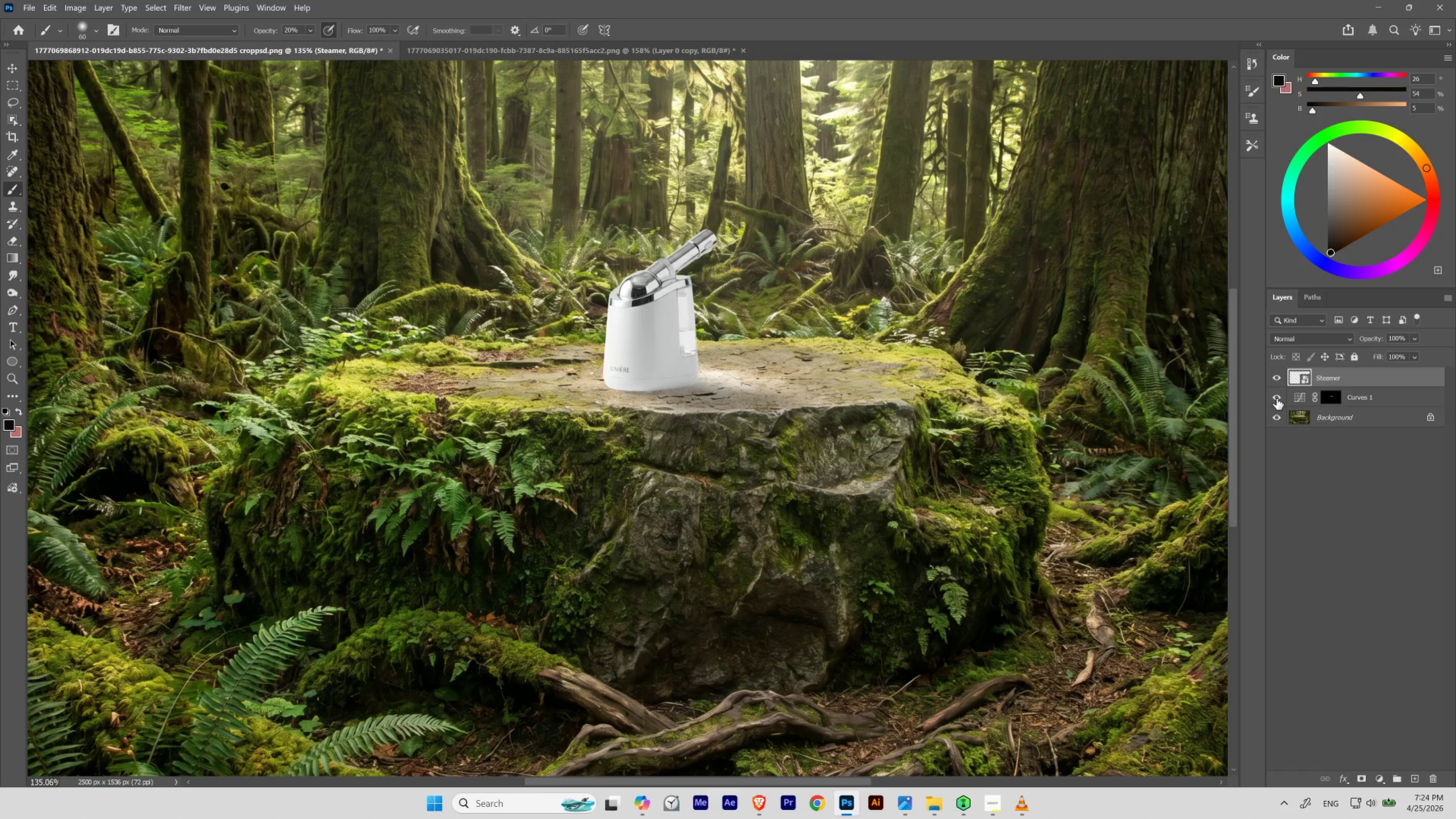 
left_click([1276, 398])
 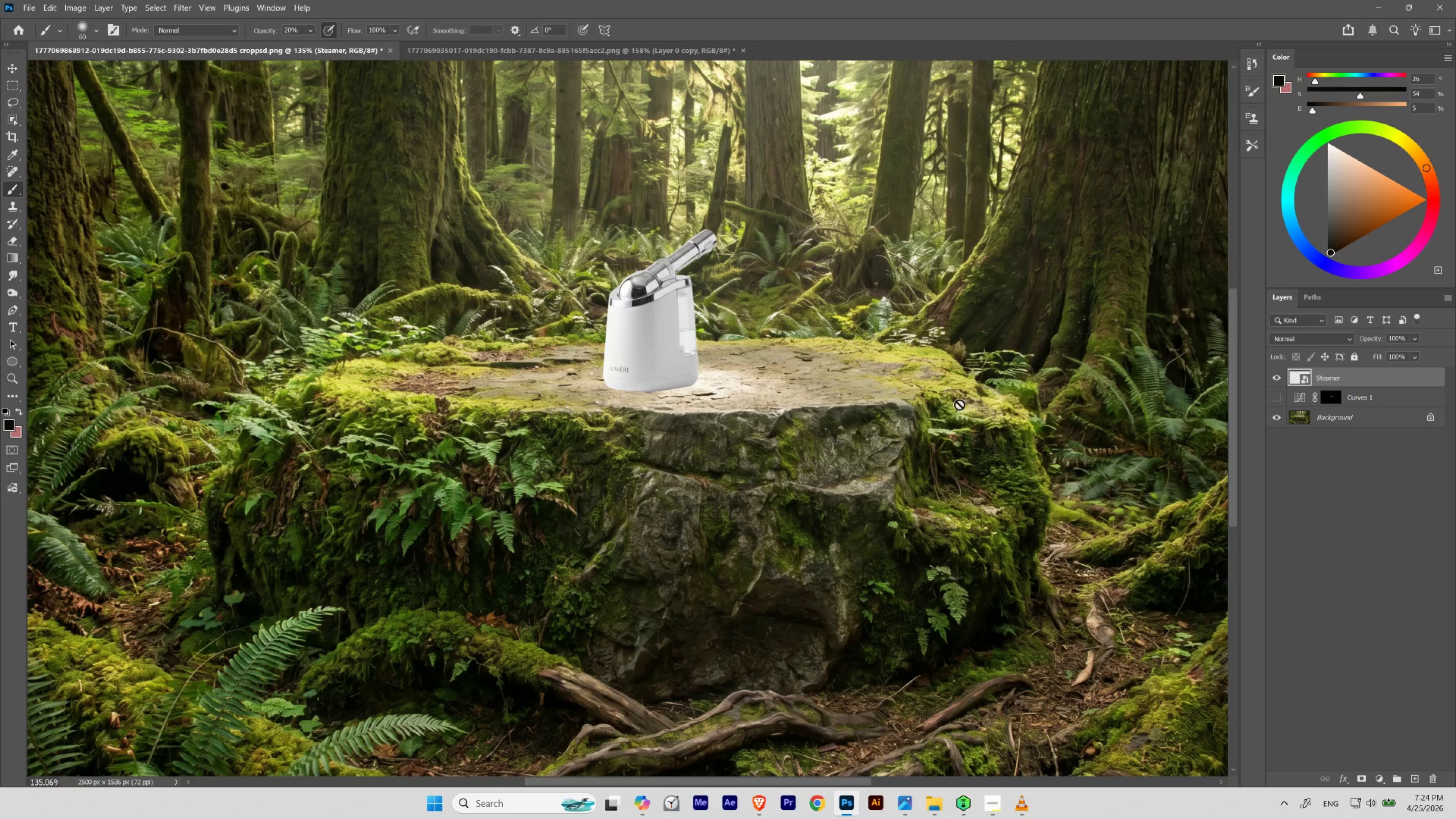 
hold_key(key=ControlLeft, duration=0.54)
 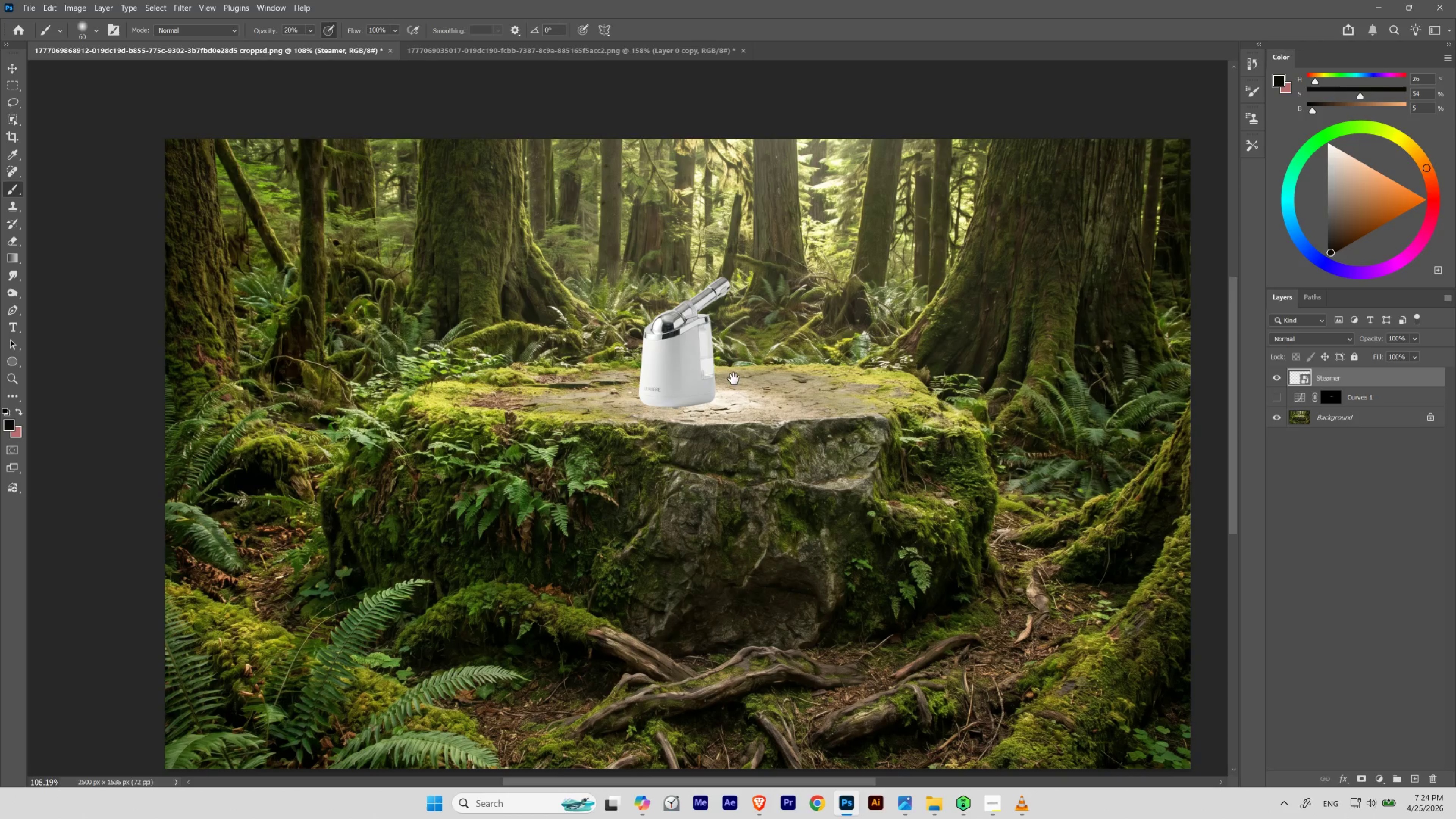 
hold_key(key=Space, duration=1.16)
 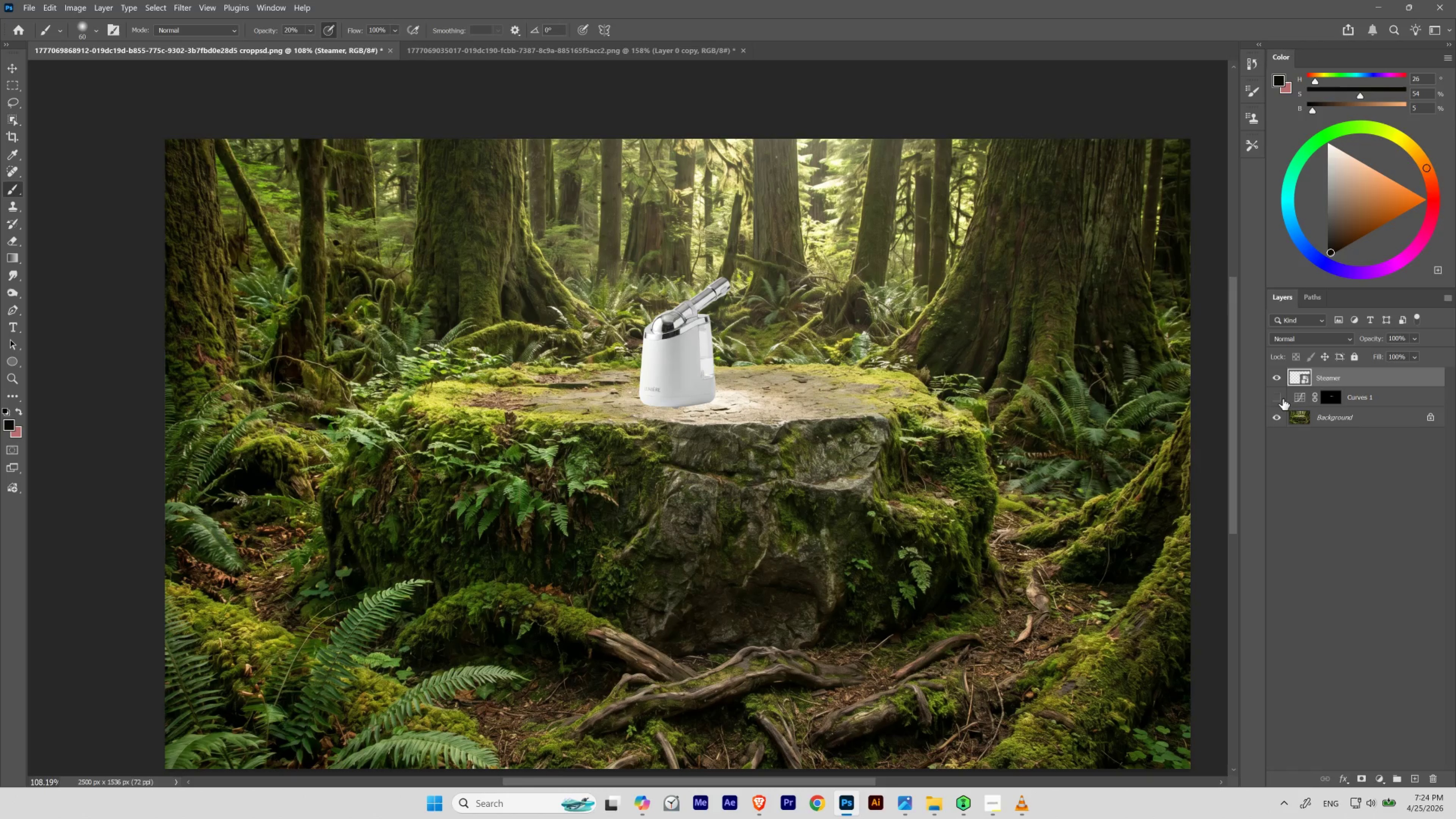 
left_click_drag(start_coordinate=[765, 359], to_coordinate=[757, 371])
 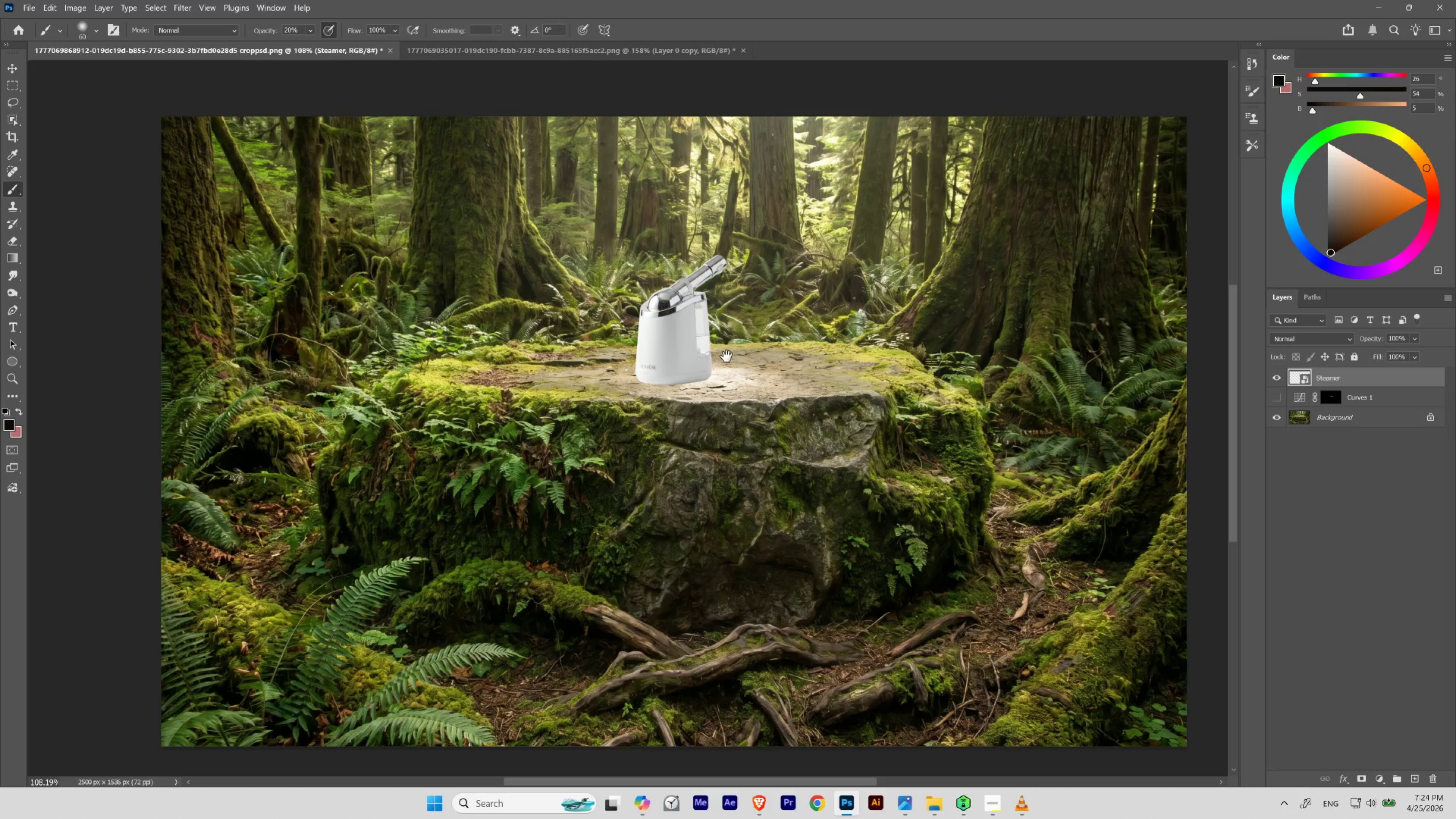 
left_click_drag(start_coordinate=[726, 356], to_coordinate=[730, 379])
 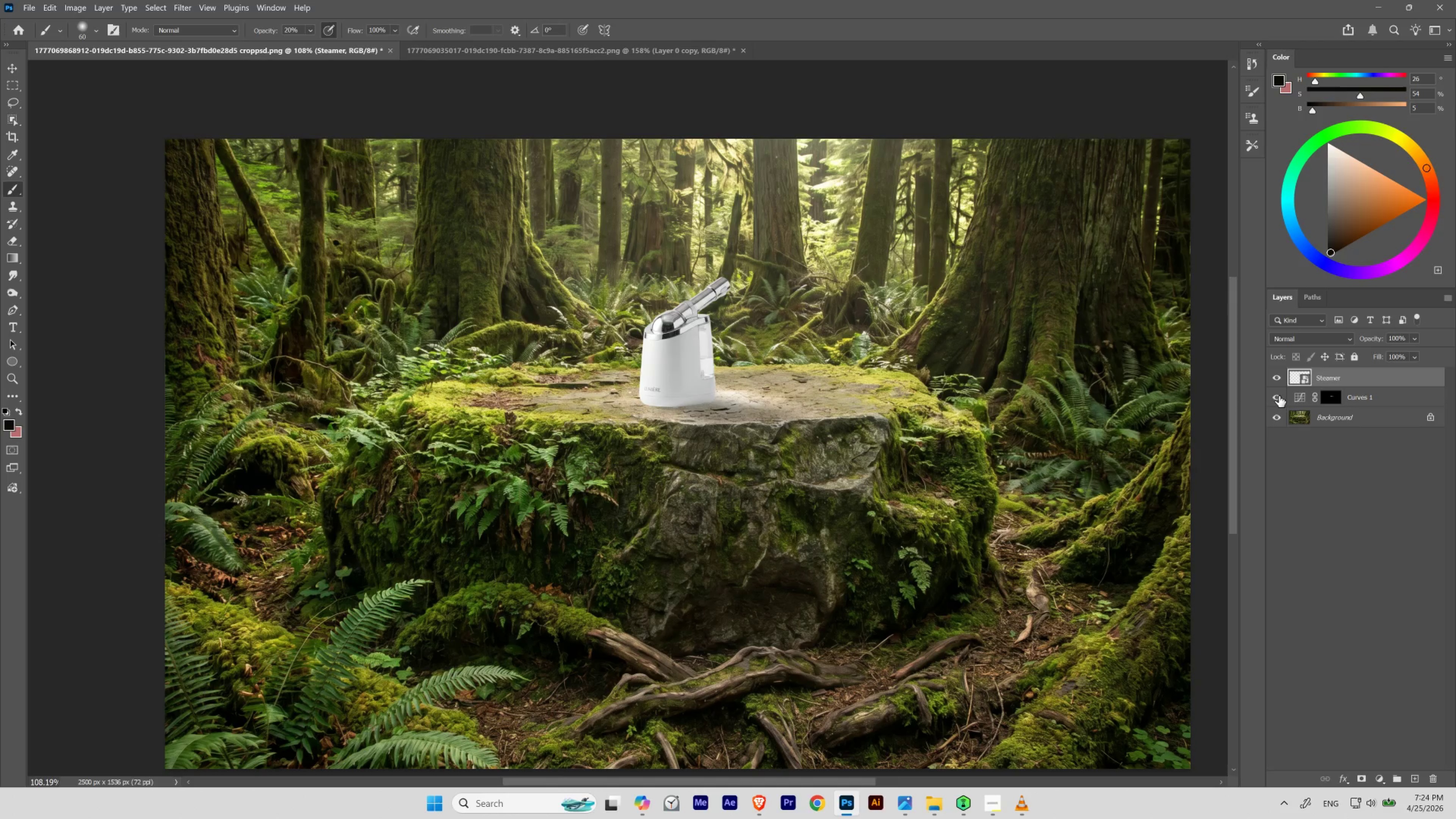 
double_click([1279, 396])
 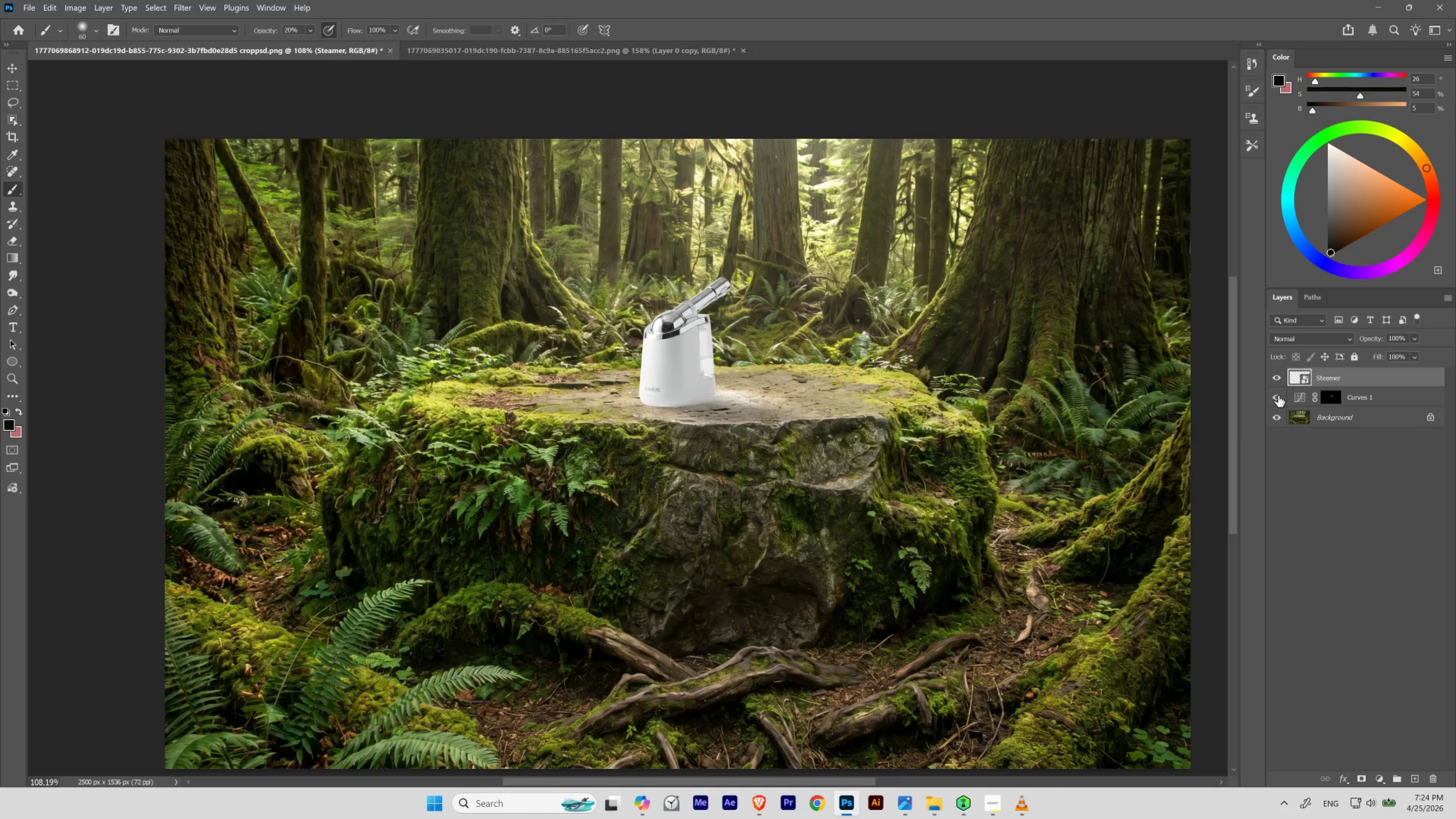 
left_click([1277, 396])
 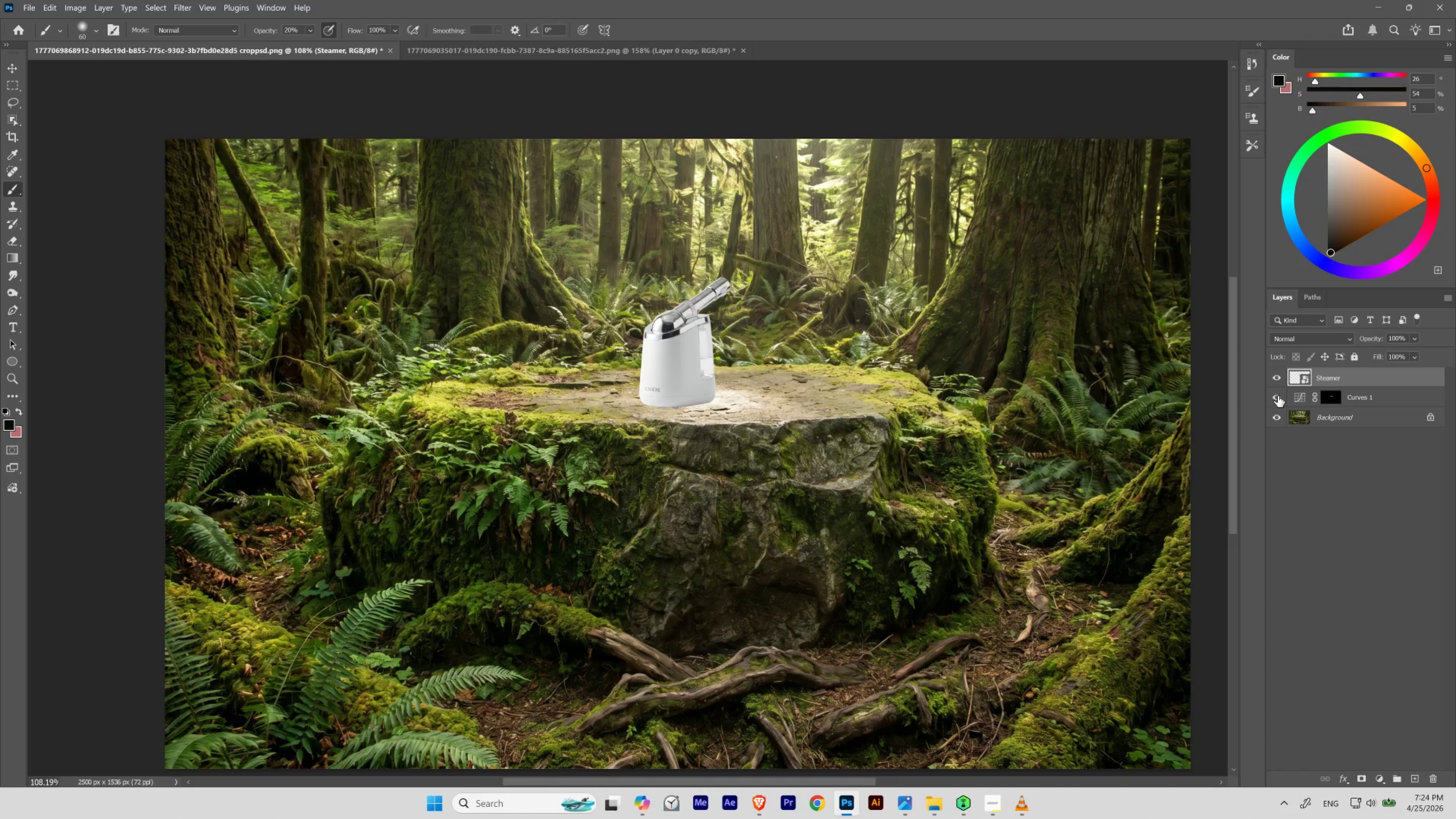 
left_click([1277, 396])
 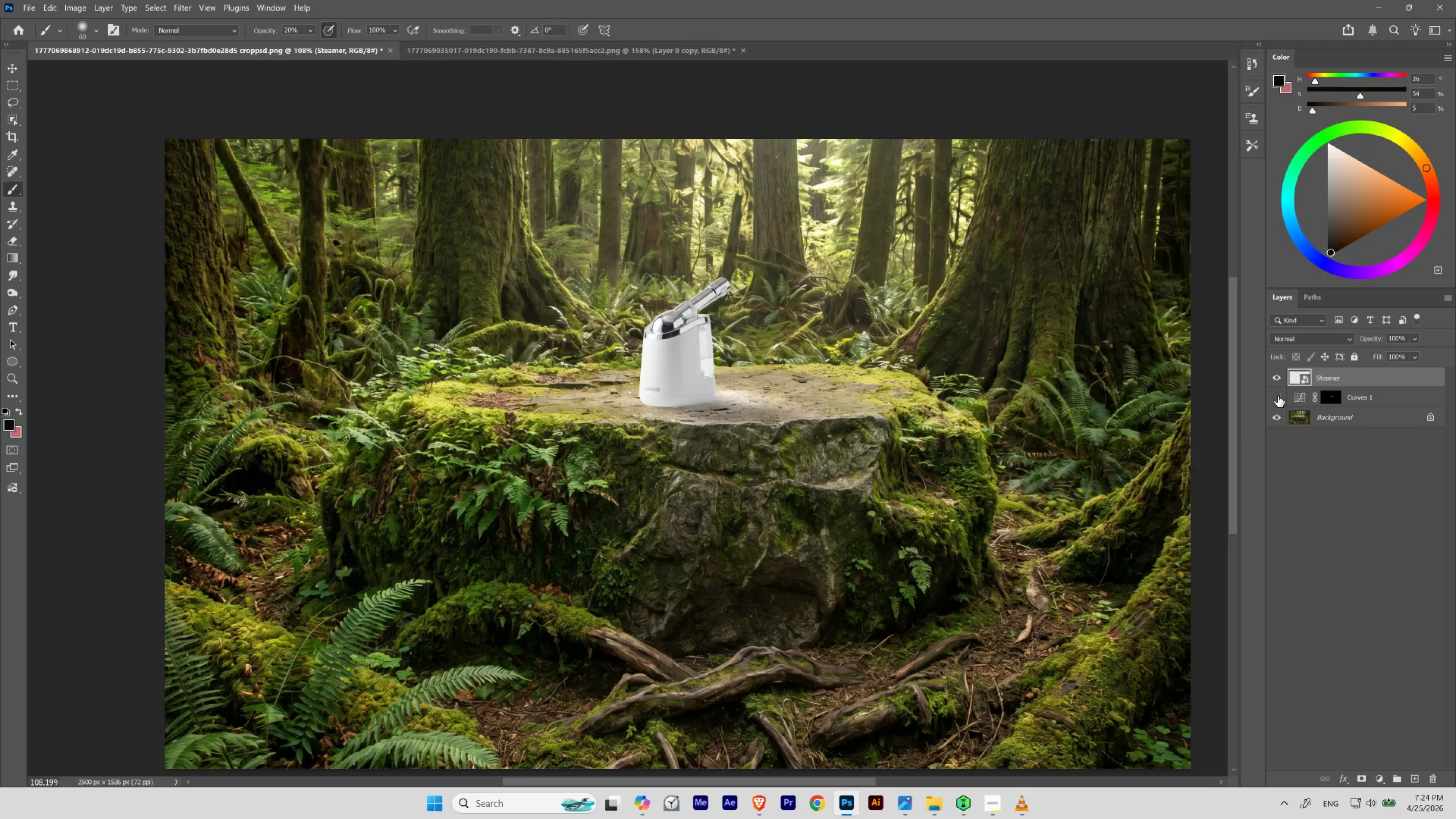 
double_click([1277, 396])
 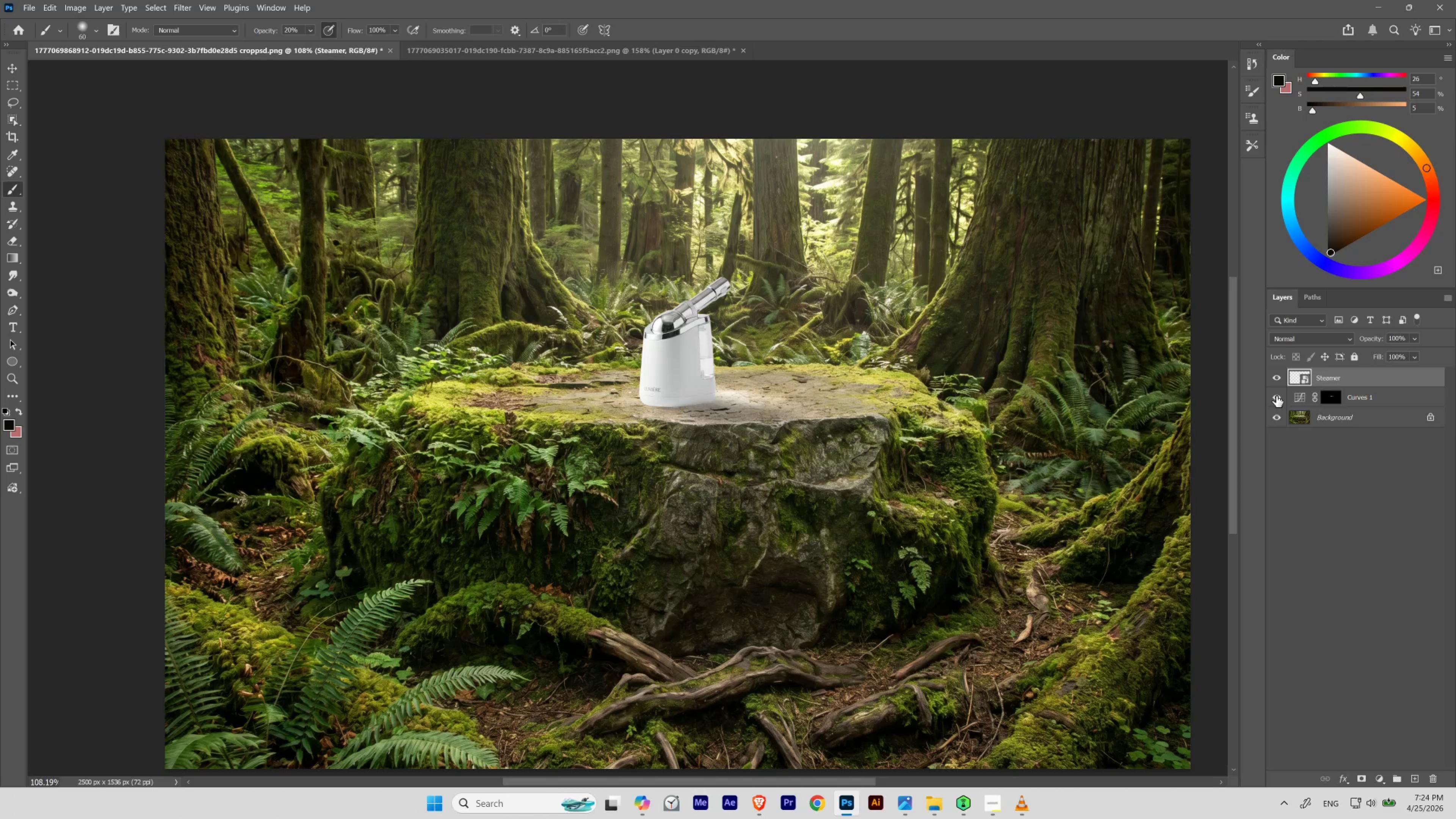 
left_click([1276, 396])
 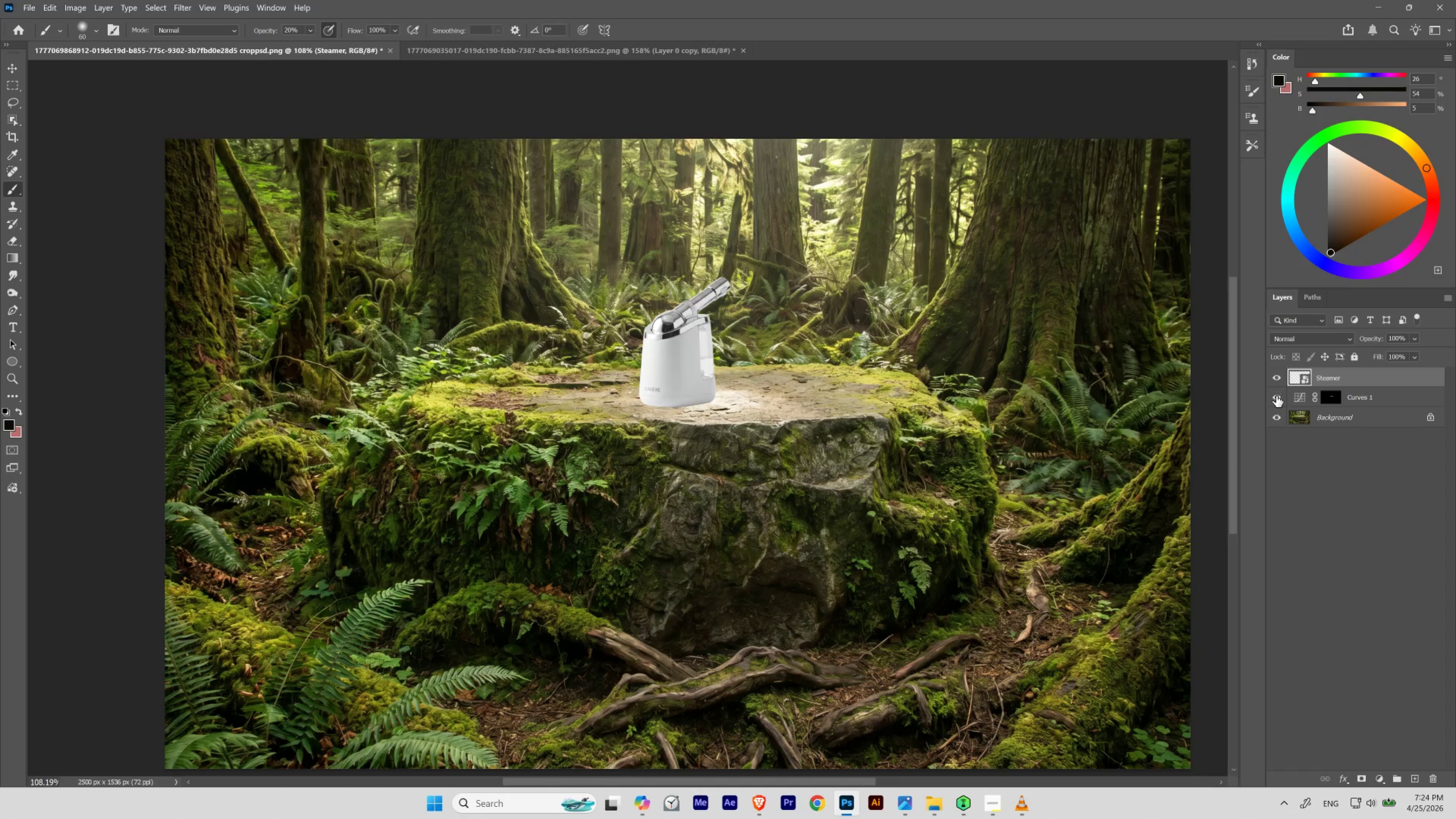 
left_click([1276, 396])
 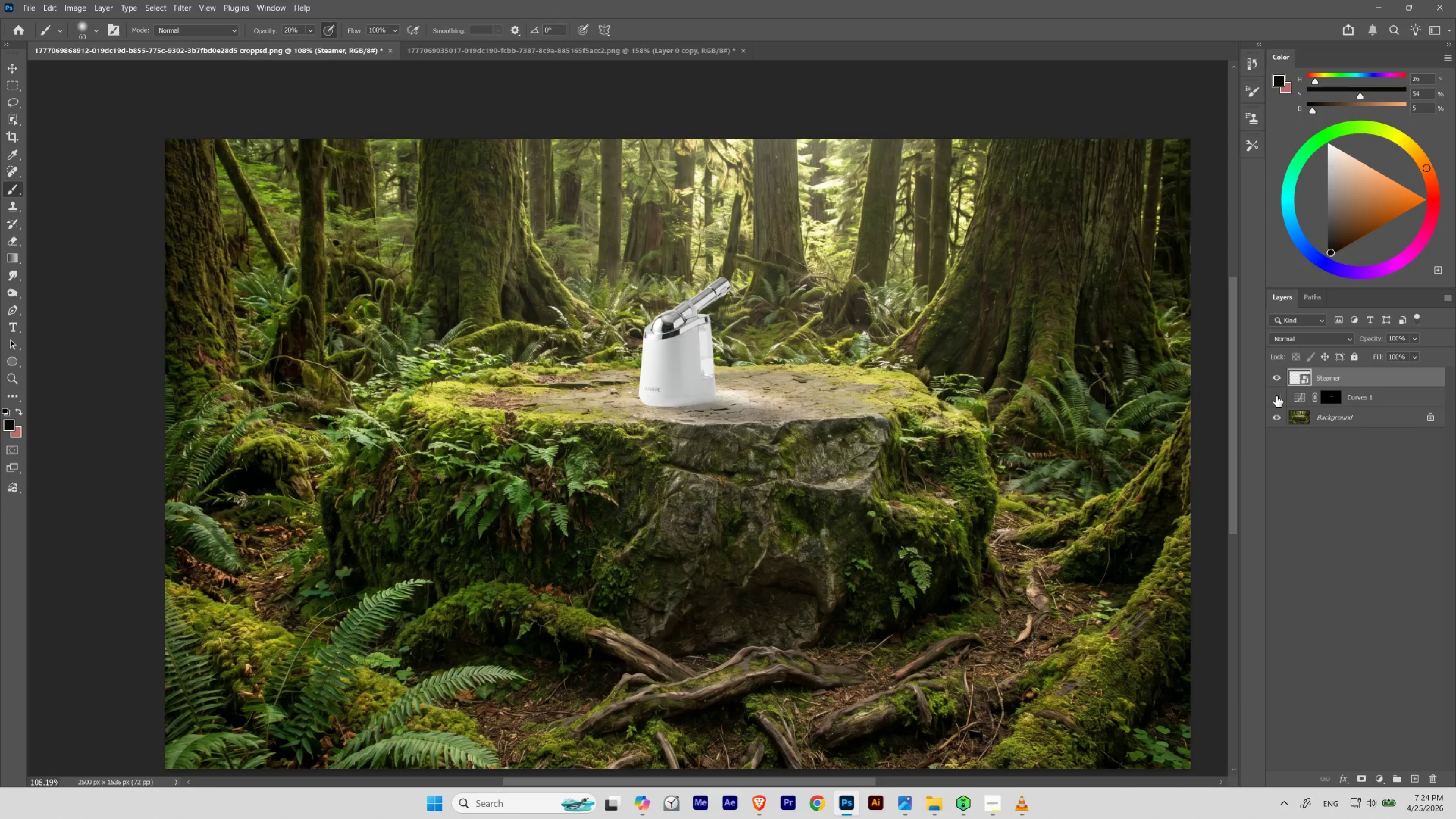 
double_click([1276, 396])
 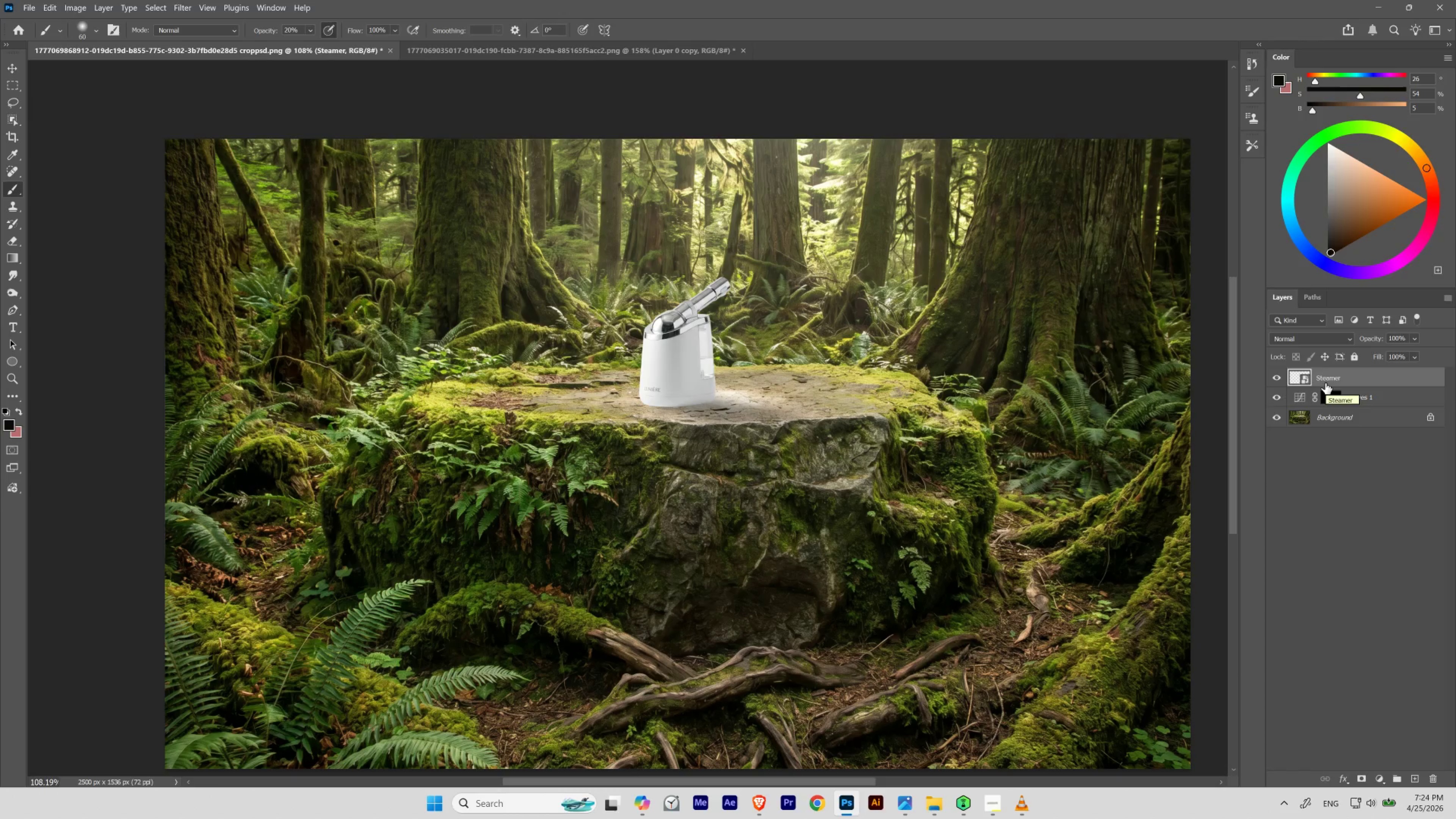 
wait(9.15)
 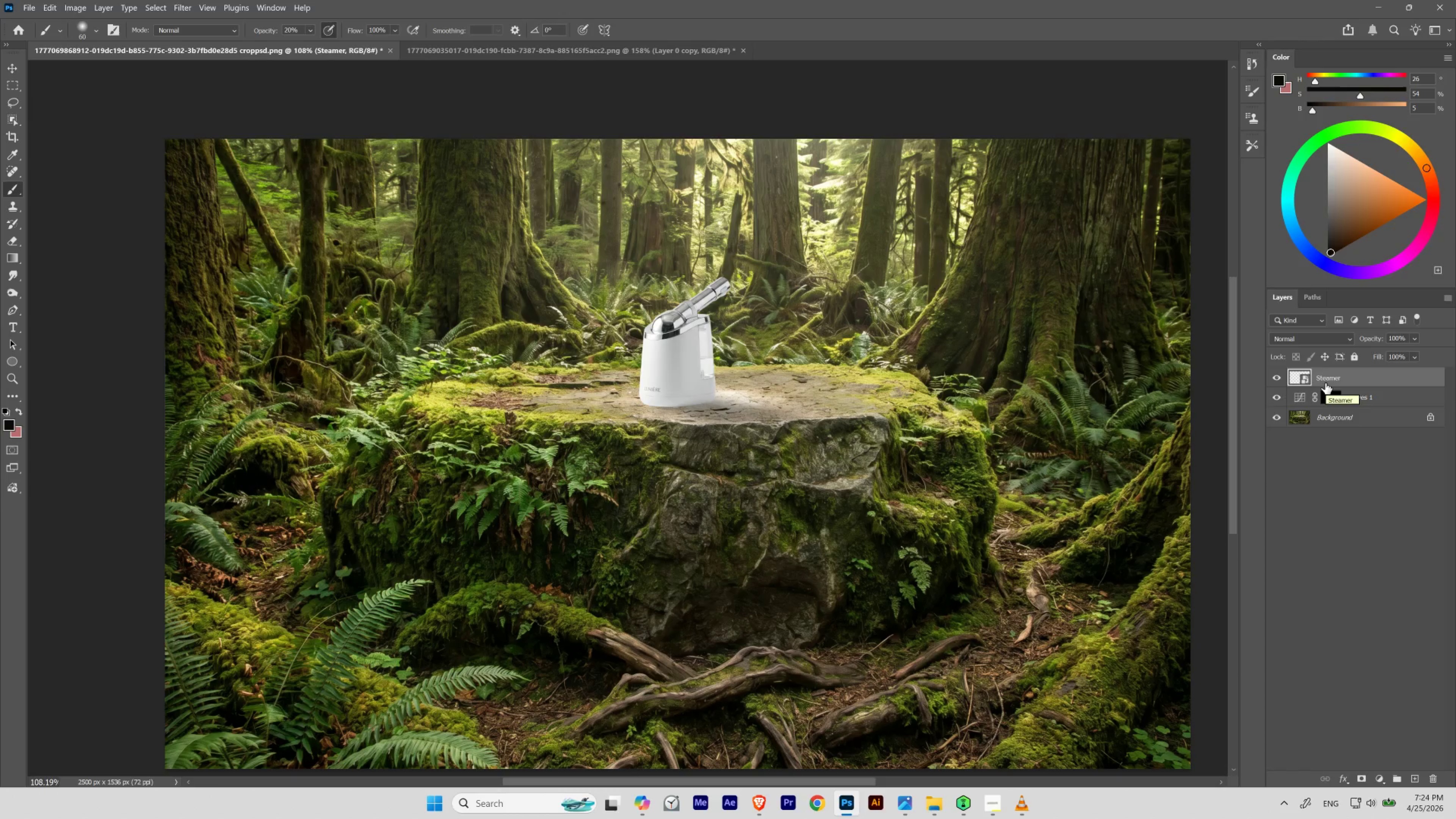 
mouse_move([1362, 416])
 